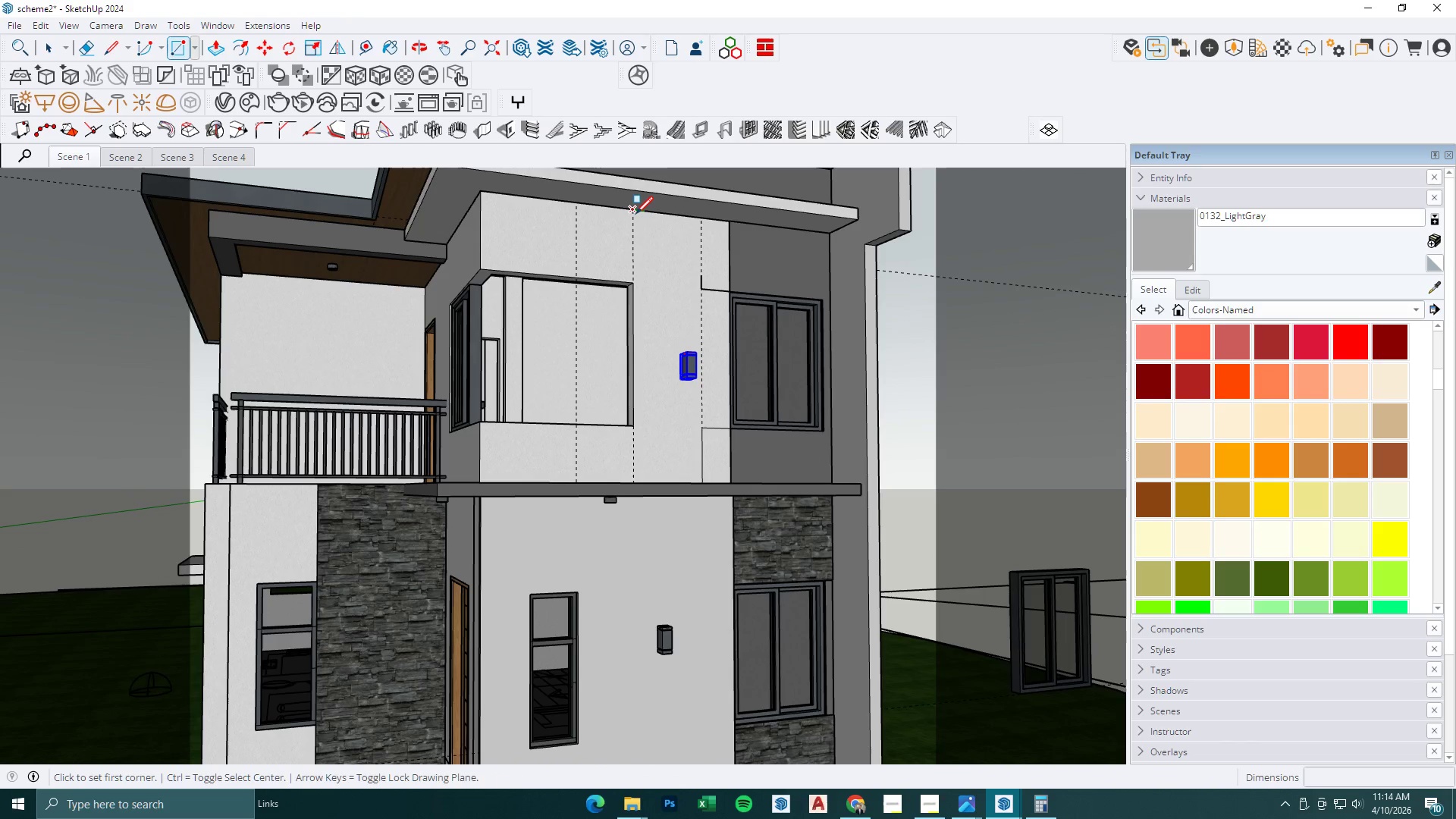 
left_click([635, 214])
 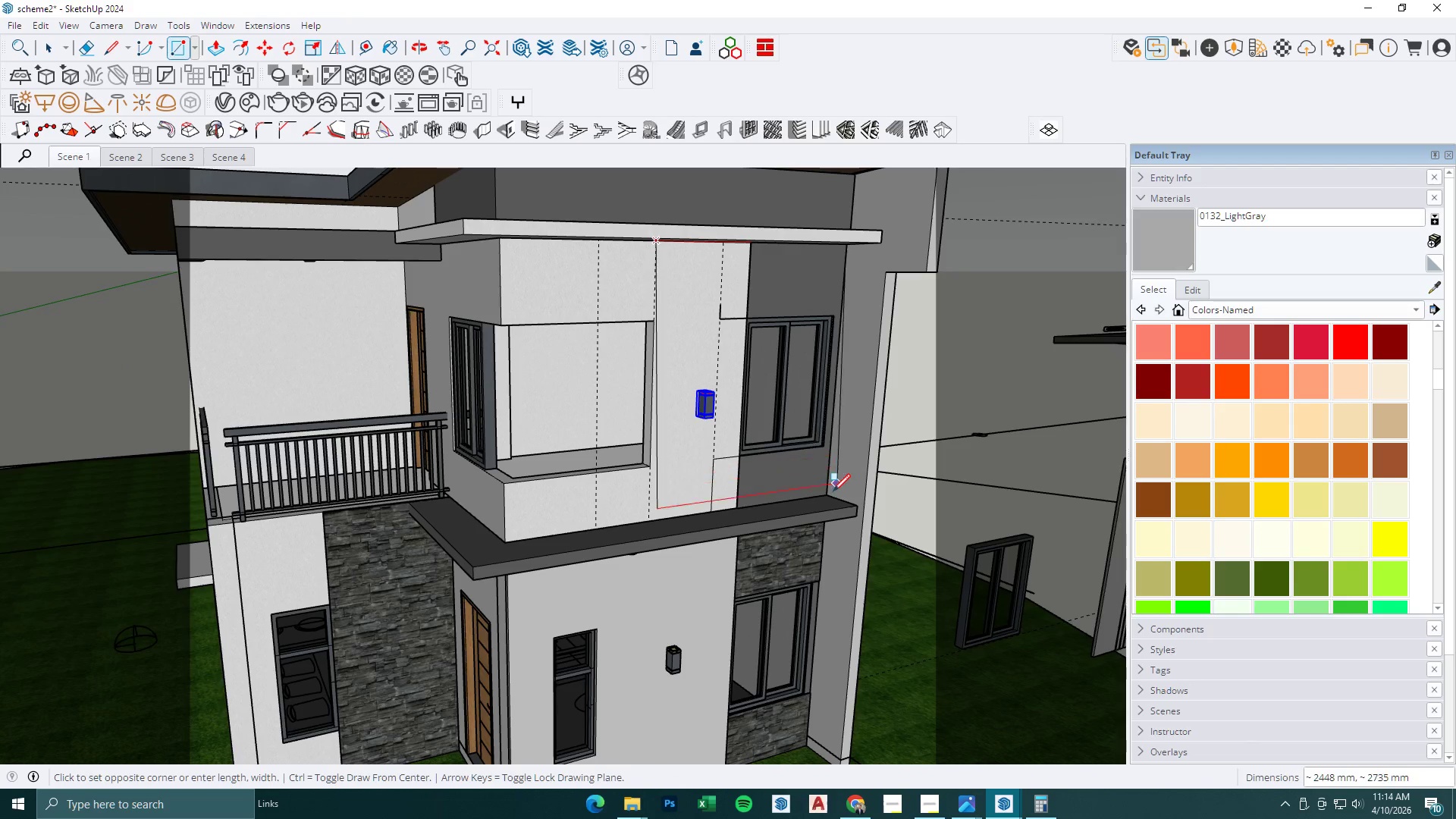 
left_click([829, 493])
 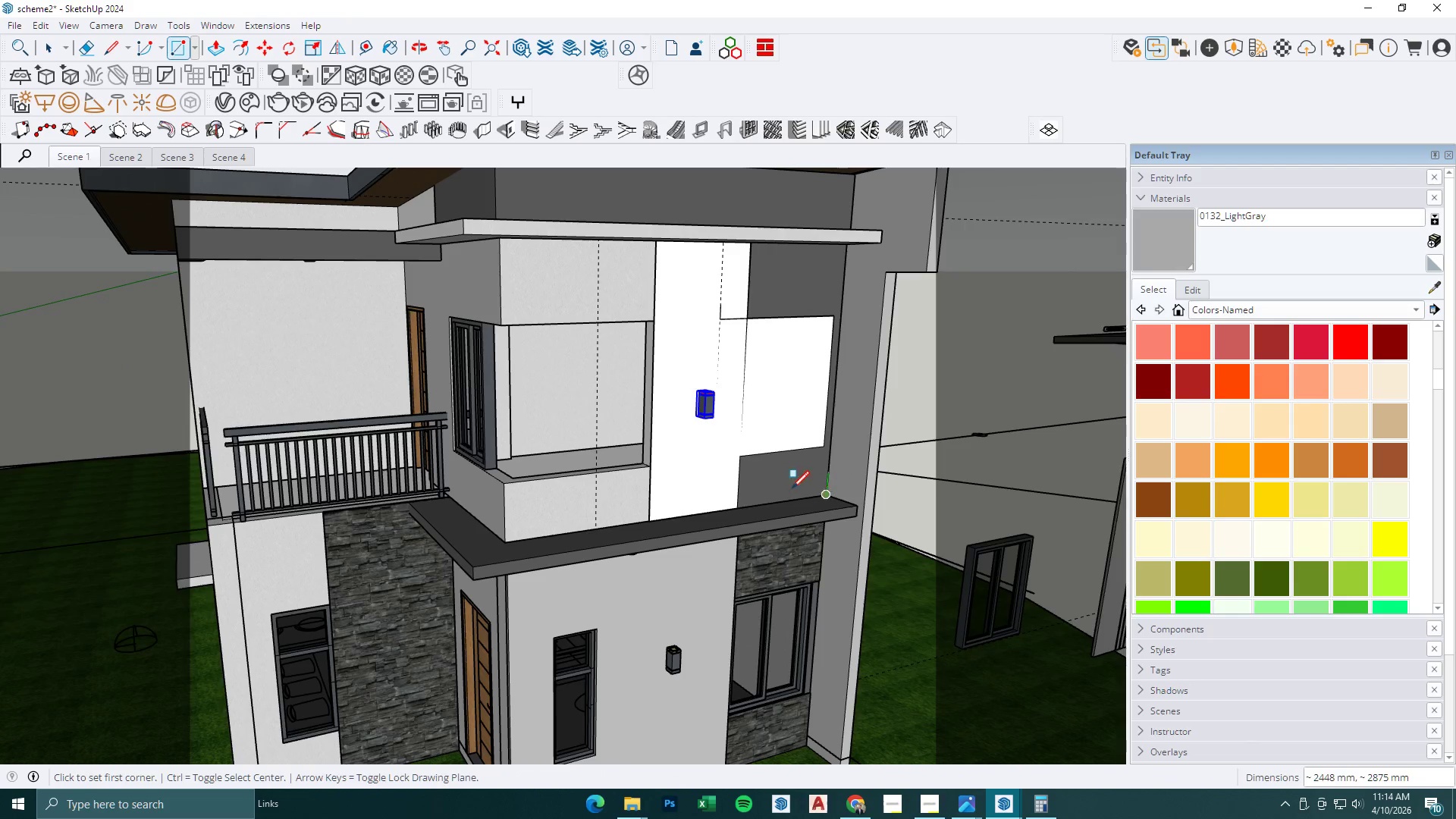 
key(P)
 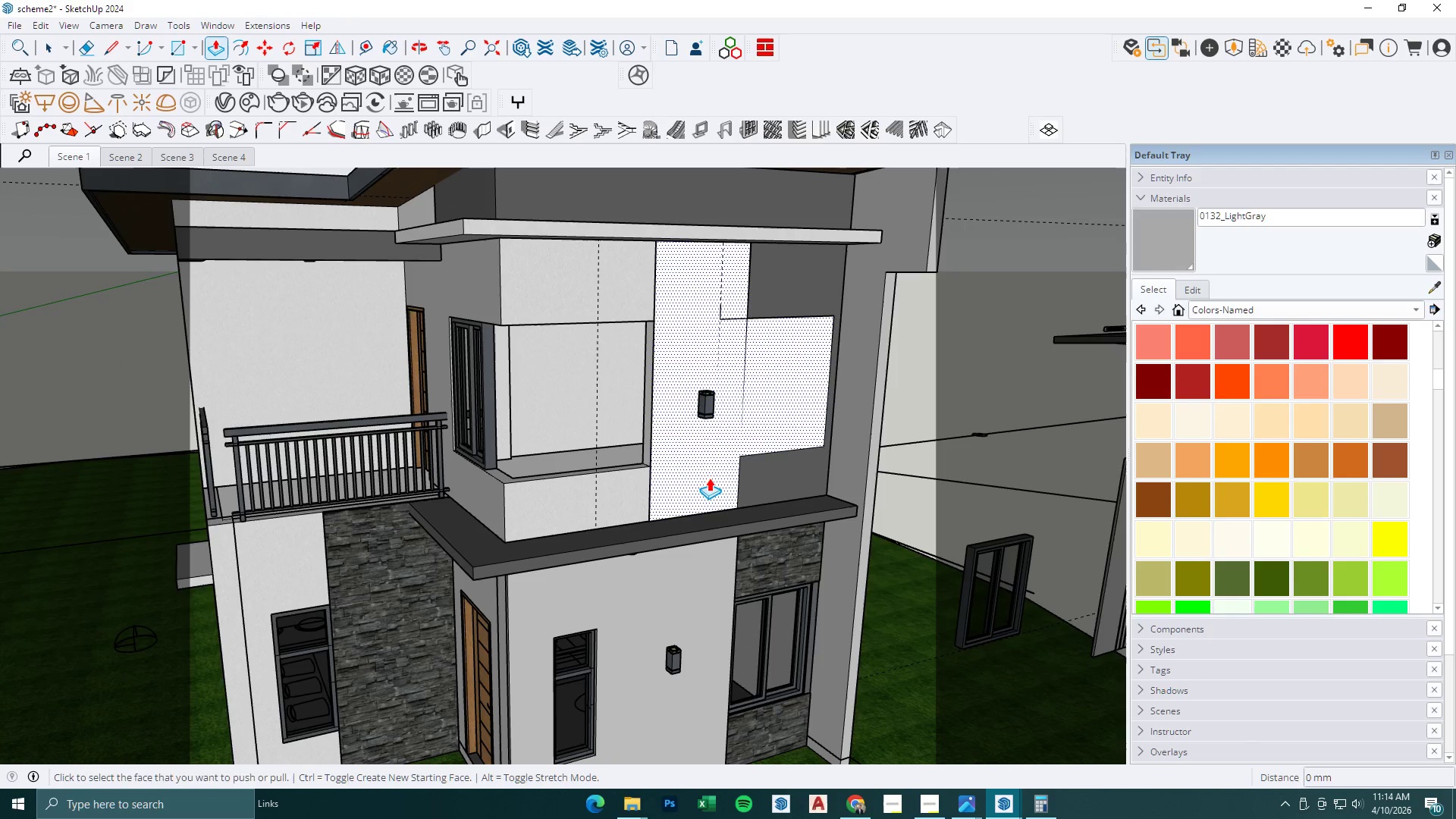 
left_click([707, 475])
 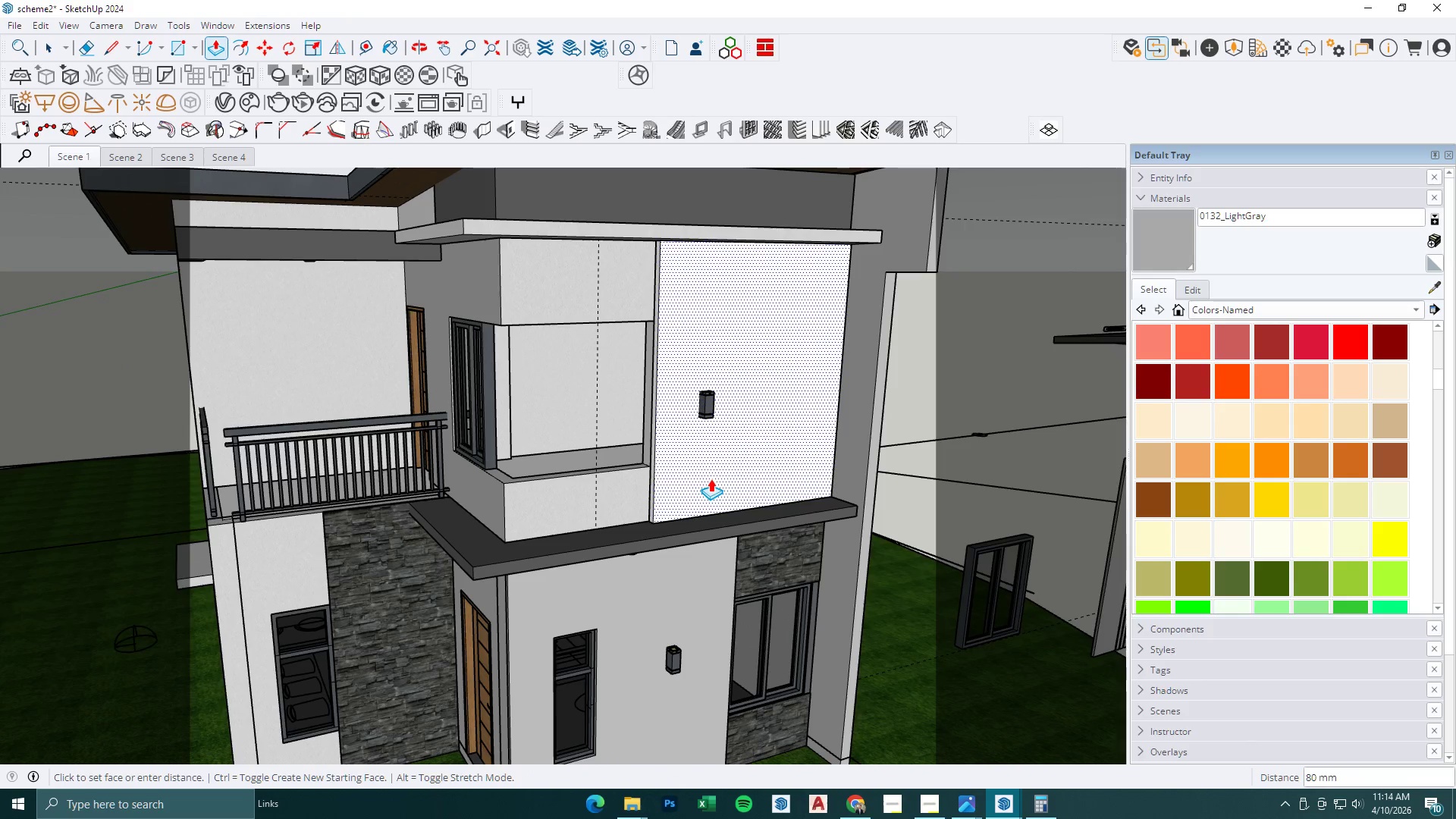 
key(Numpad5)
 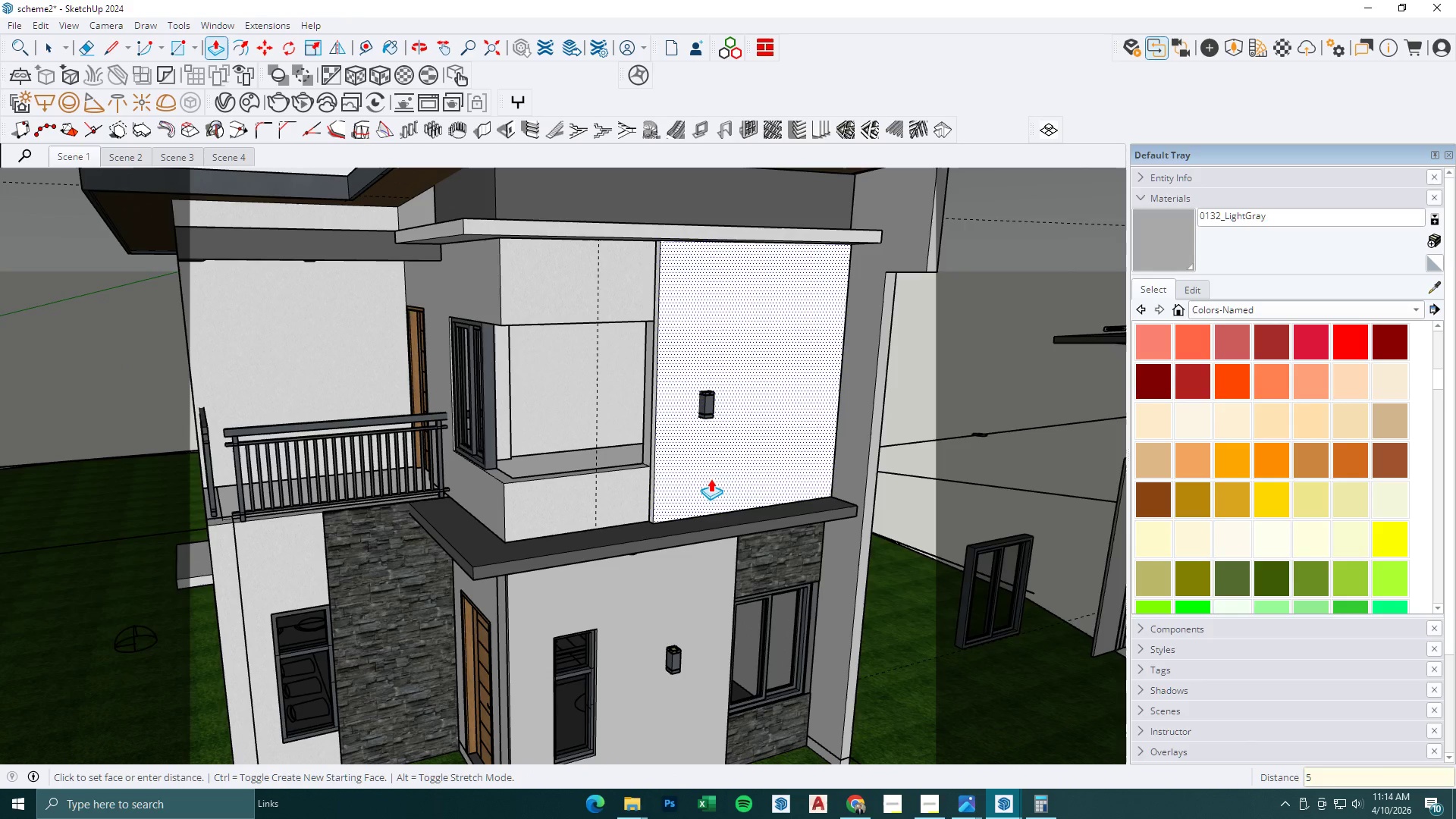 
key(Numpad0)
 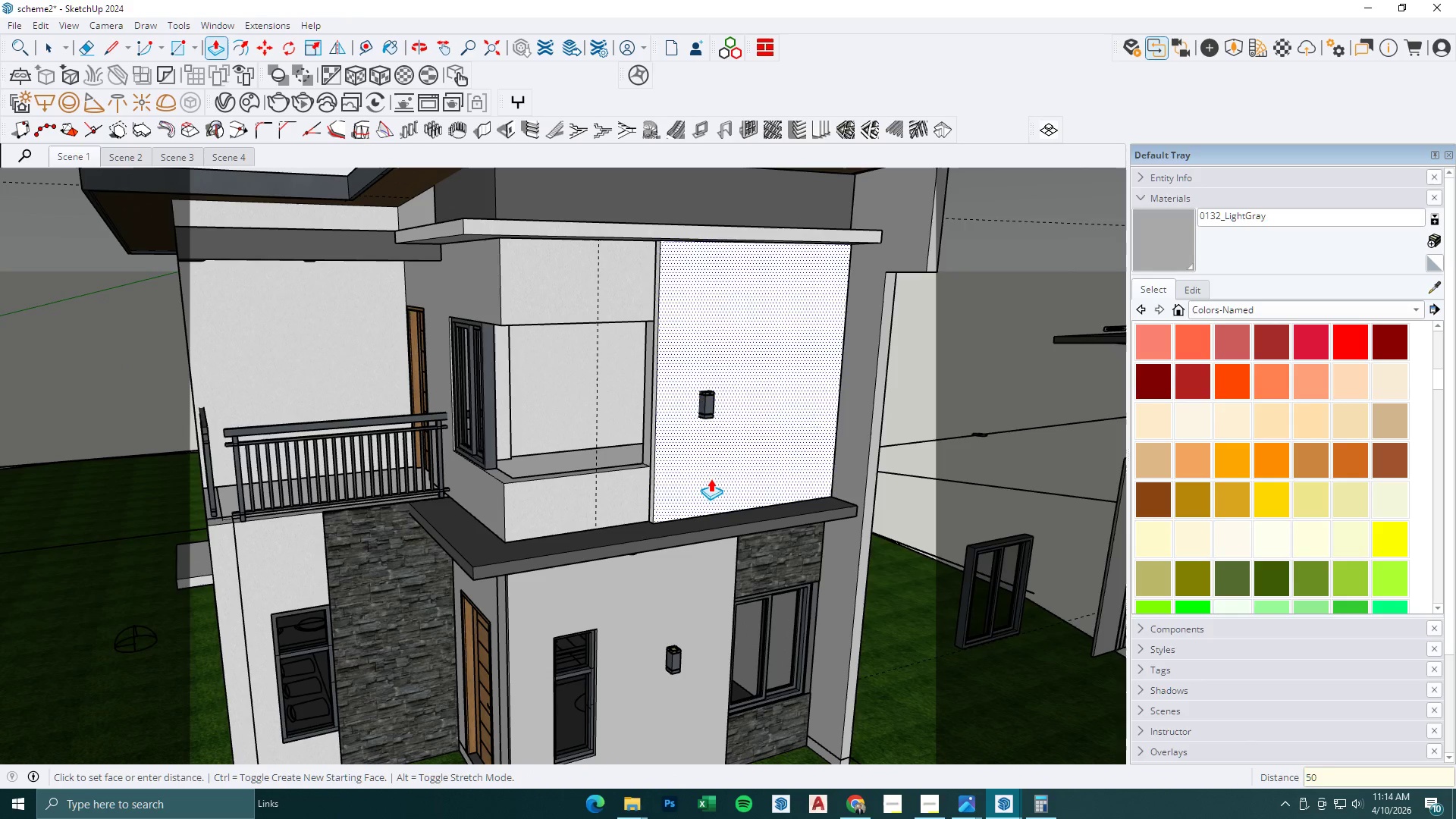 
key(NumpadEnter)
 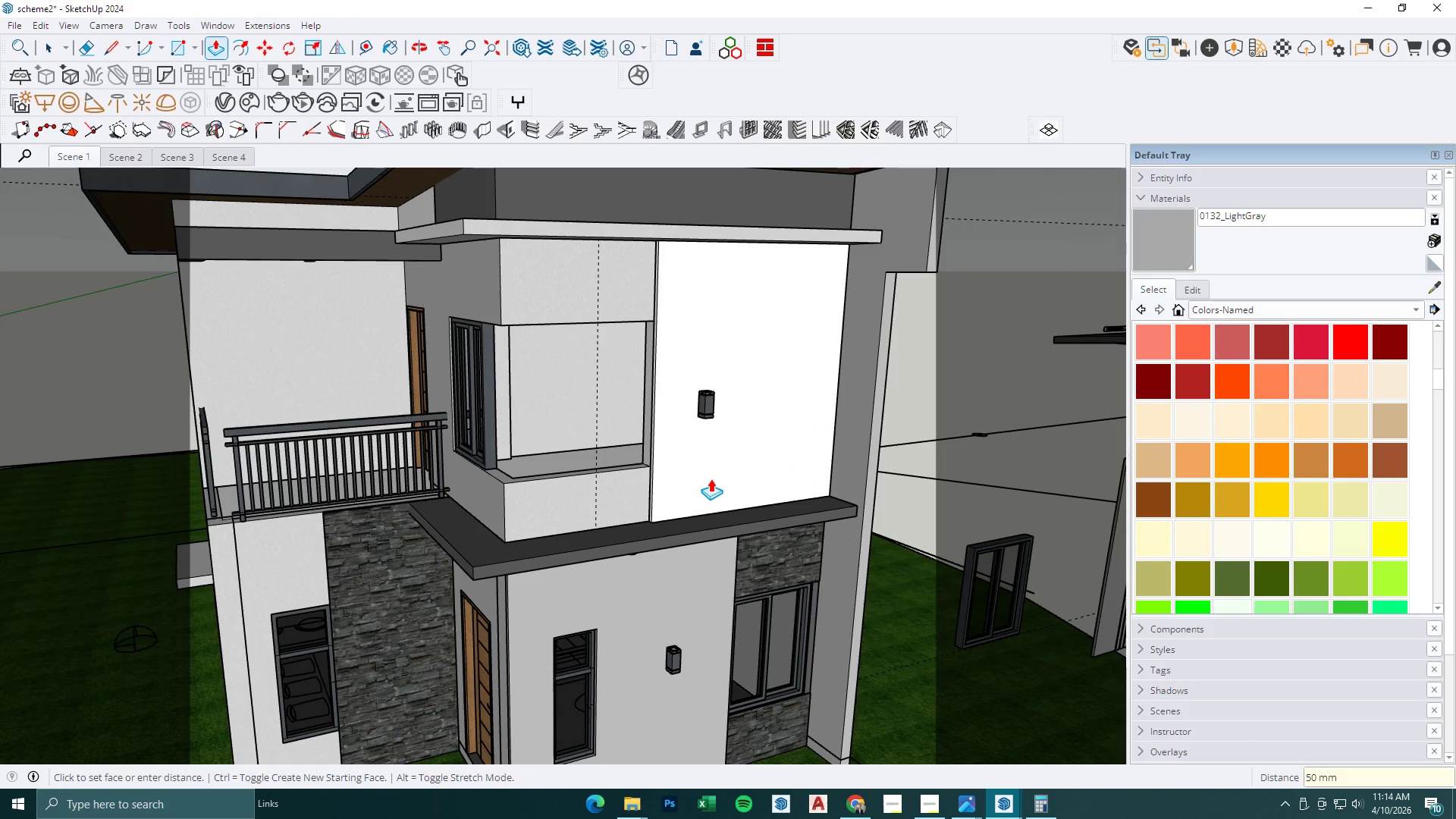 
scroll: coordinate [739, 481], scroll_direction: down, amount: 6.0
 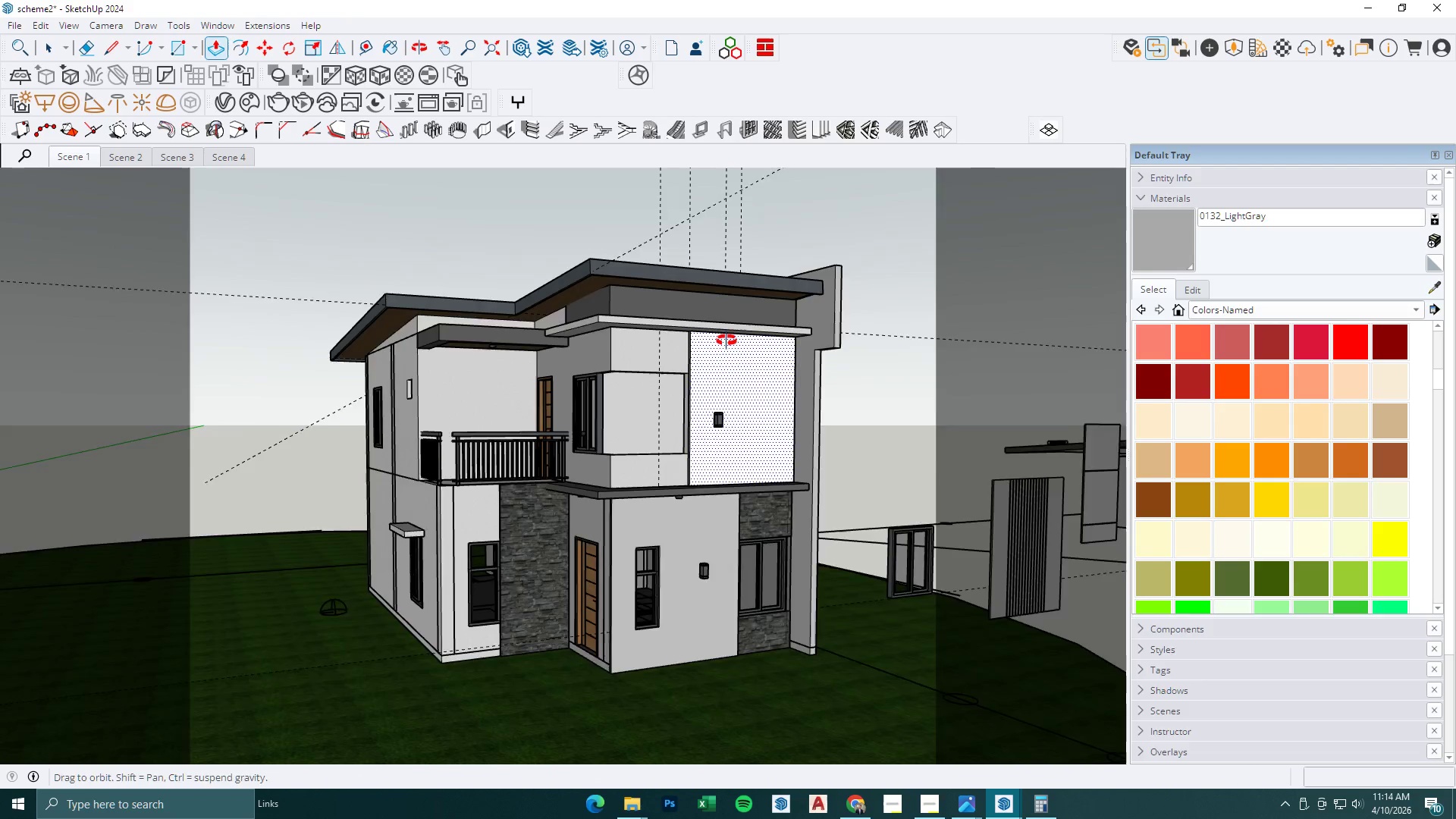 
key(Space)
 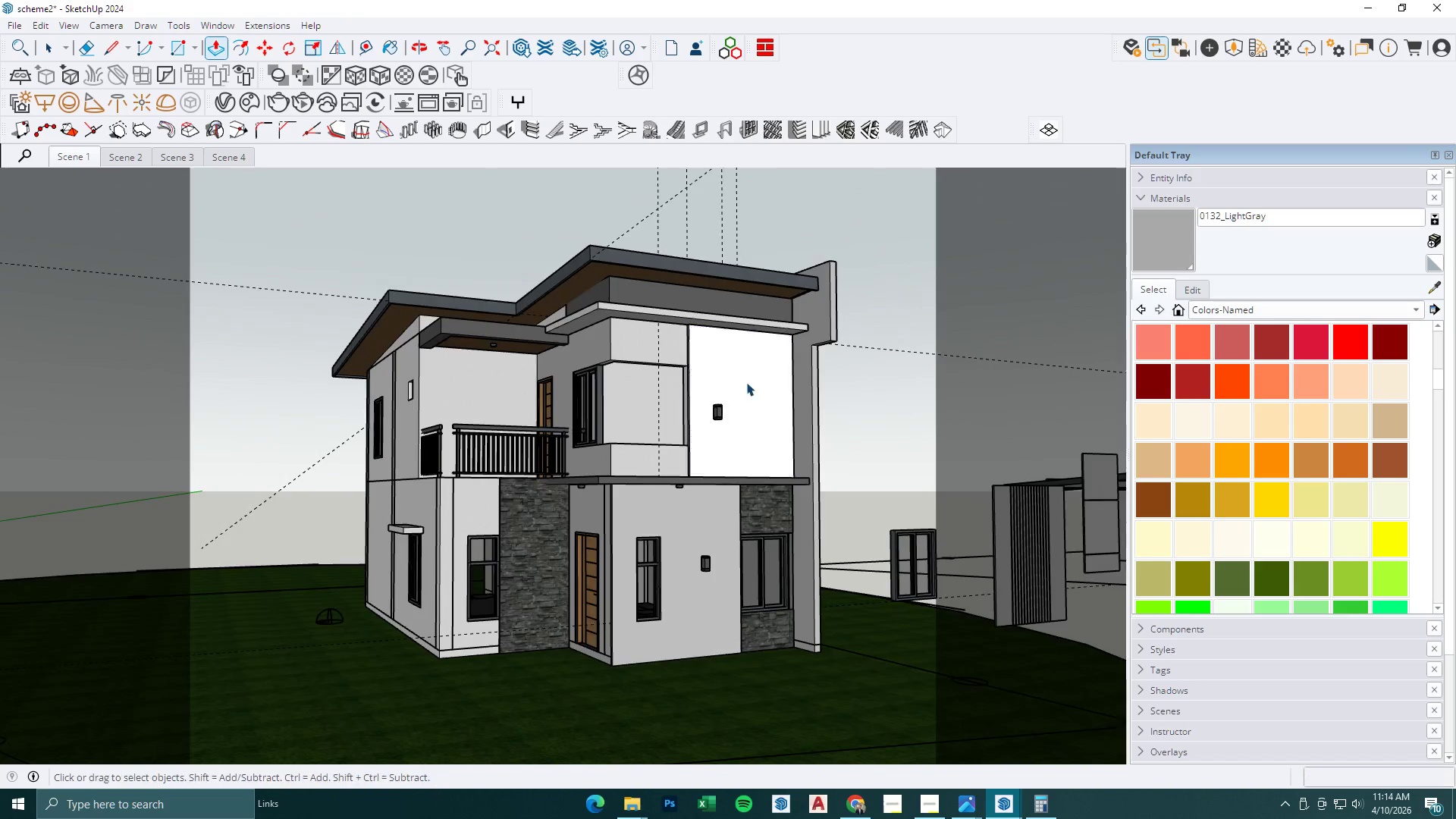 
key(Escape)
 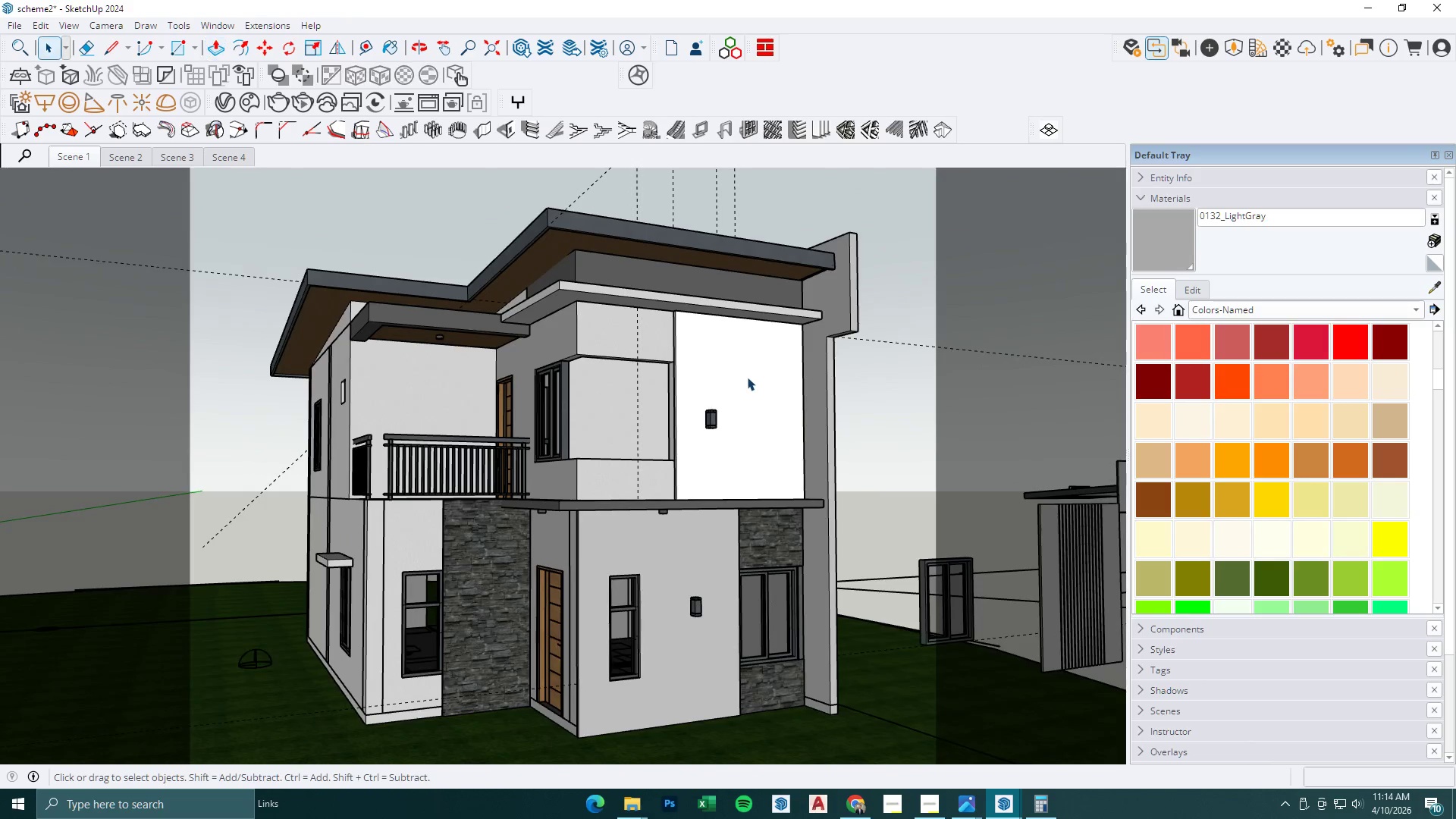 
double_click([747, 377])
 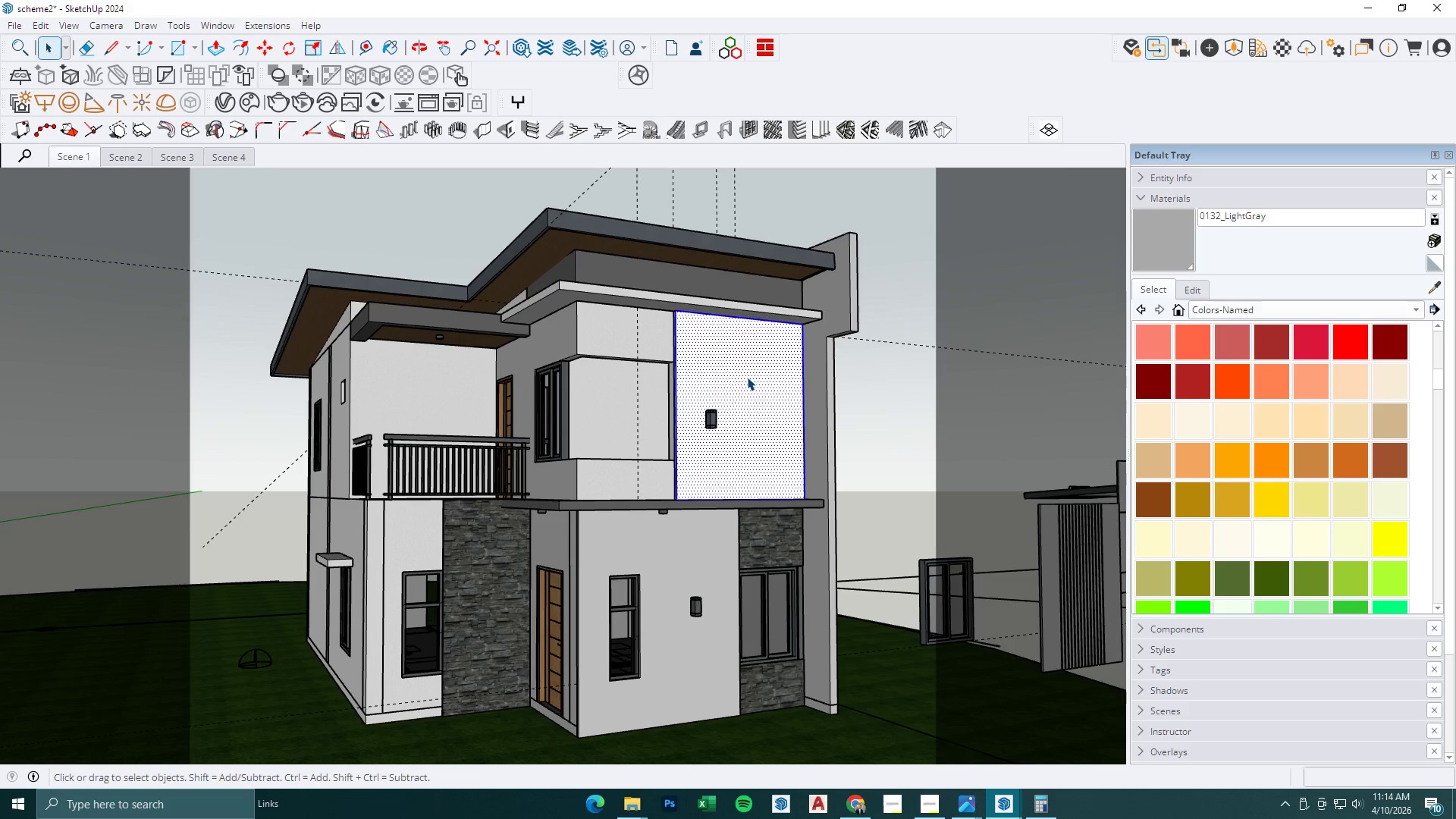 
triple_click([747, 377])
 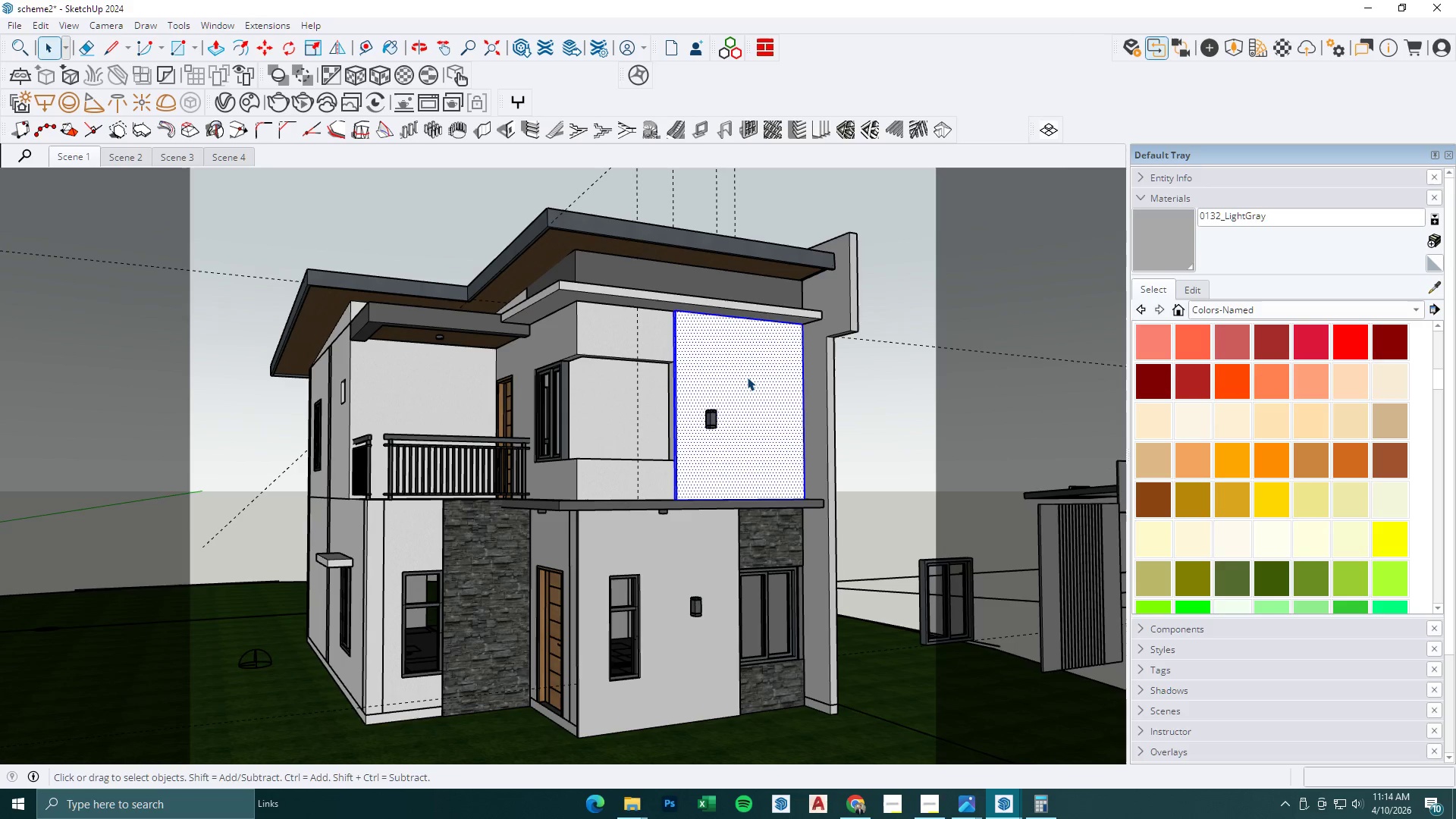 
scroll: coordinate [746, 382], scroll_direction: up, amount: 2.0
 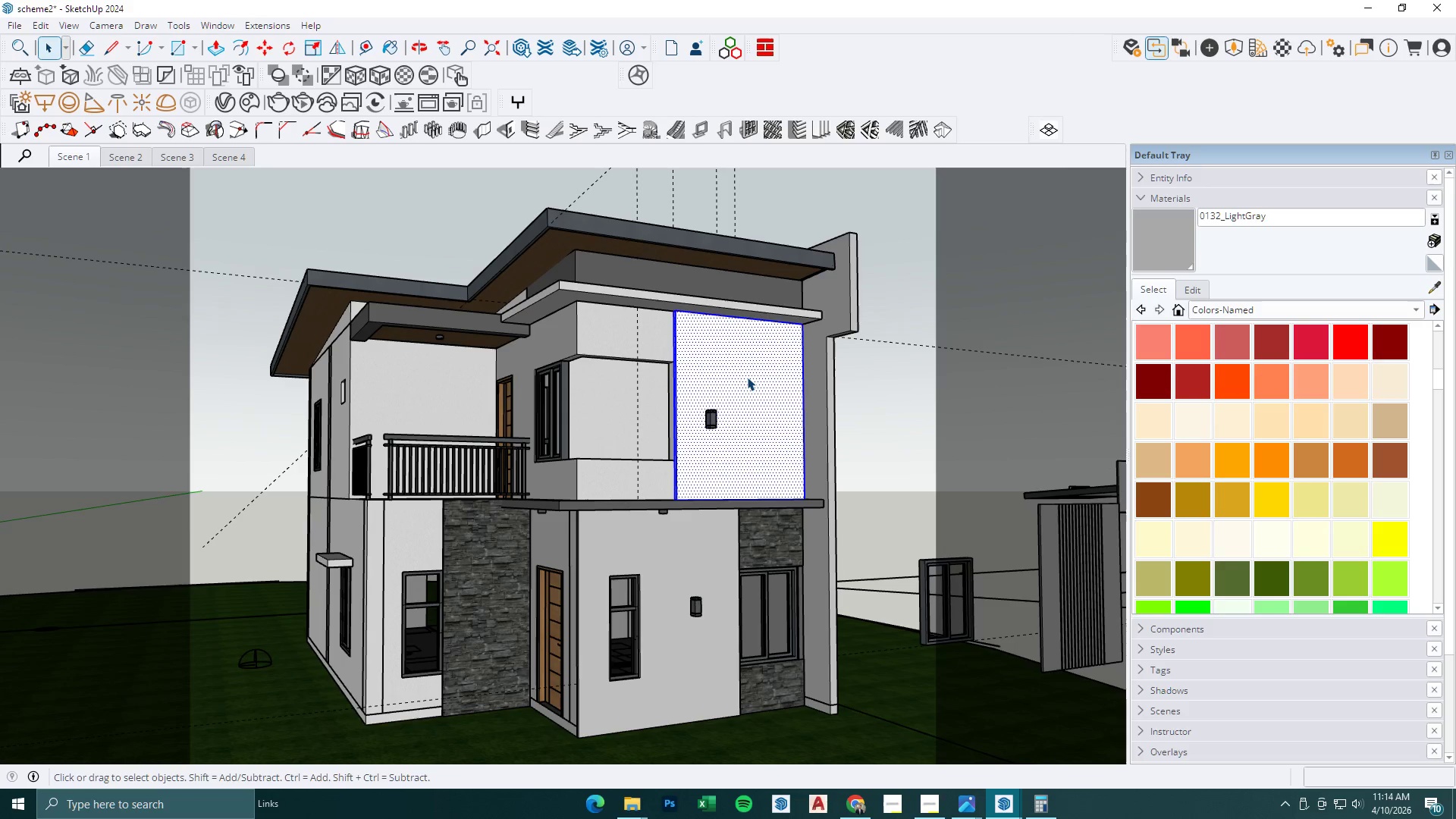 
triple_click([747, 377])
 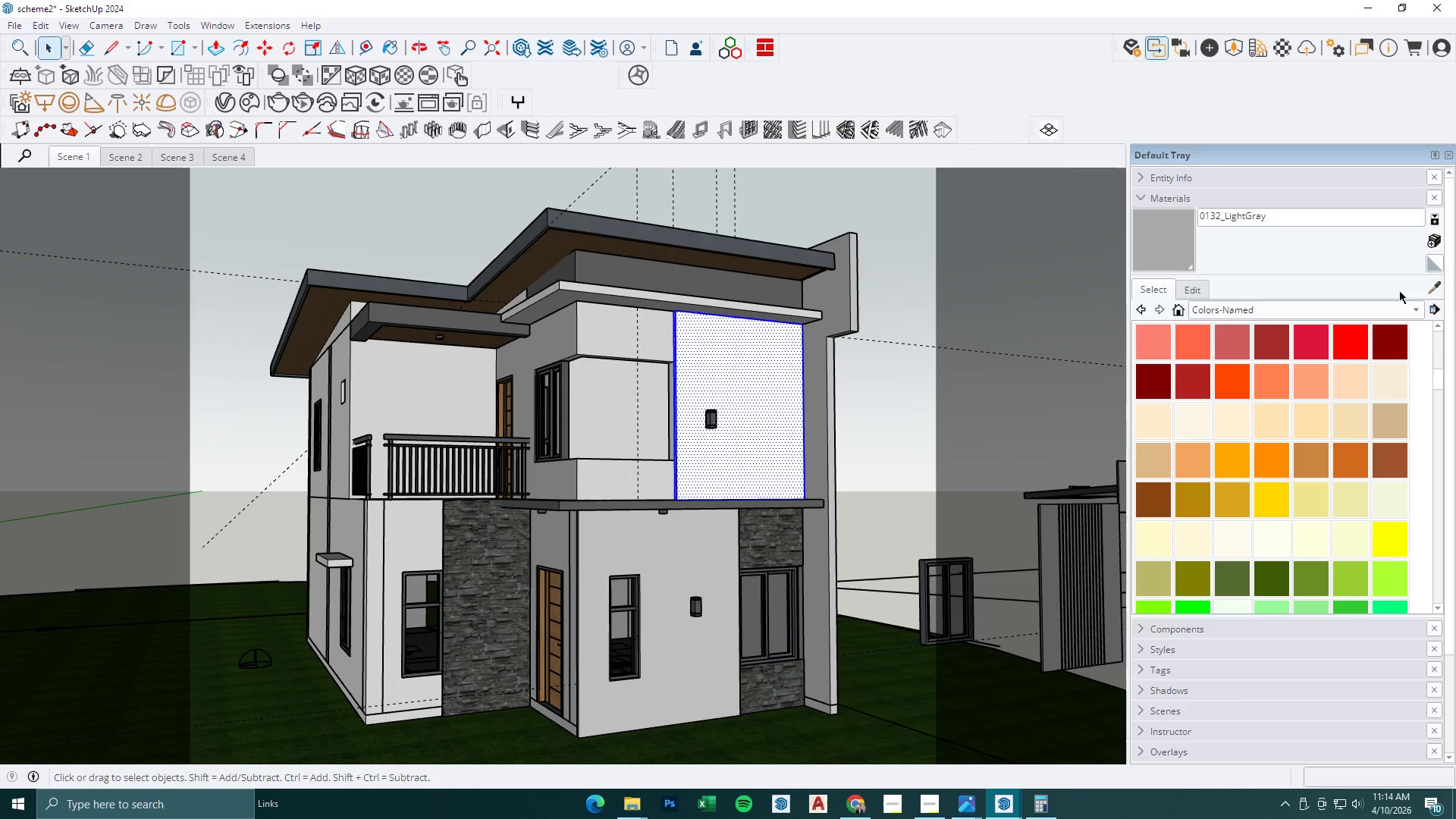 
left_click([1432, 290])
 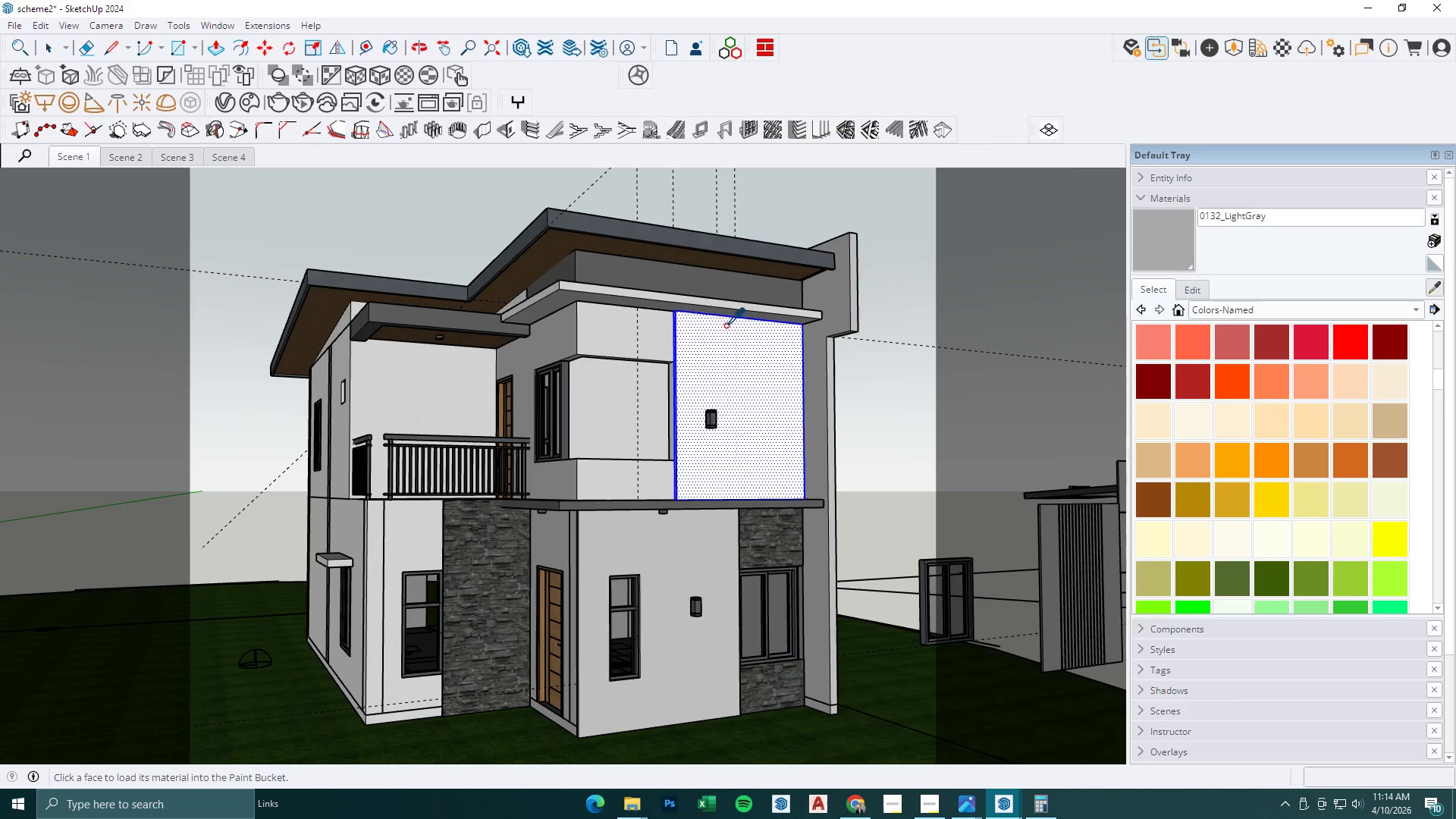 
left_click([722, 296])
 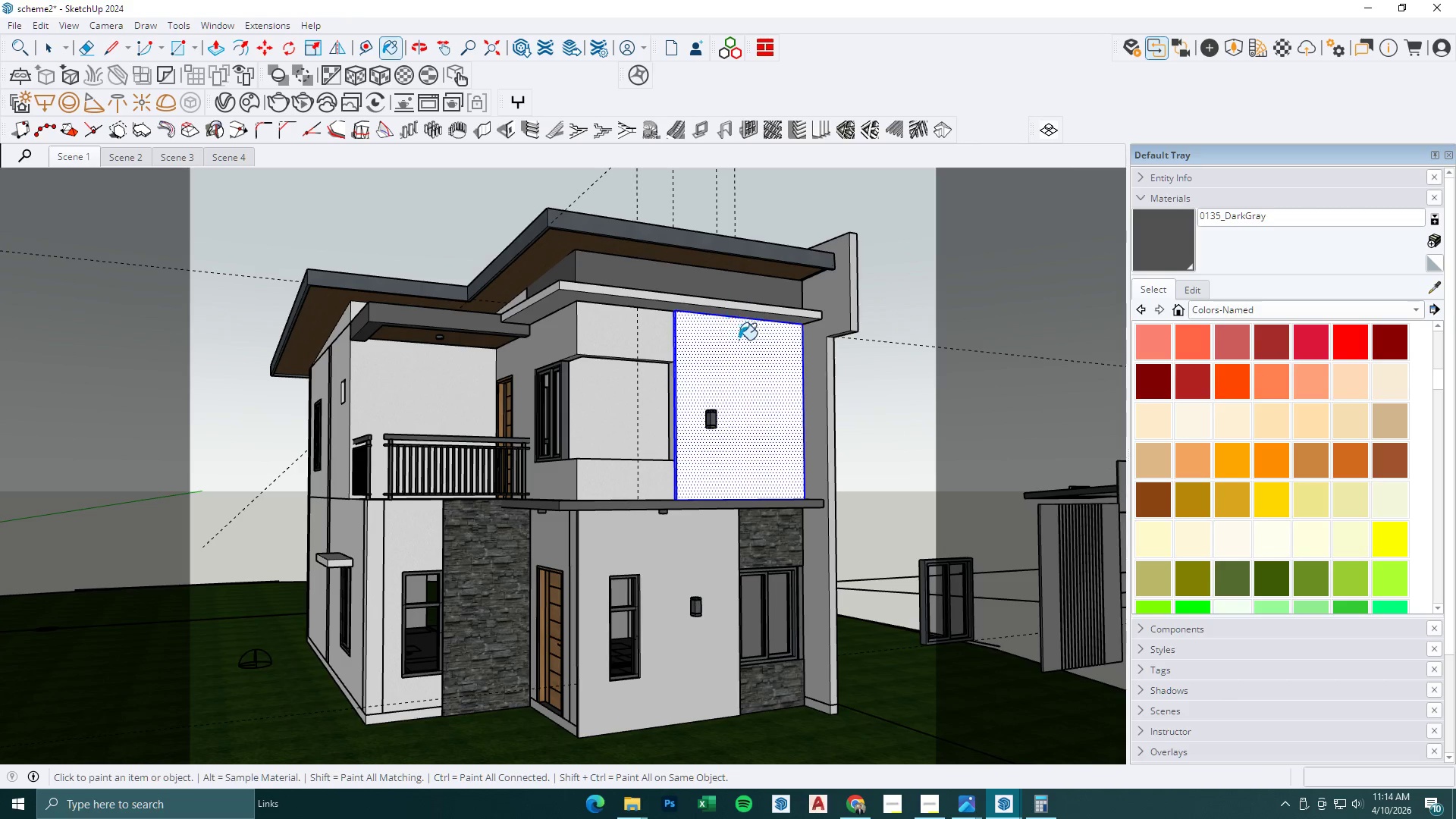 
key(Space)
 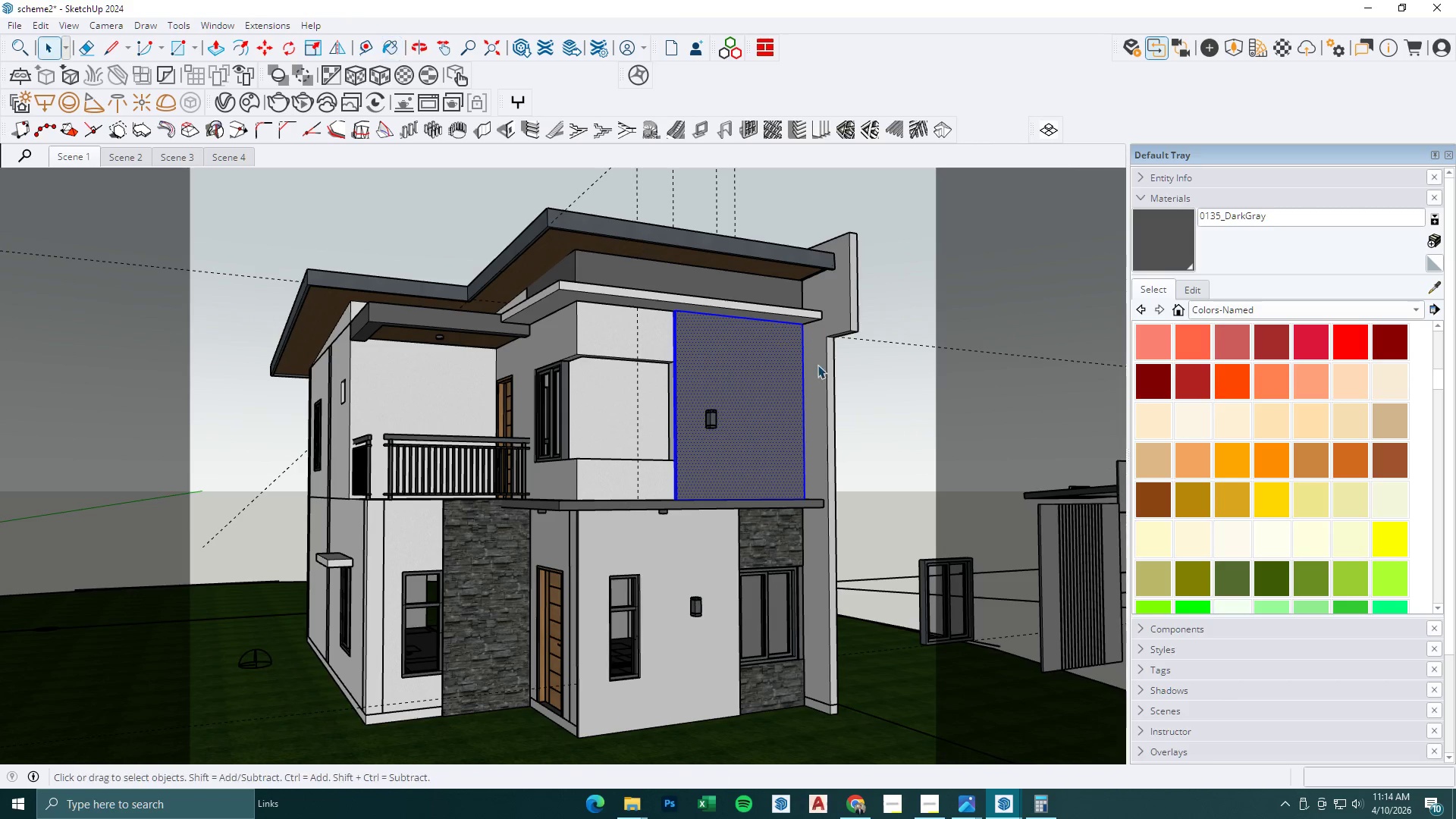 
key(Escape)
 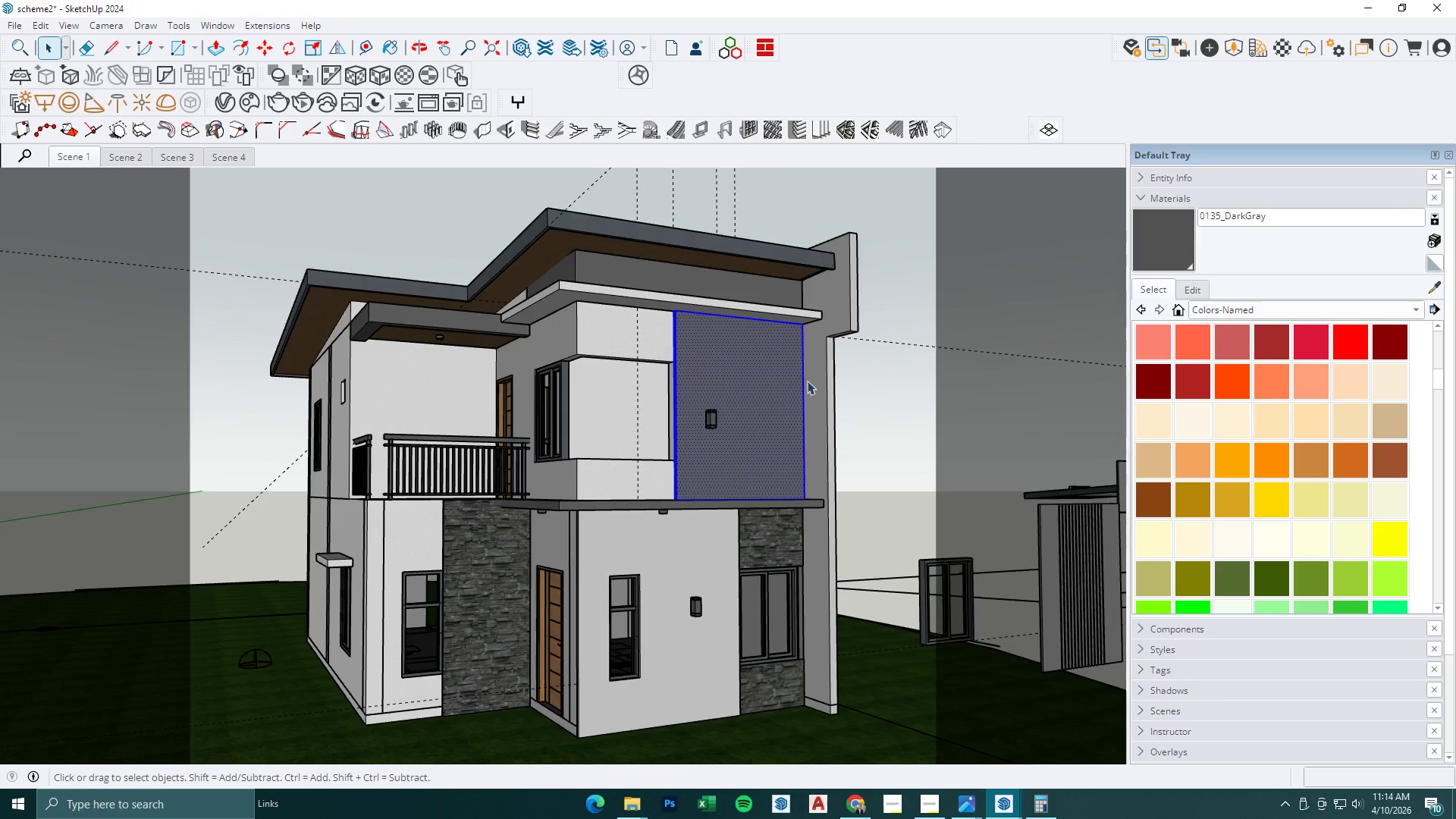 
scroll: coordinate [806, 385], scroll_direction: down, amount: 4.0
 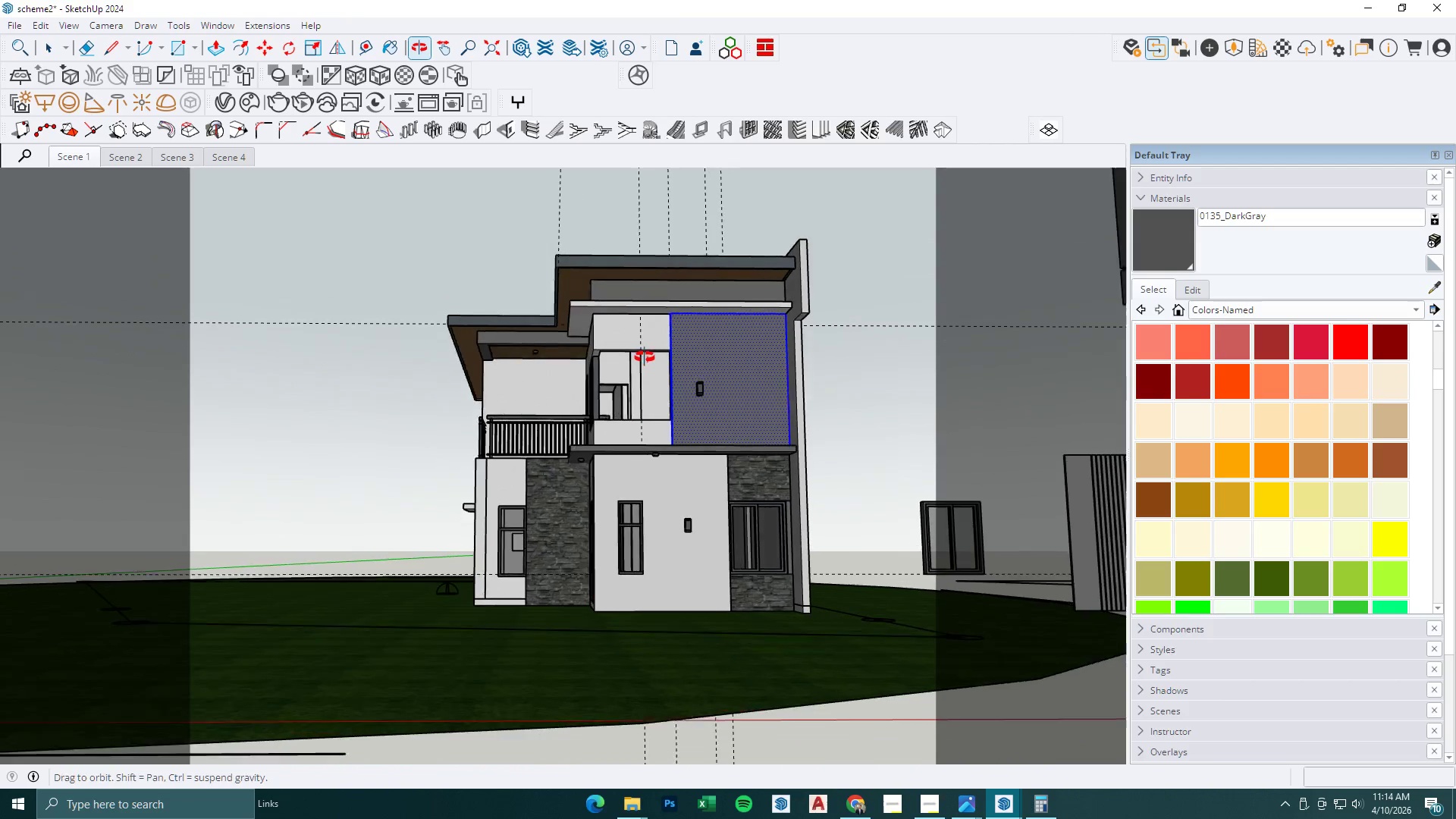 
left_click([687, 397])
 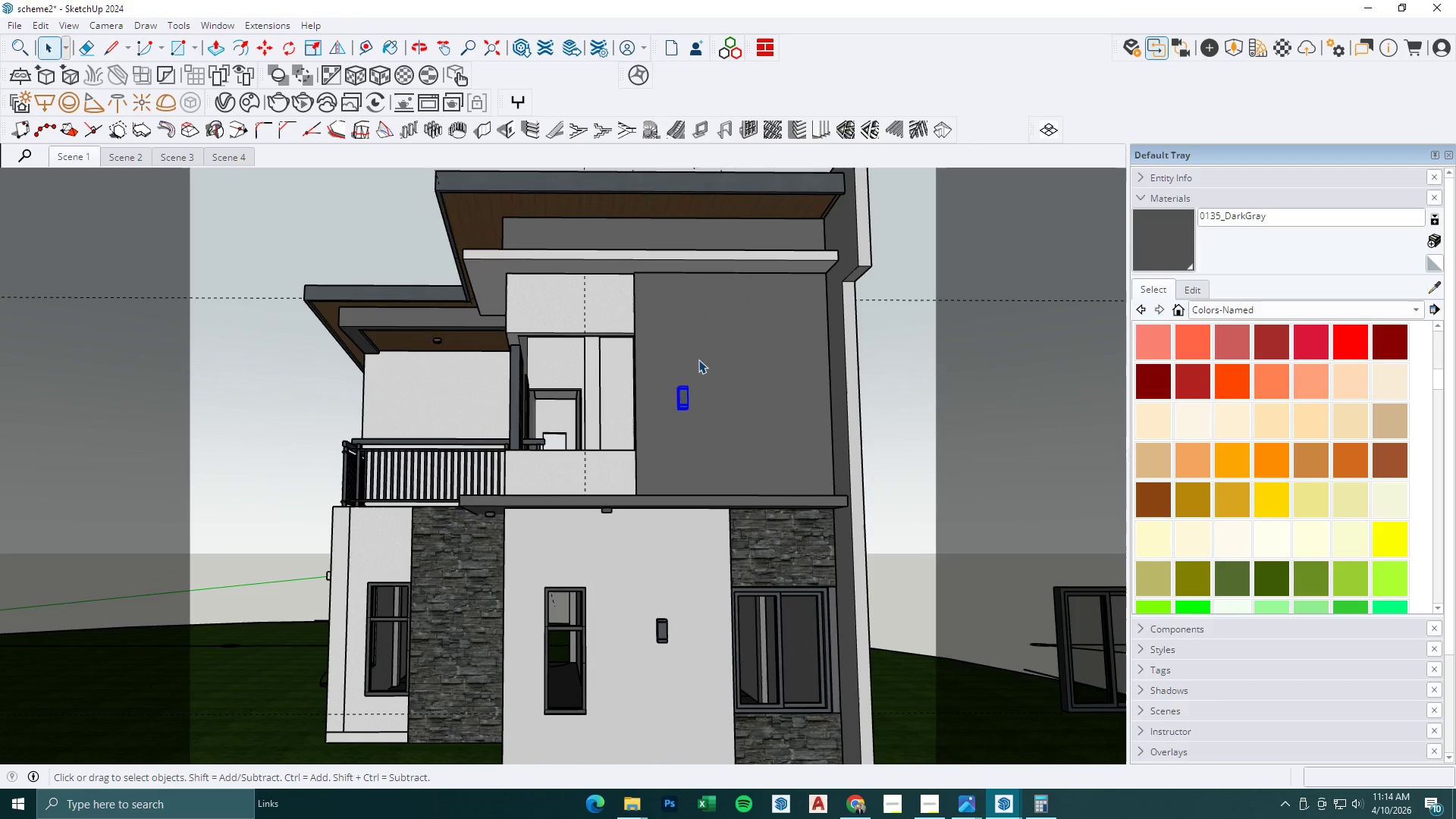 
scroll: coordinate [717, 391], scroll_direction: up, amount: 5.0
 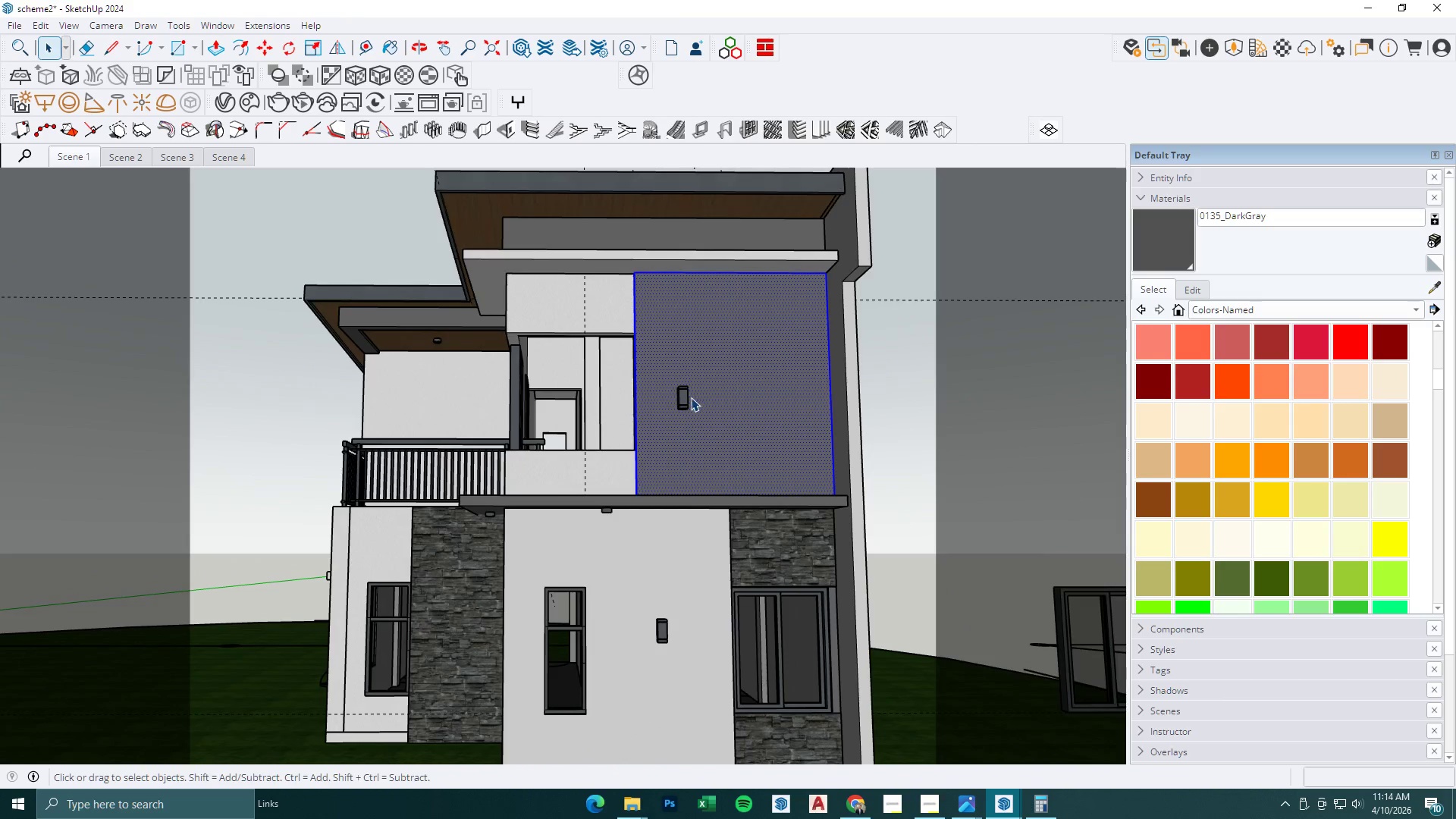 
key(M)
 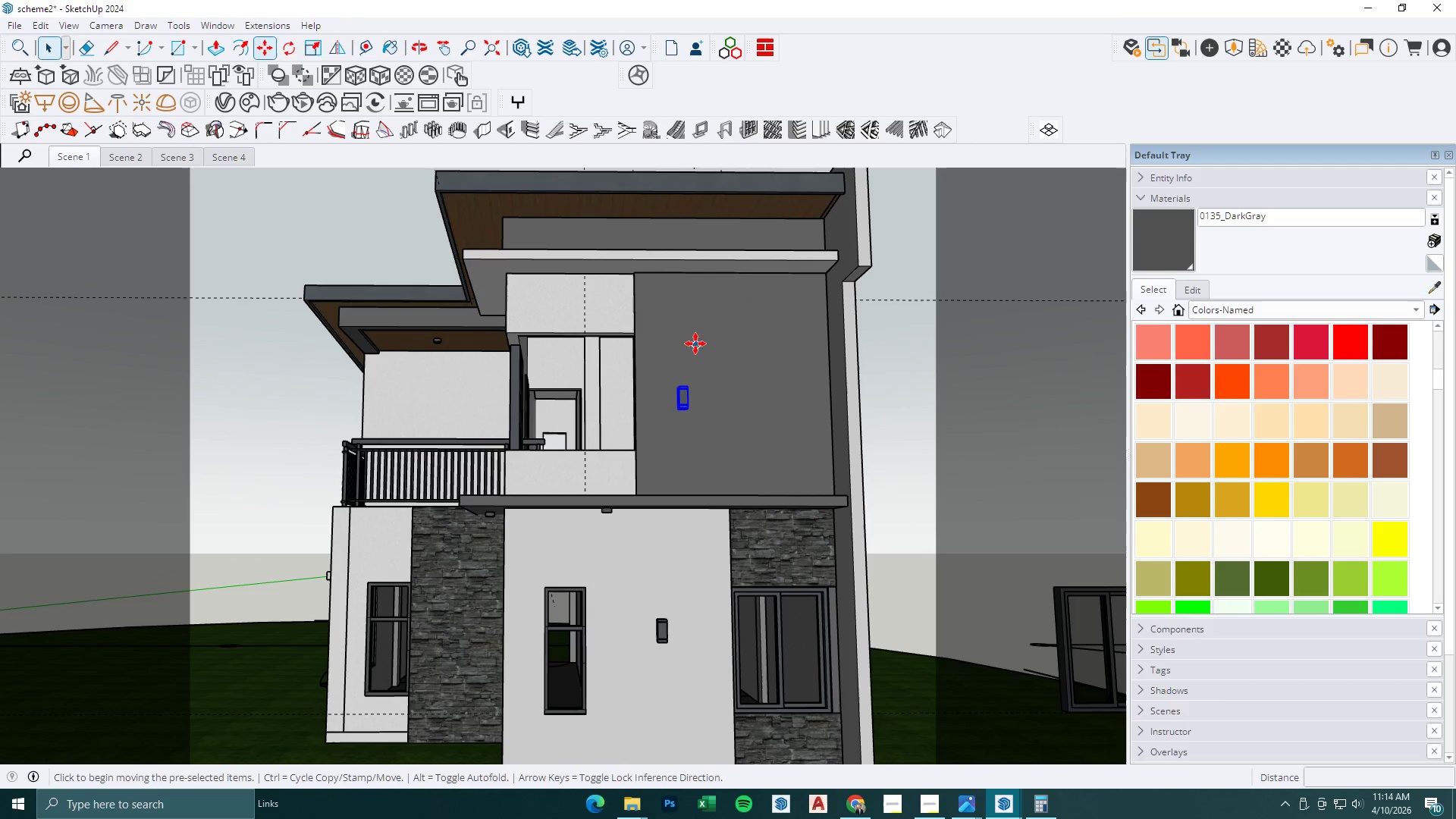 
left_click([695, 344])
 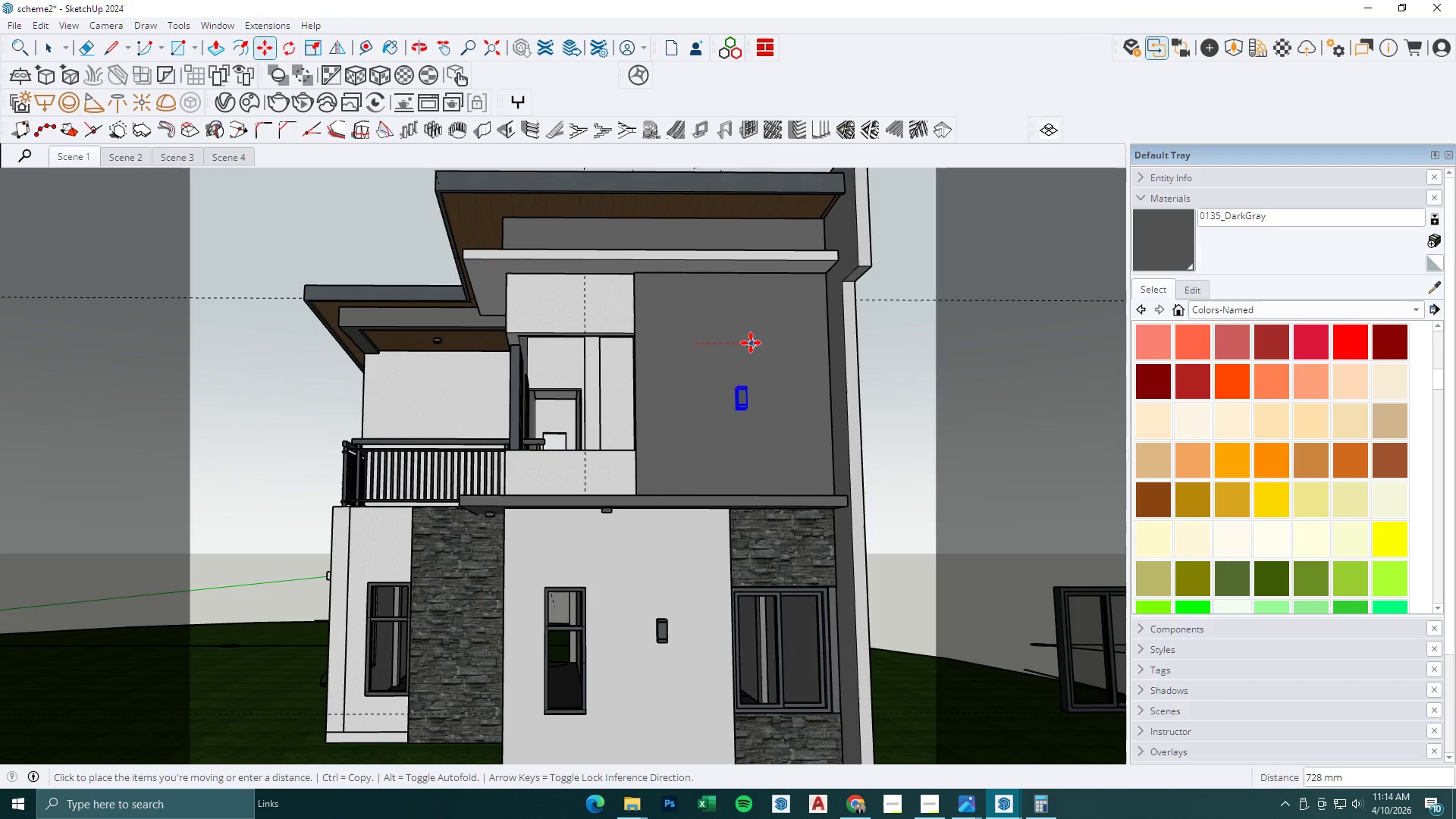 
left_click([745, 342])
 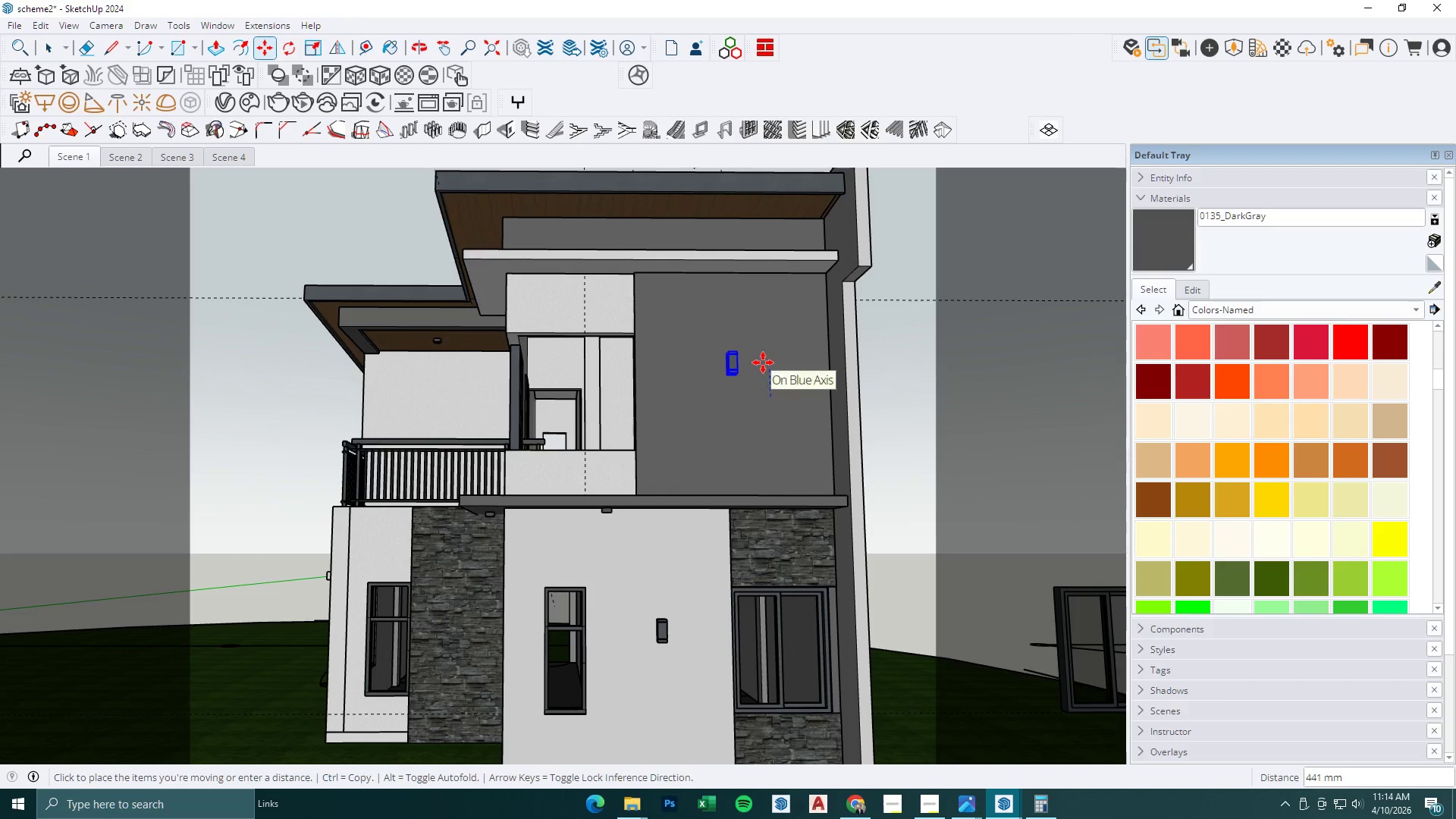 
left_click([764, 368])
 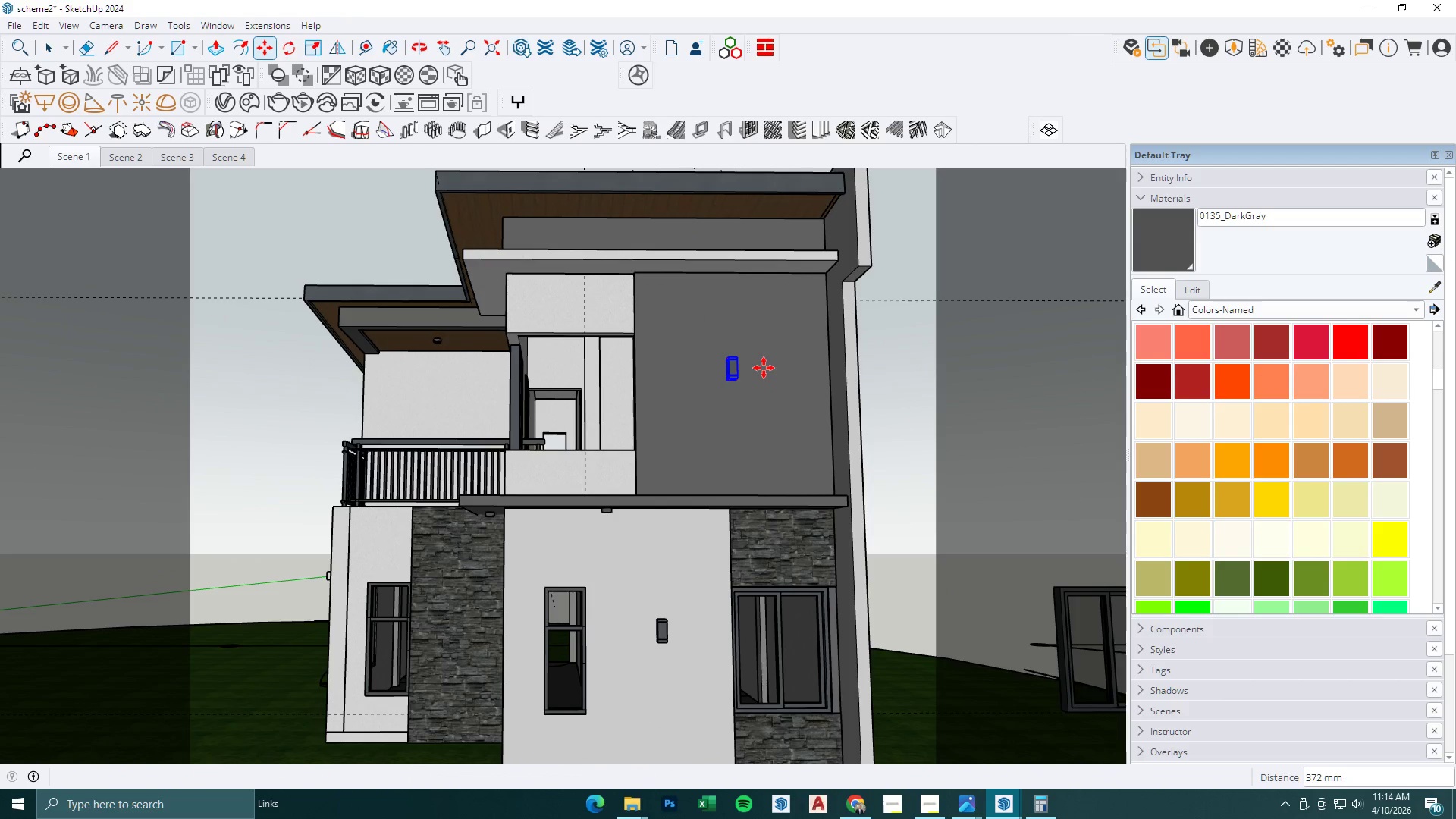 
scroll: coordinate [623, 376], scroll_direction: down, amount: 3.0
 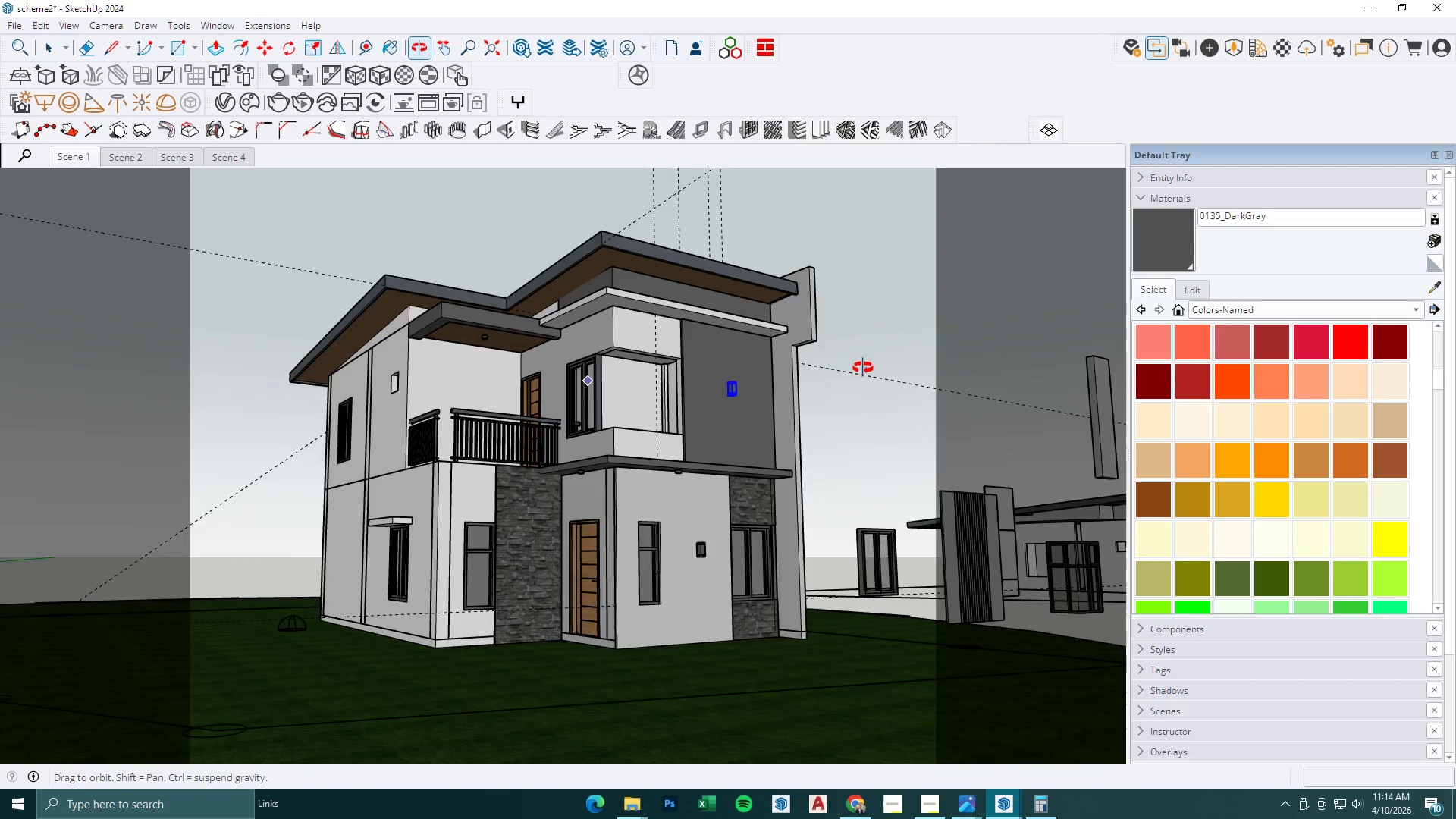 
key(Space)
 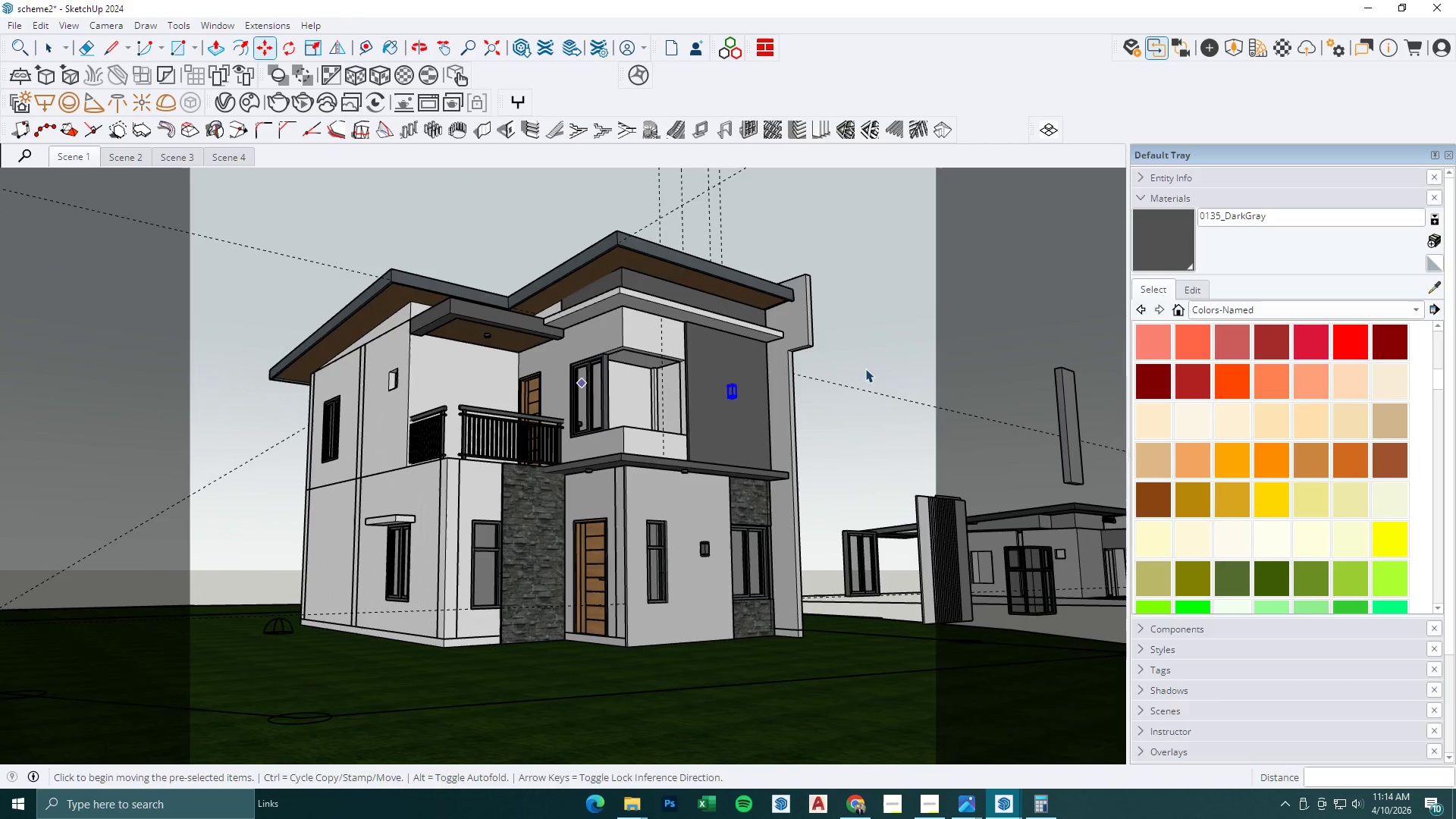 
key(Escape)
 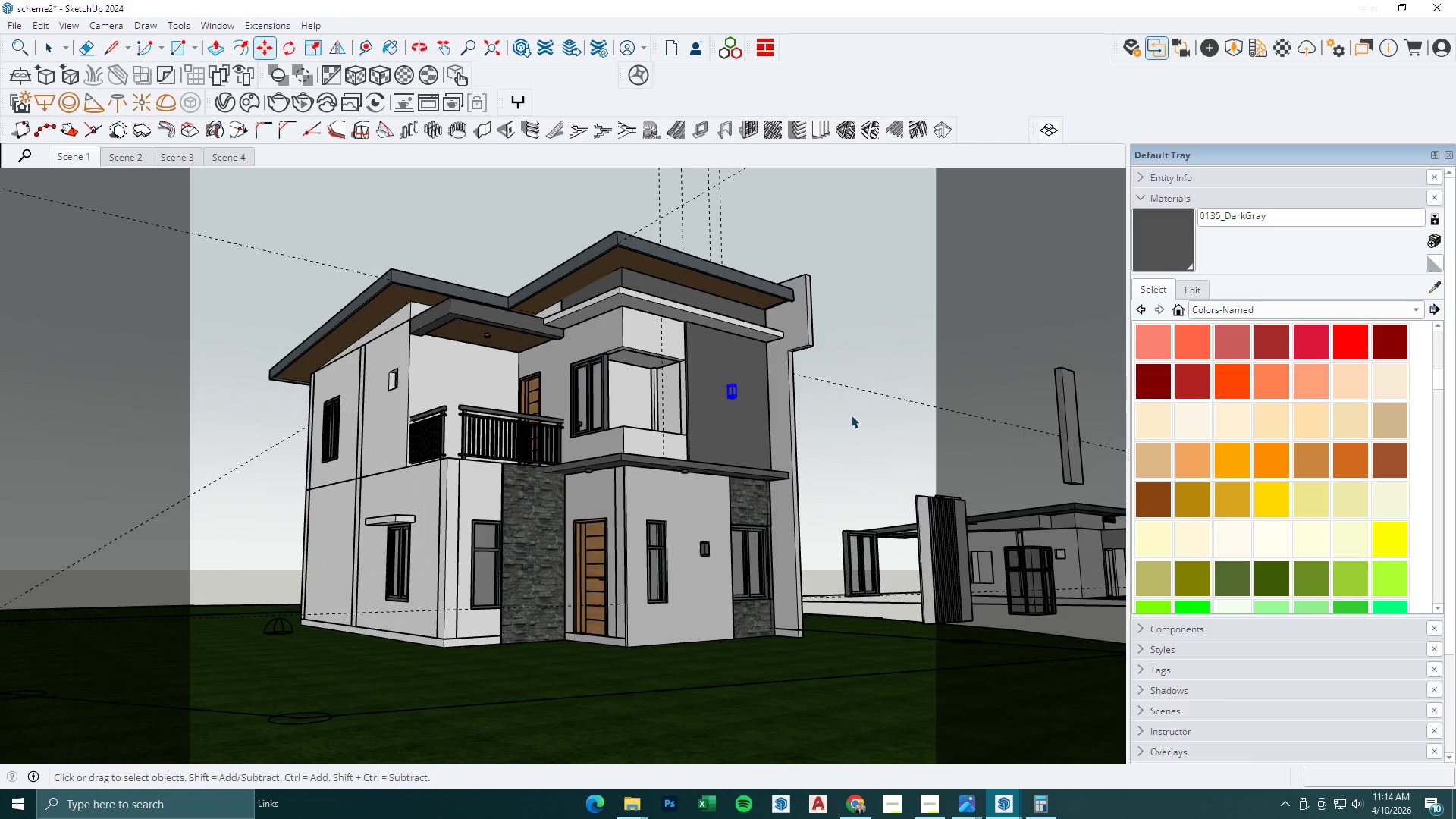 
left_click([851, 415])
 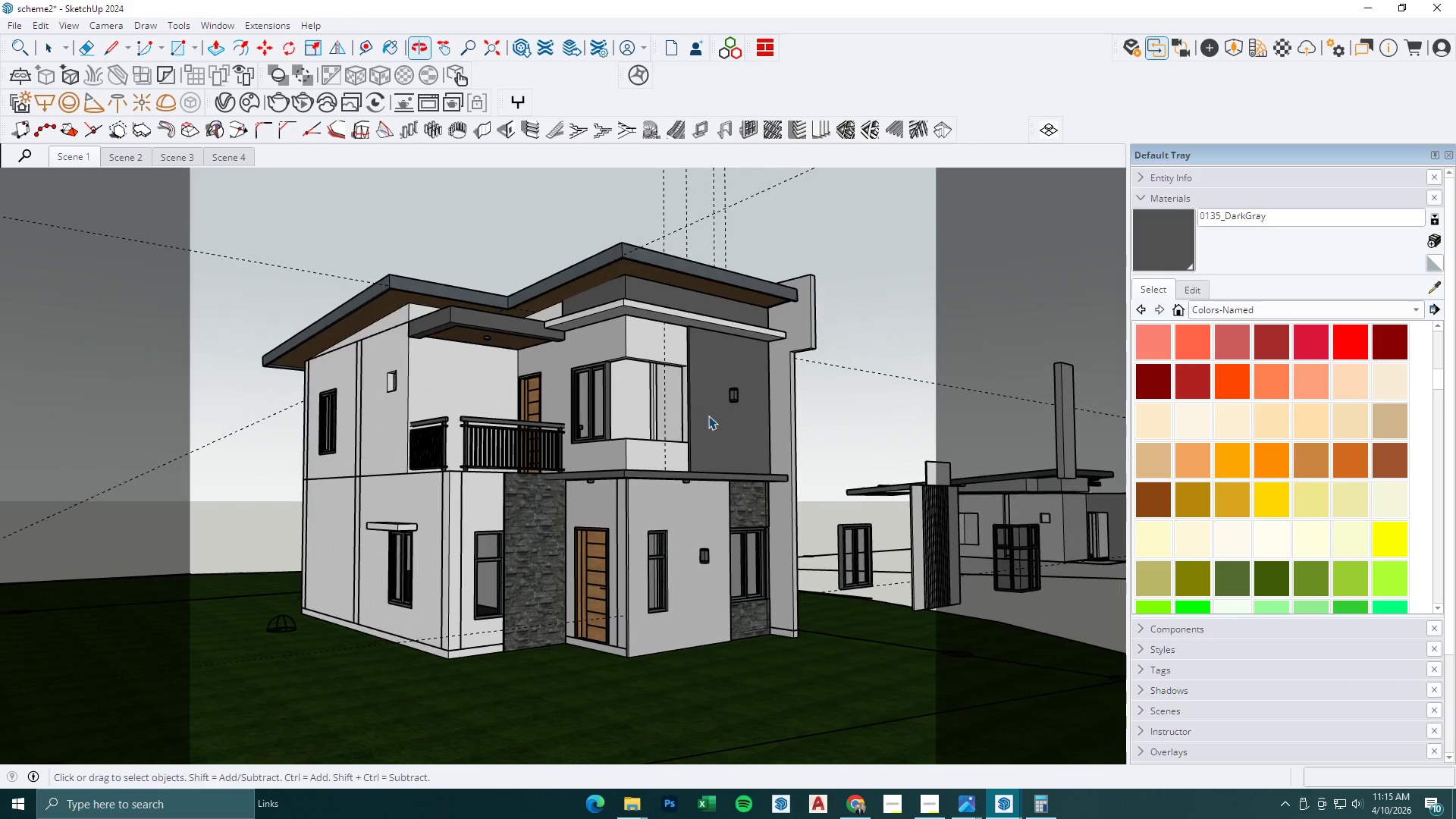 
scroll: coordinate [686, 413], scroll_direction: down, amount: 3.0
 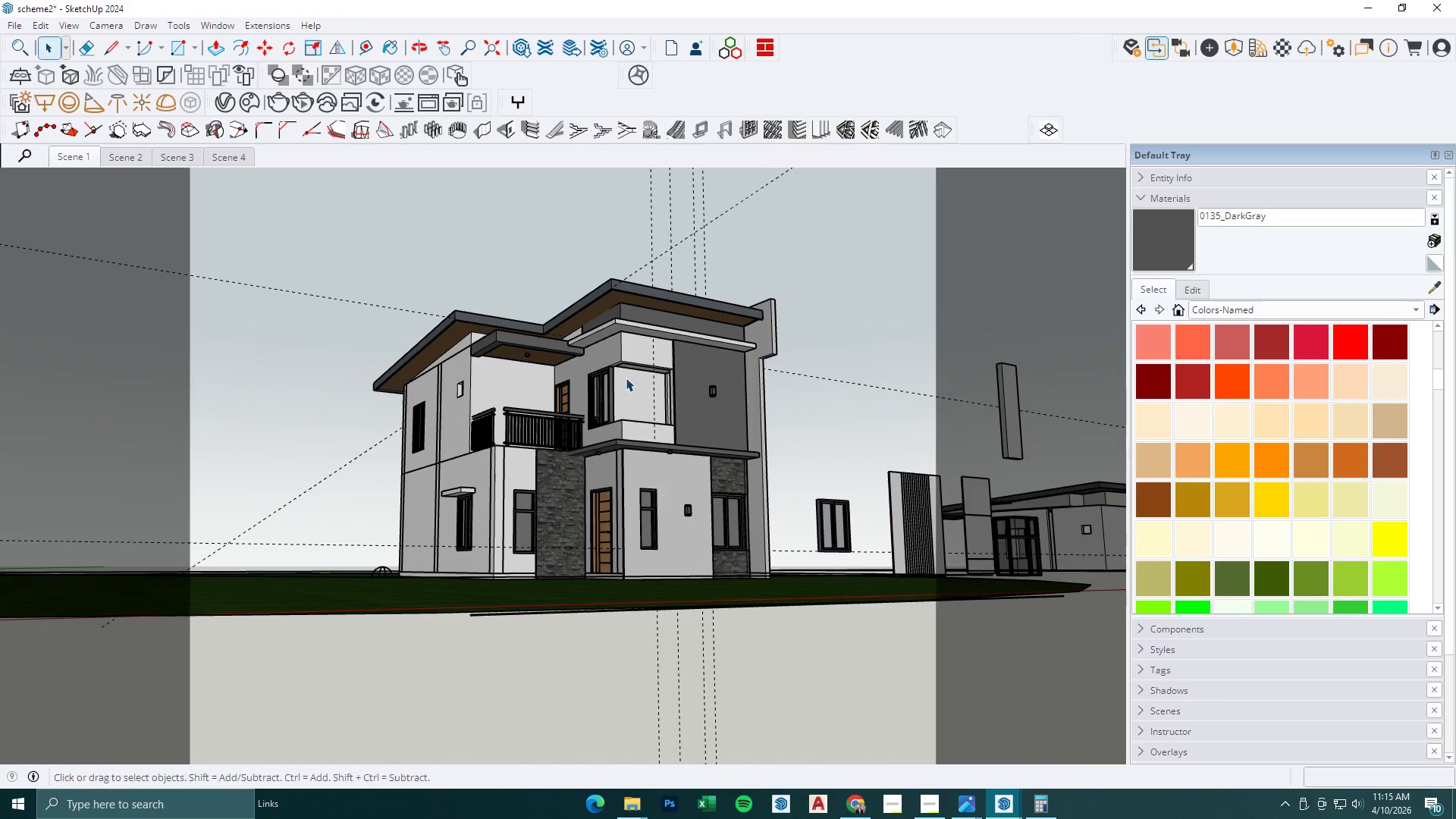 
key(Escape)
 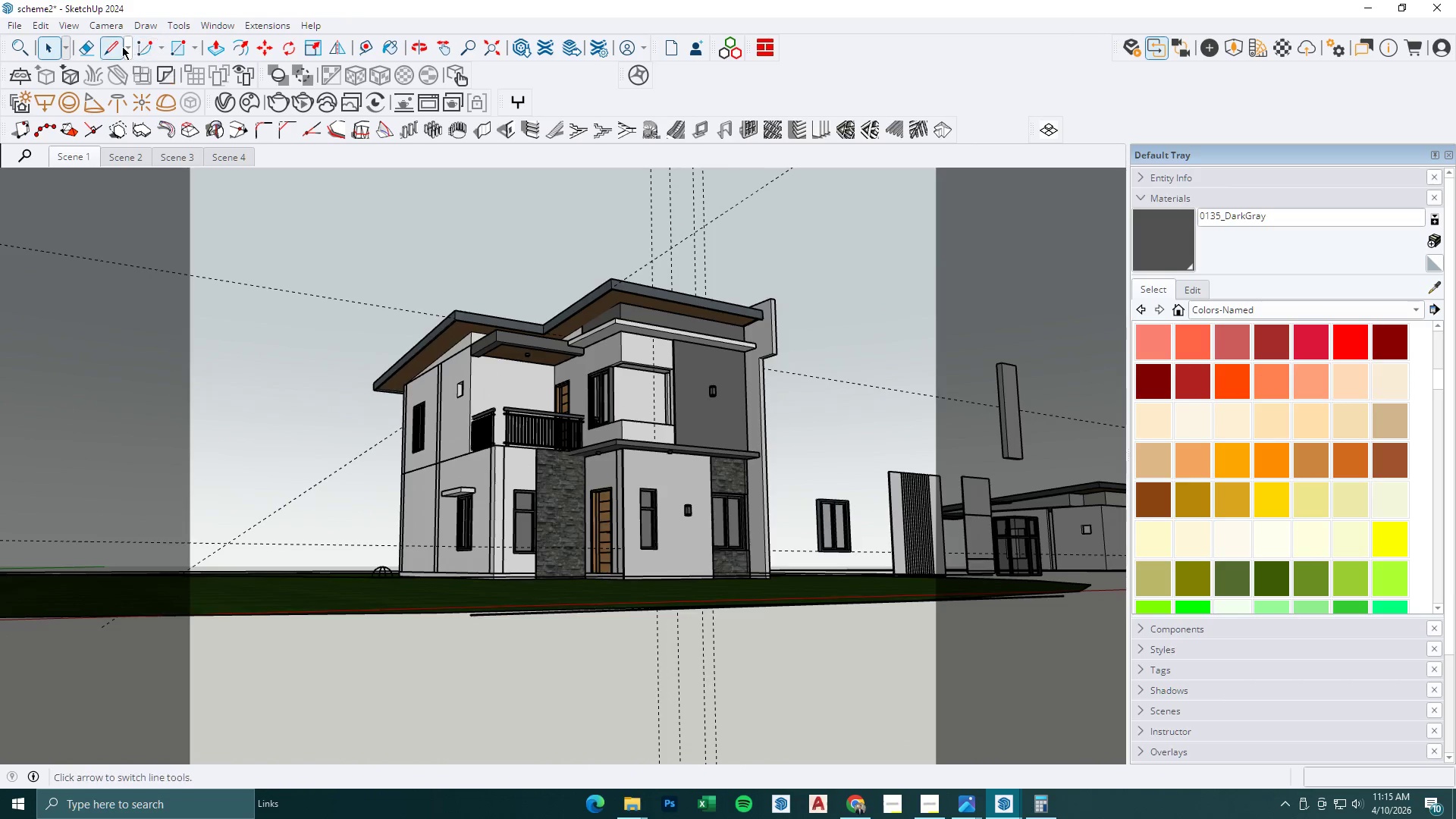 
key(Escape)
 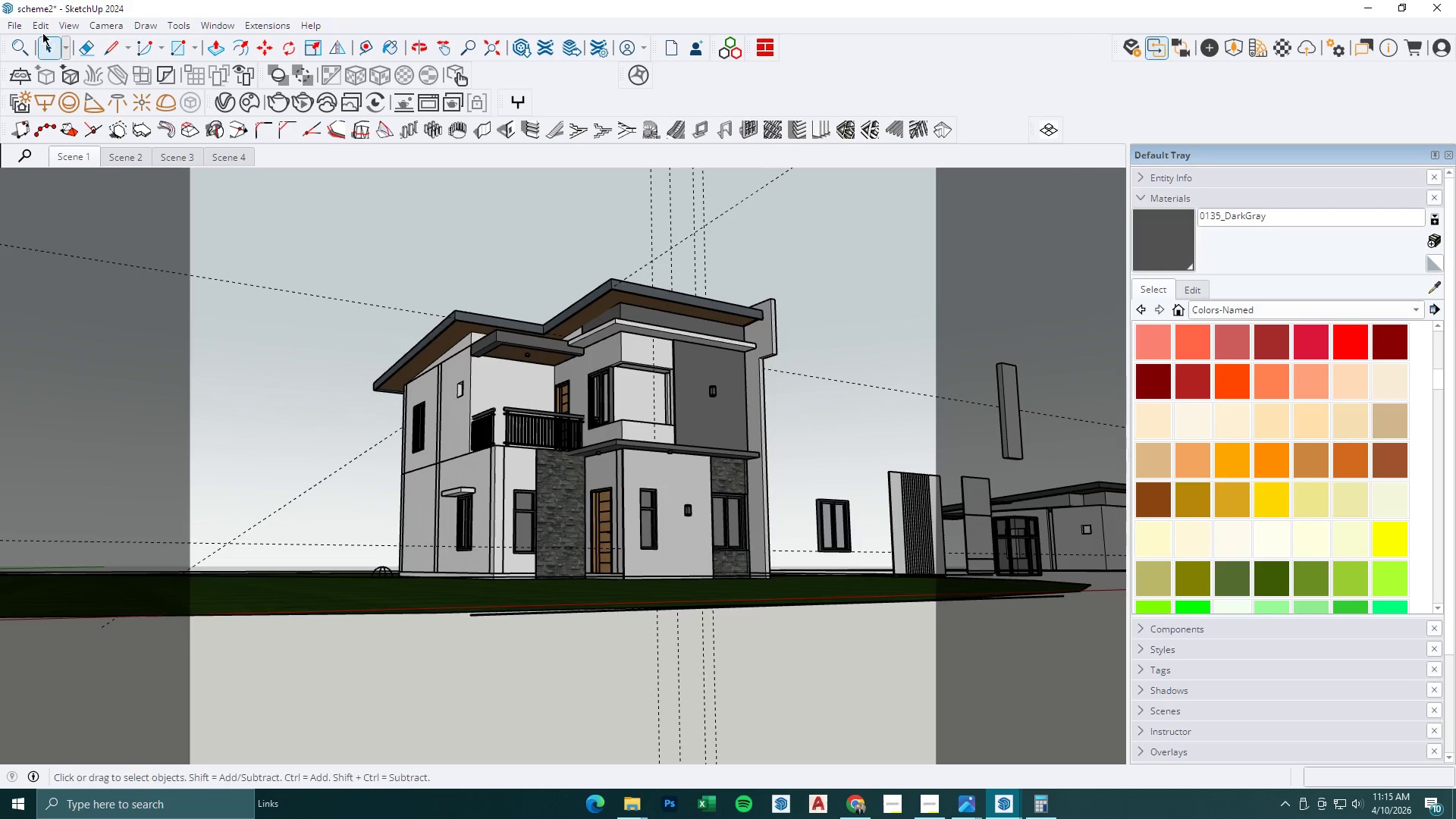 
left_click([38, 28])
 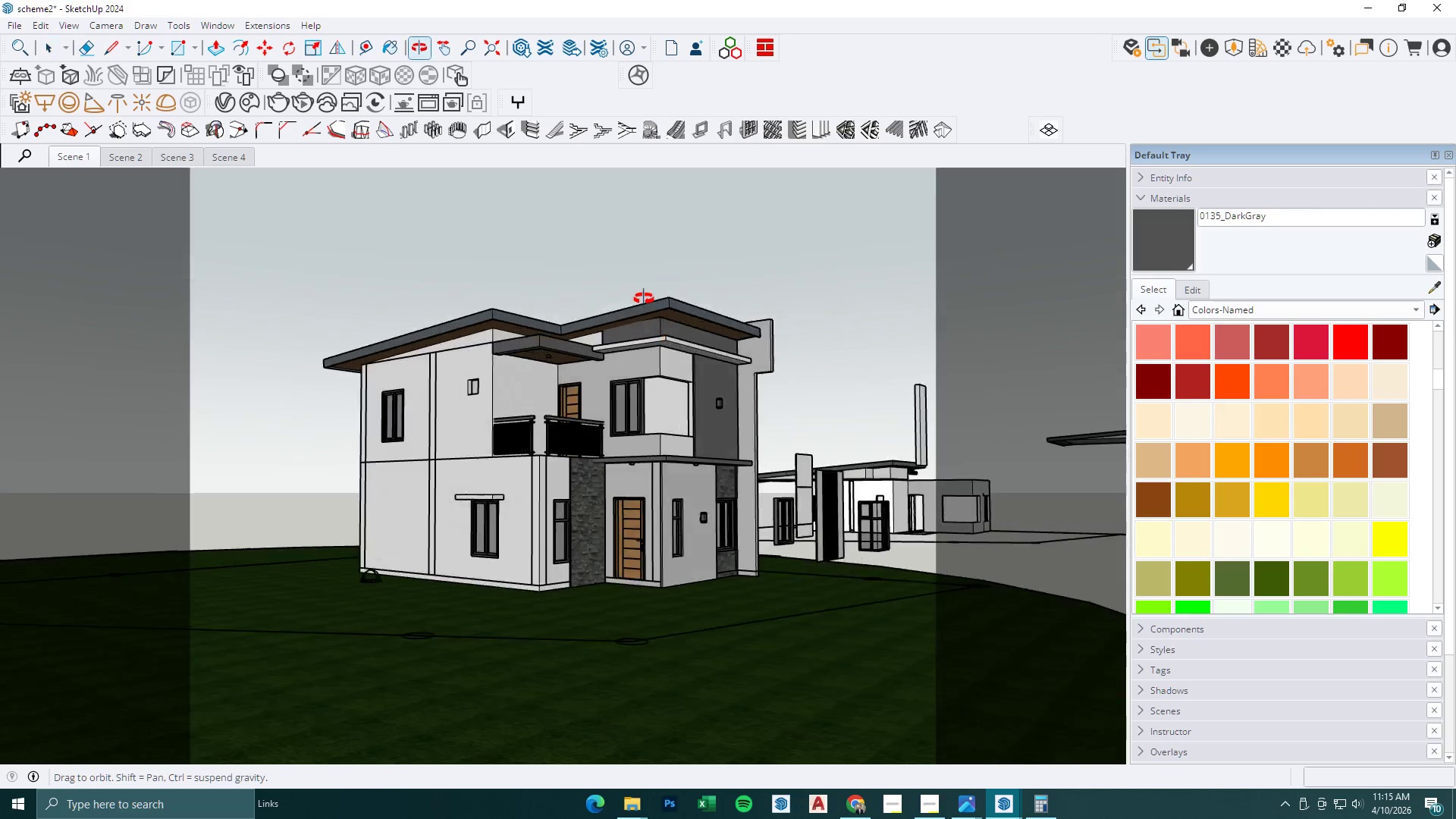 
key(Escape)
 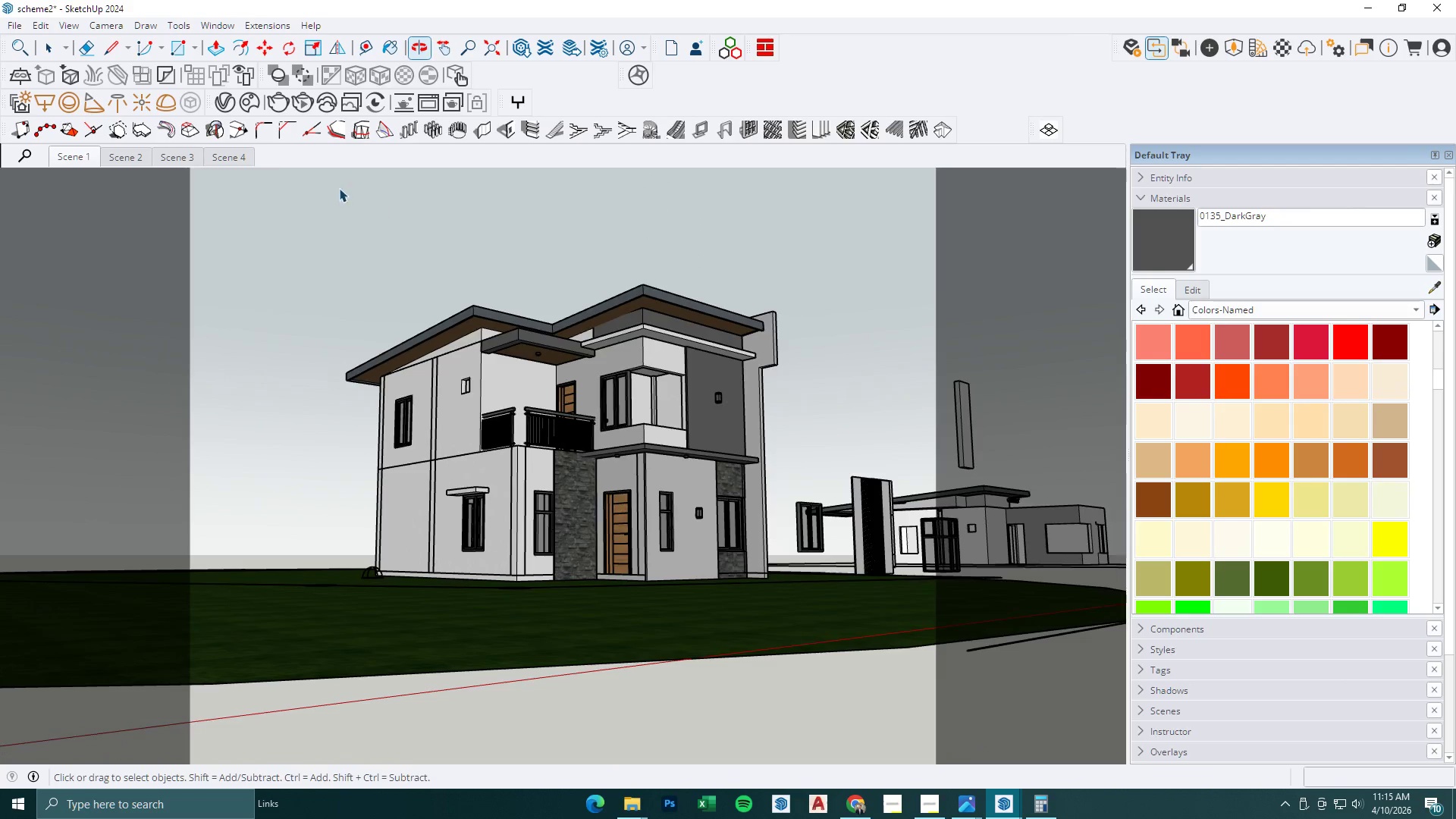 
key(Escape)
 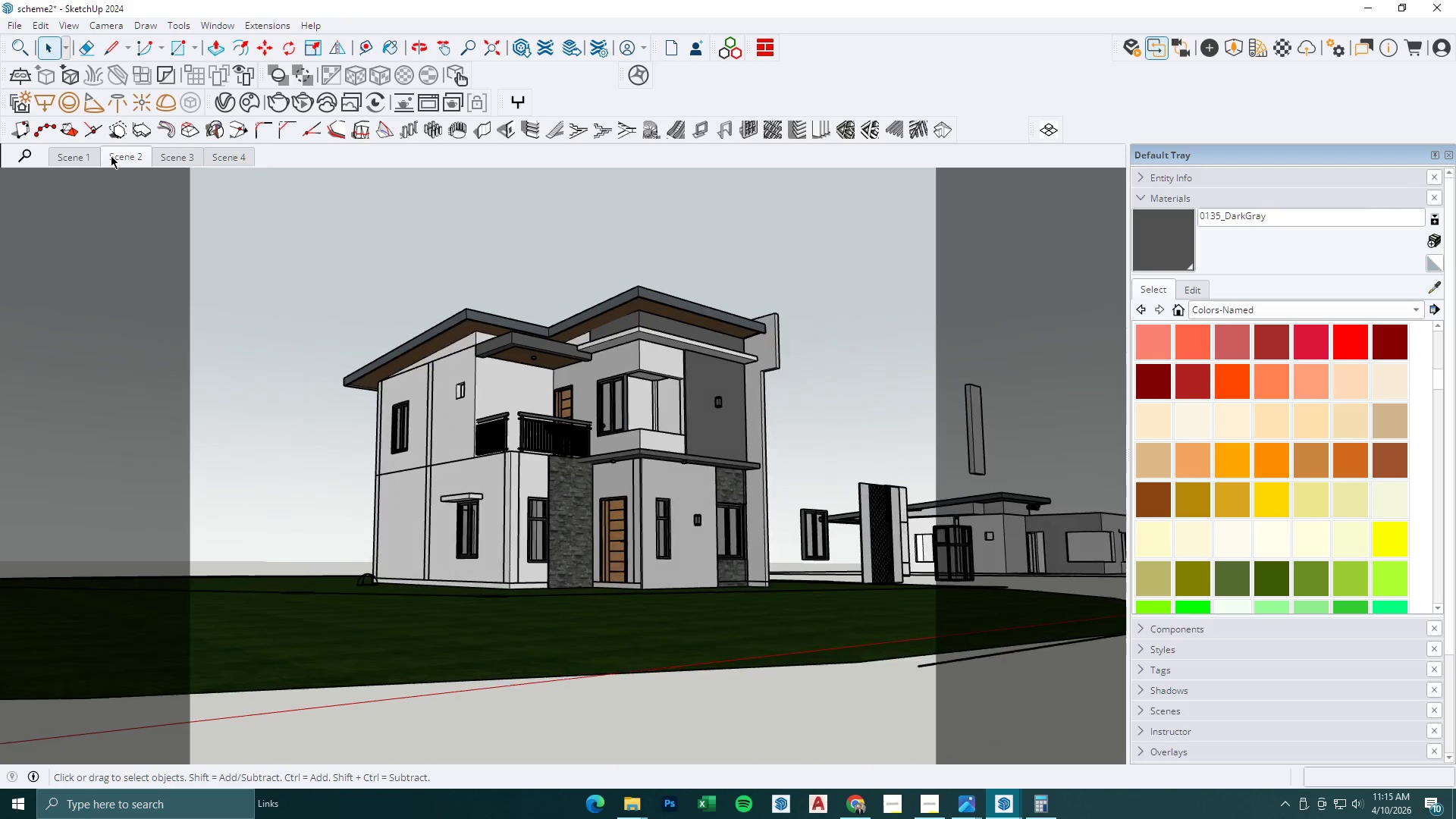 
double_click([86, 161])
 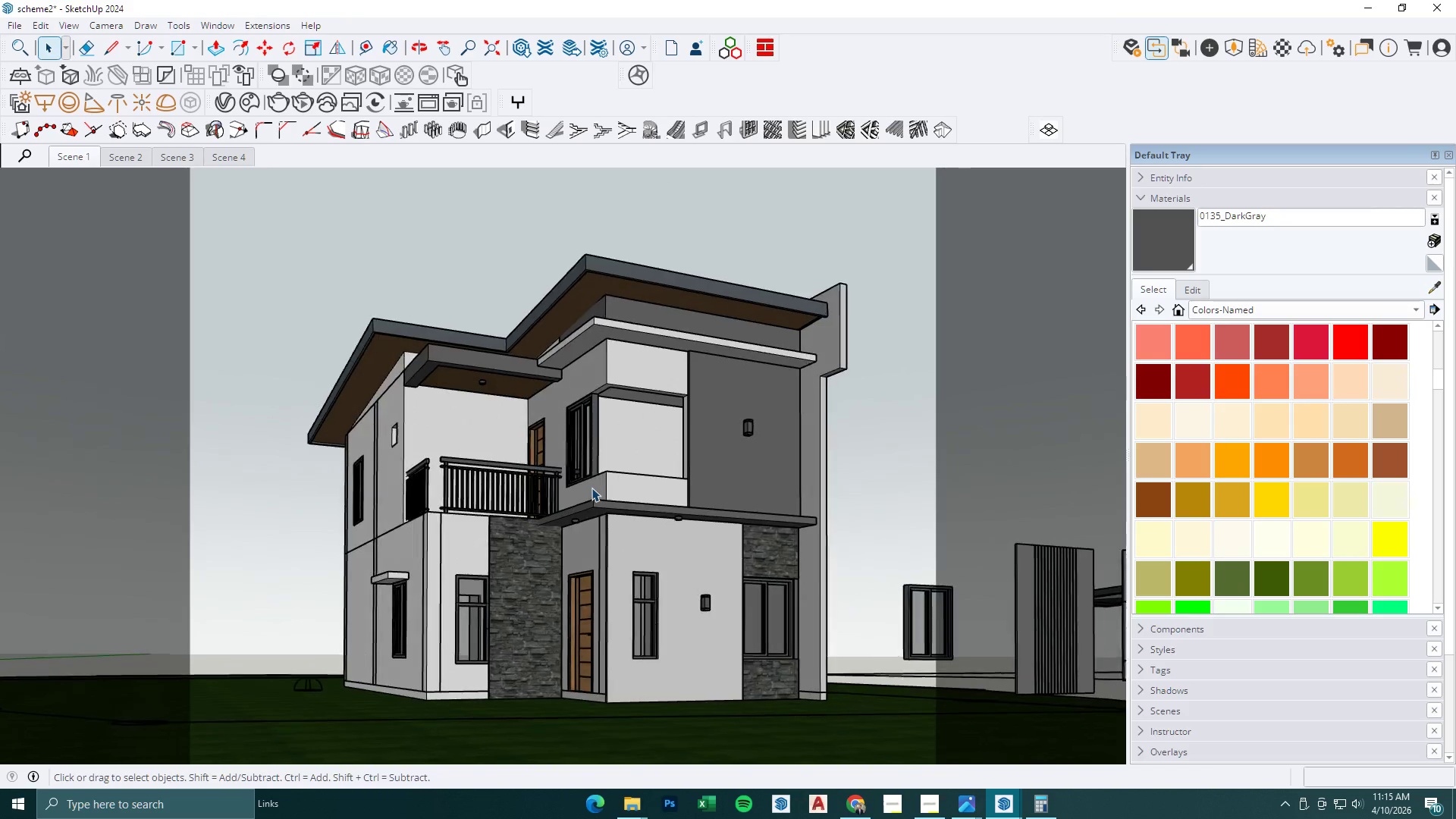 
left_click([1013, 794])
 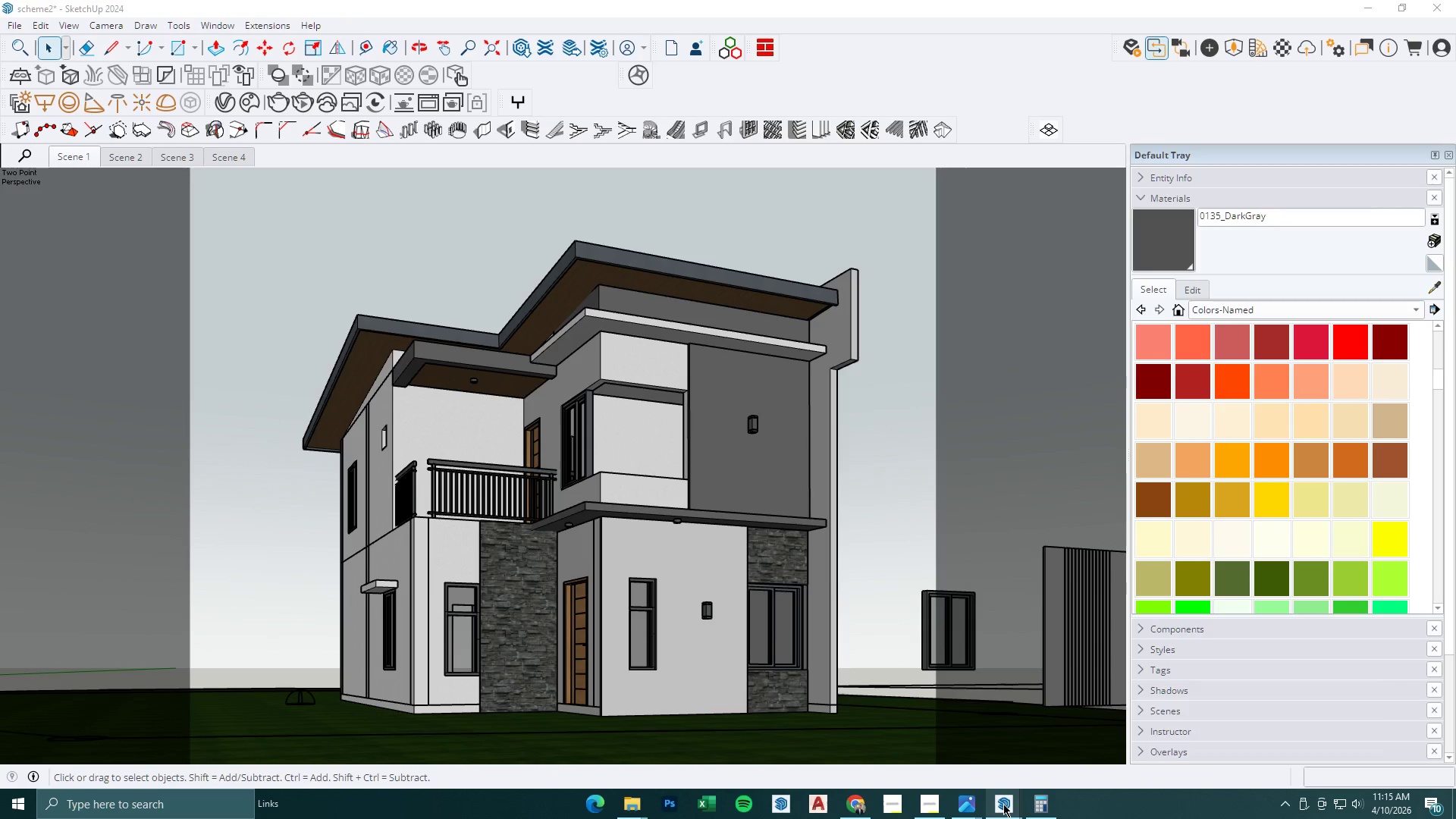 
wait(5.31)
 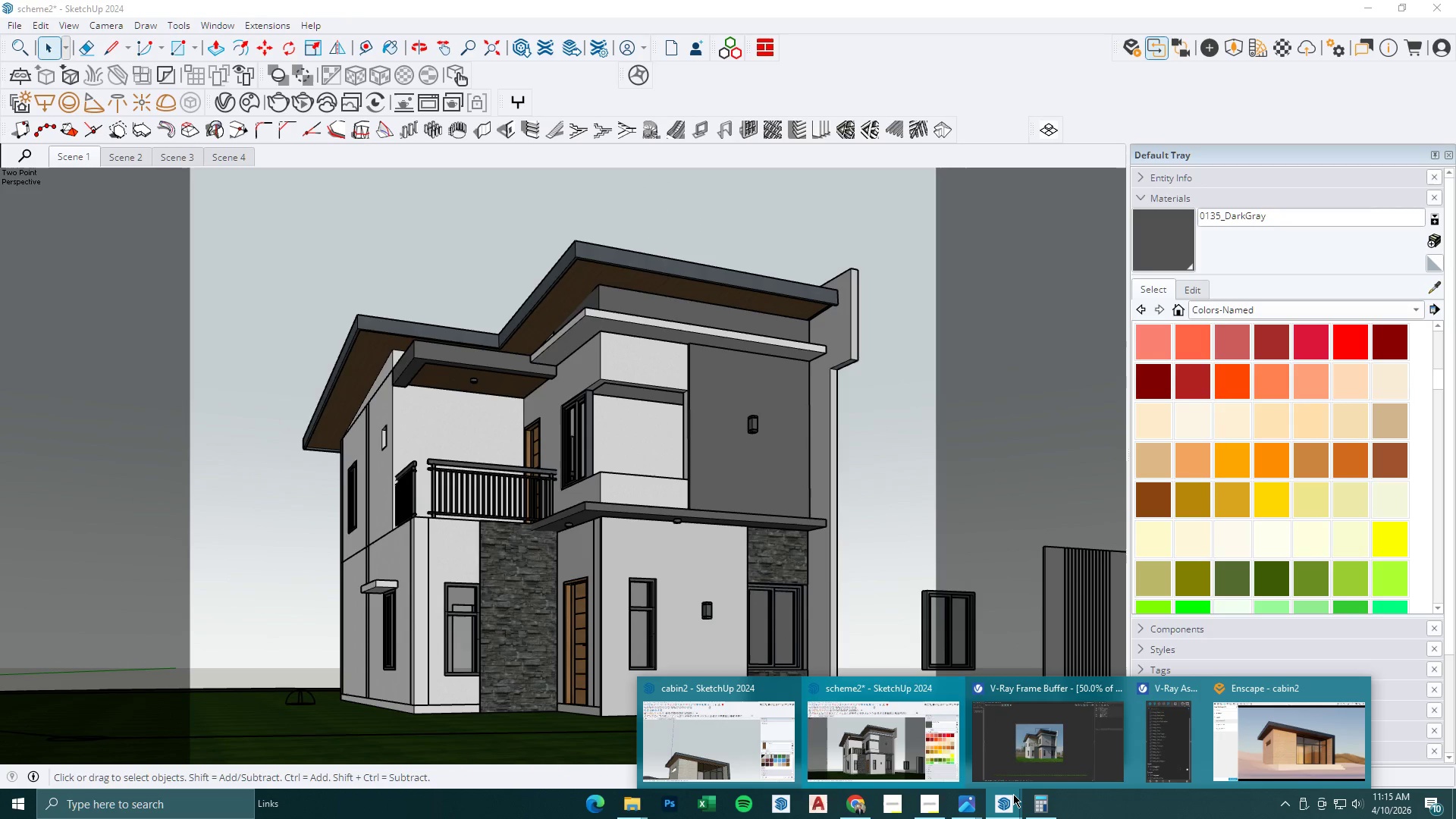 
left_click([1043, 748])
 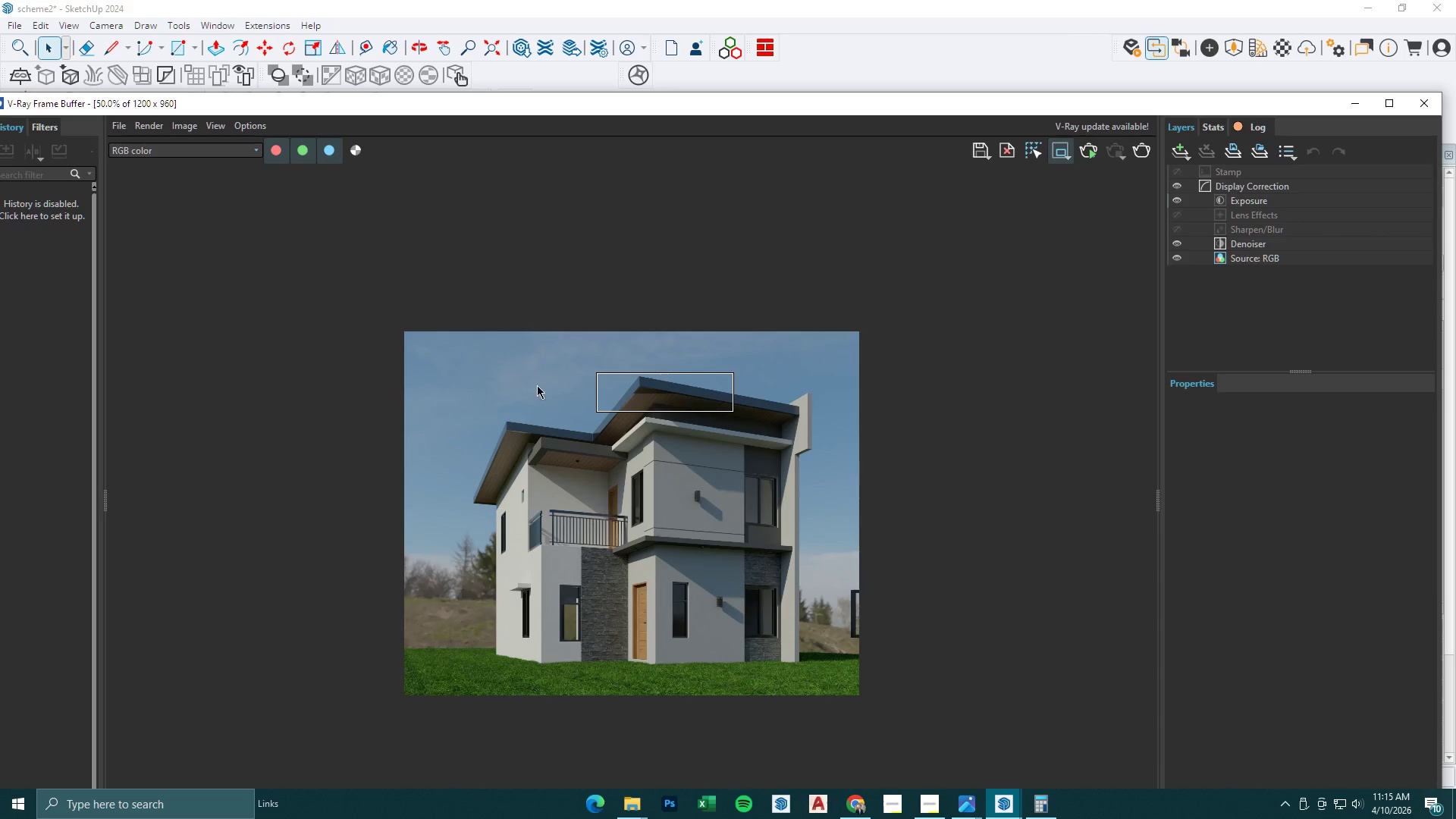 
left_click_drag(start_coordinate=[560, 362], to_coordinate=[818, 567])
 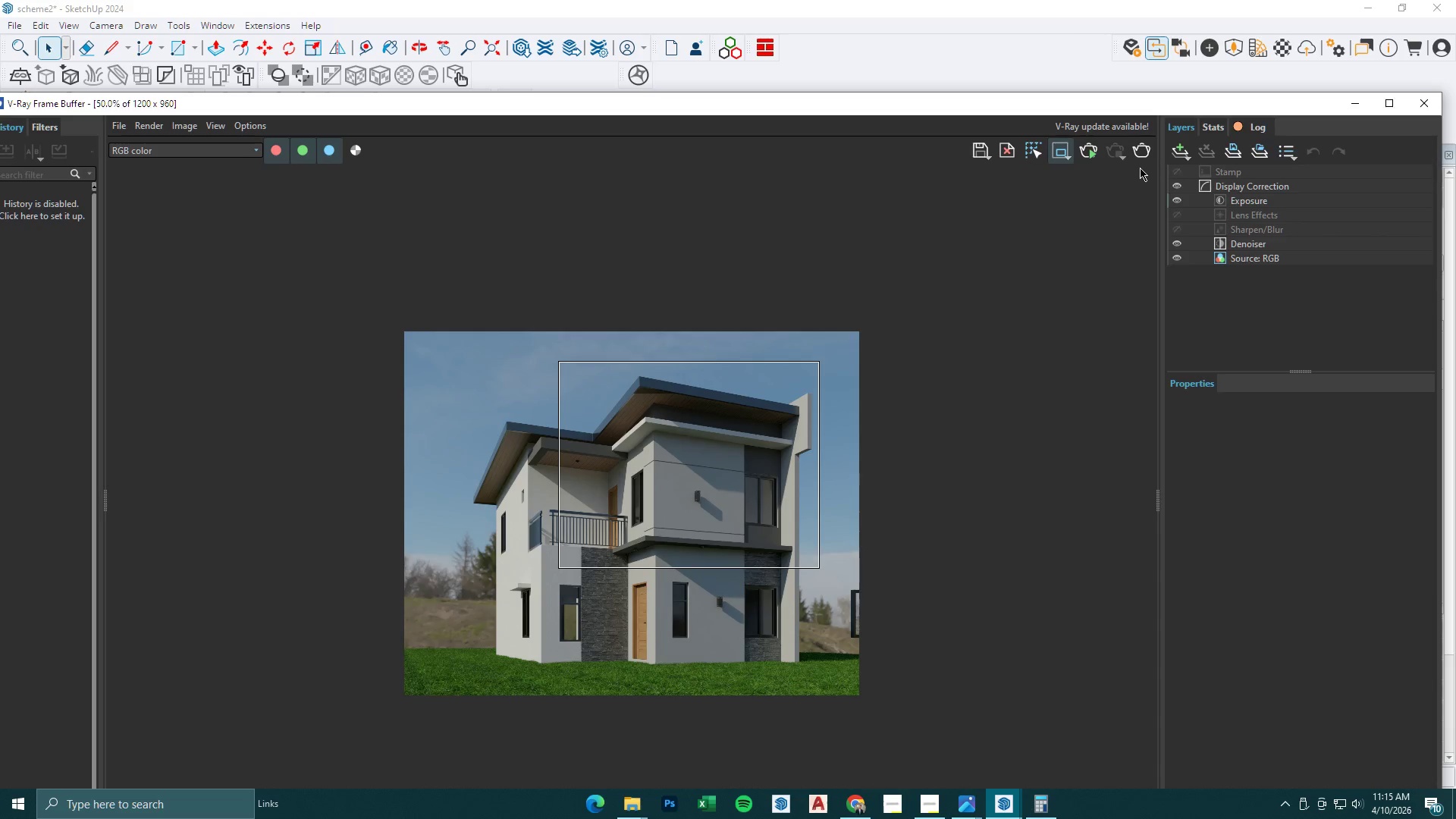 
left_click([1135, 159])
 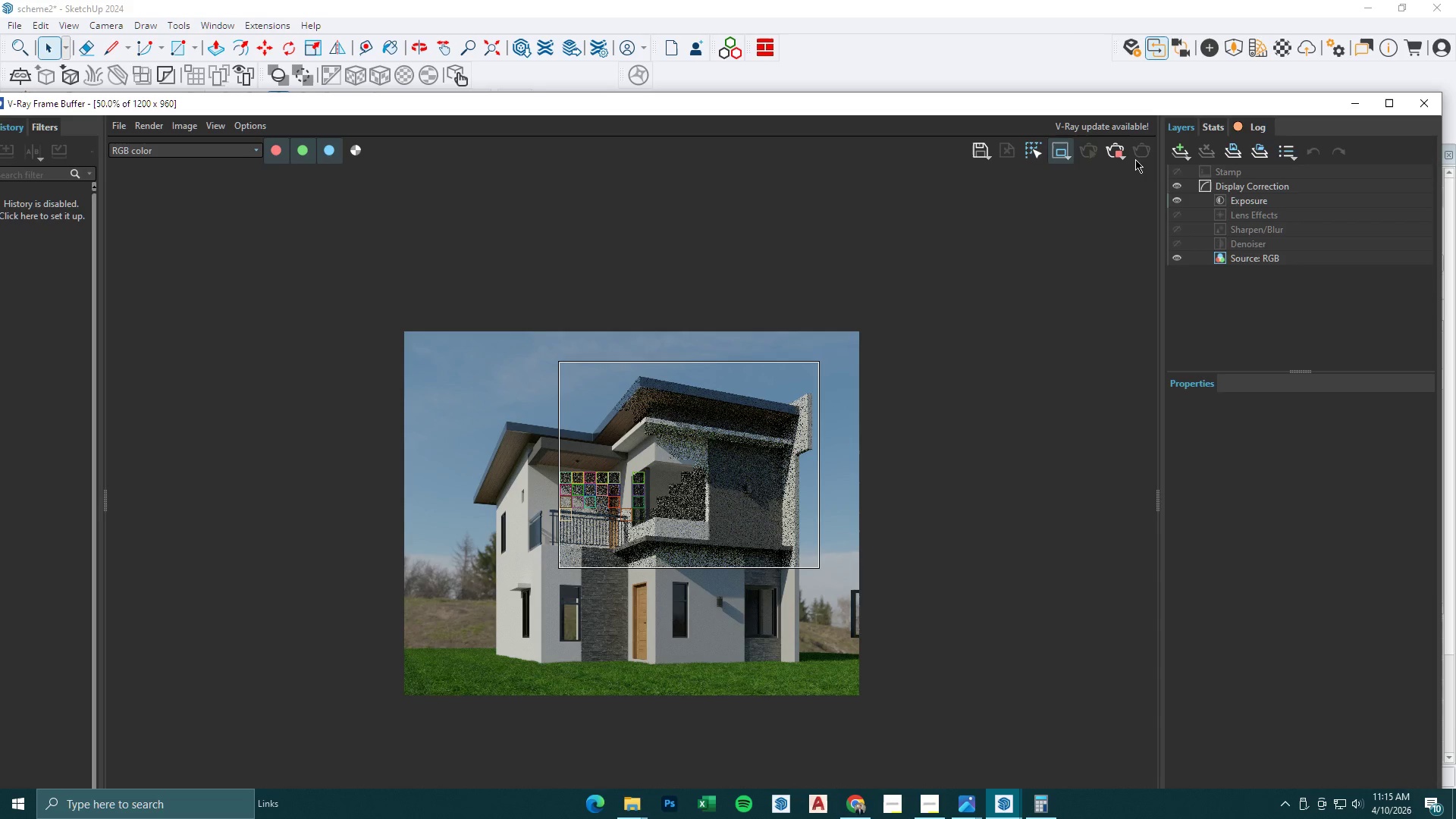 
wait(24.8)
 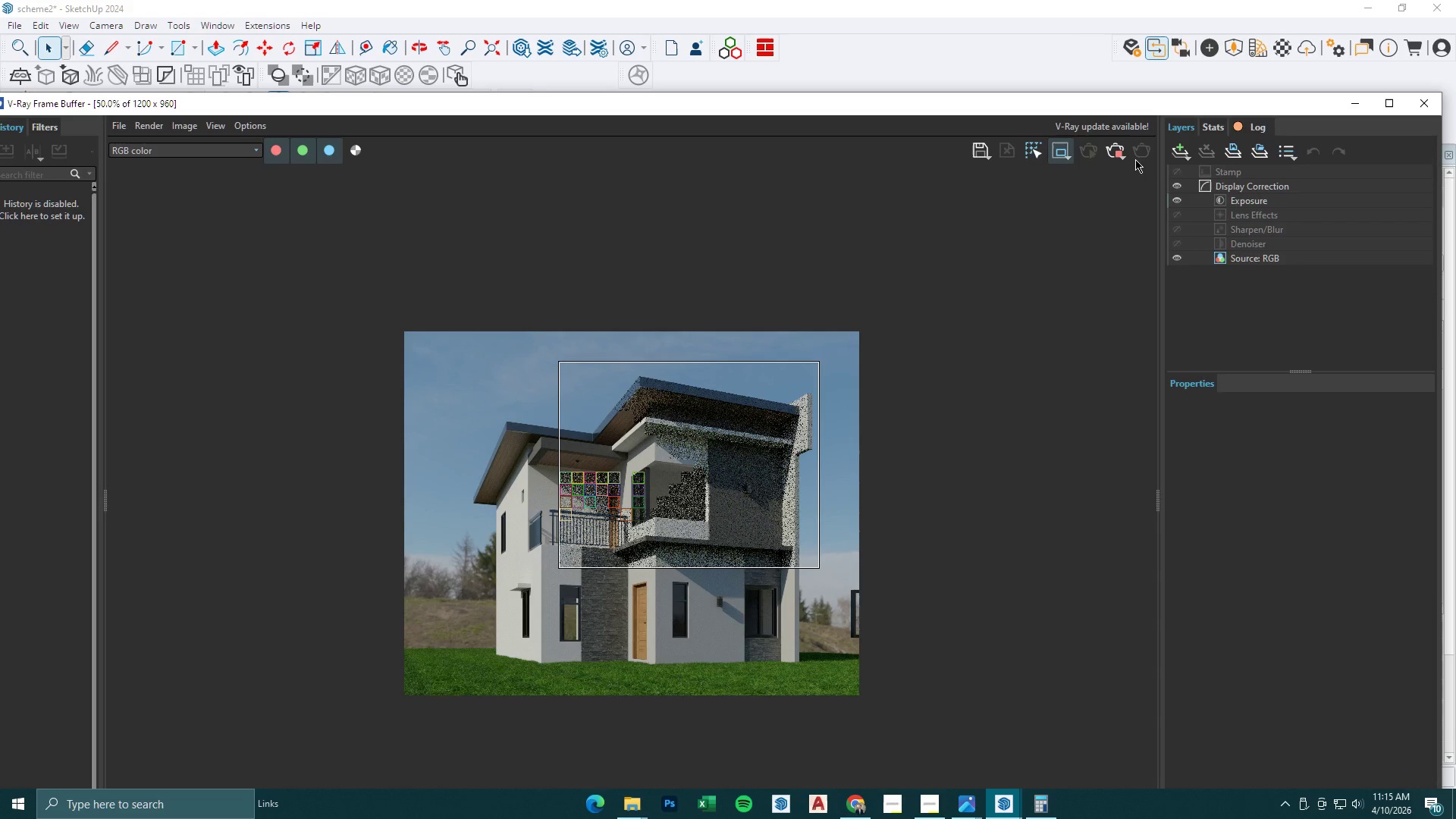 
double_click([1370, 93])
 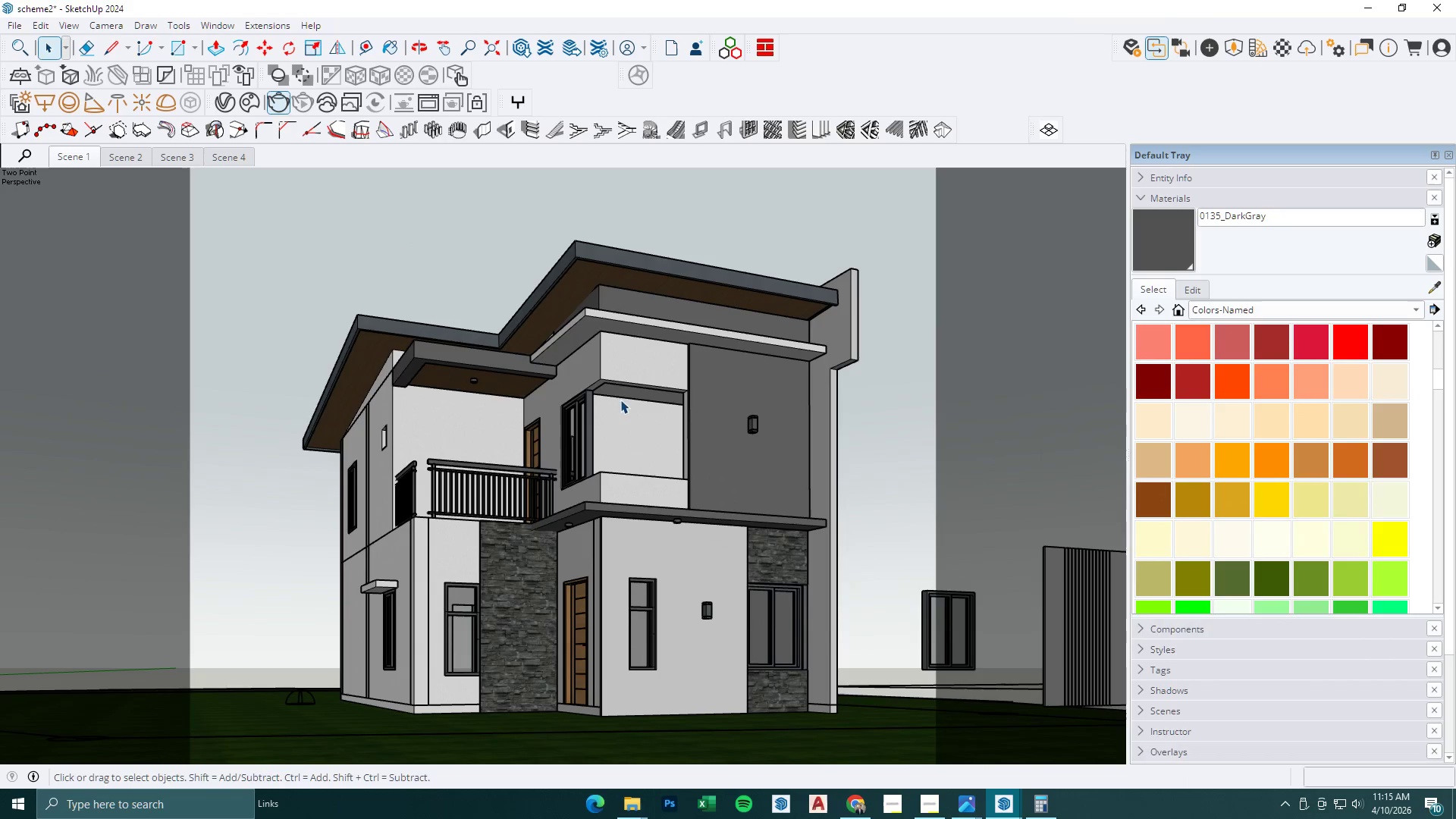 
key(Space)
 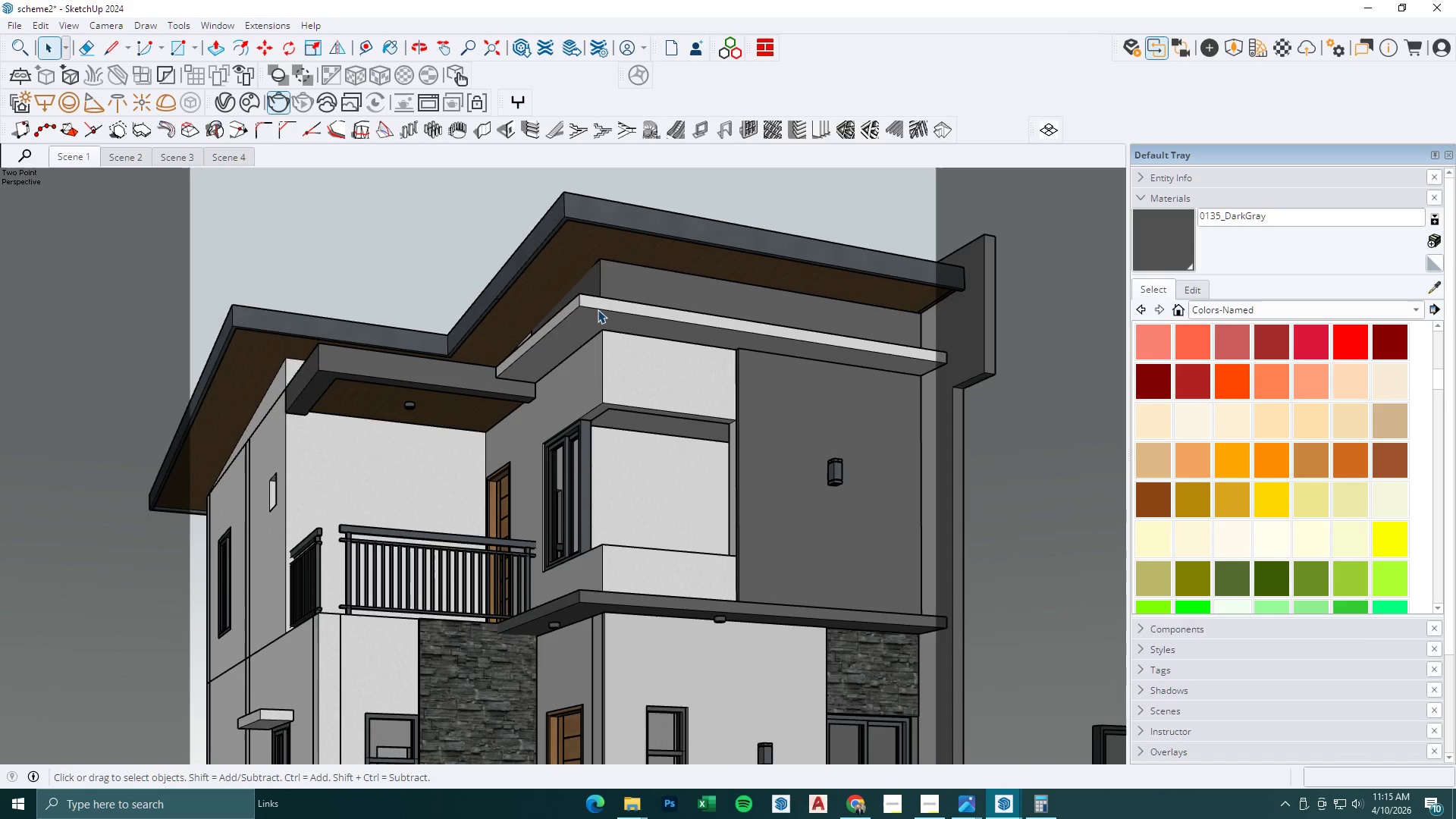 
left_click([598, 309])
 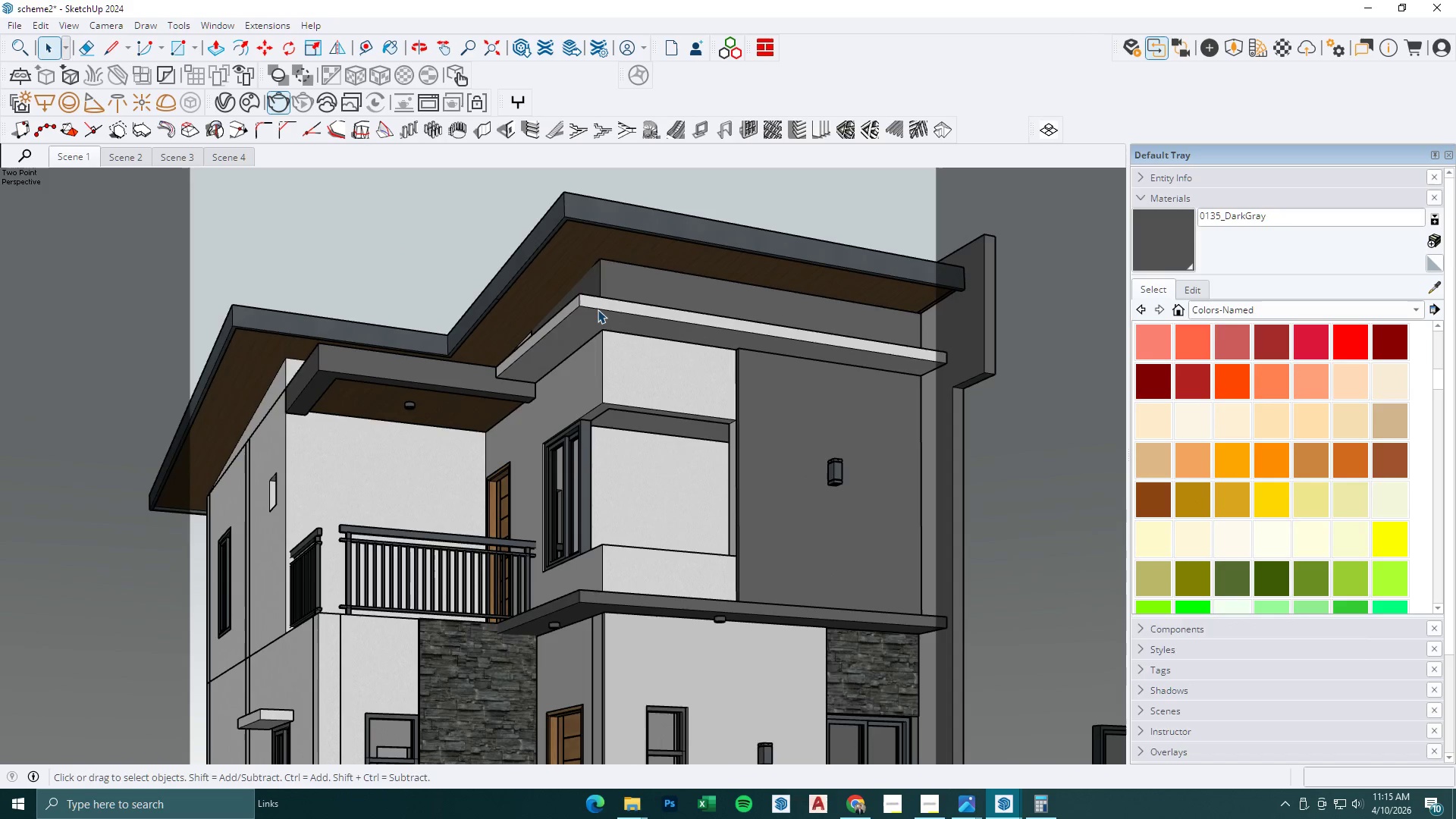 
key(Escape)
 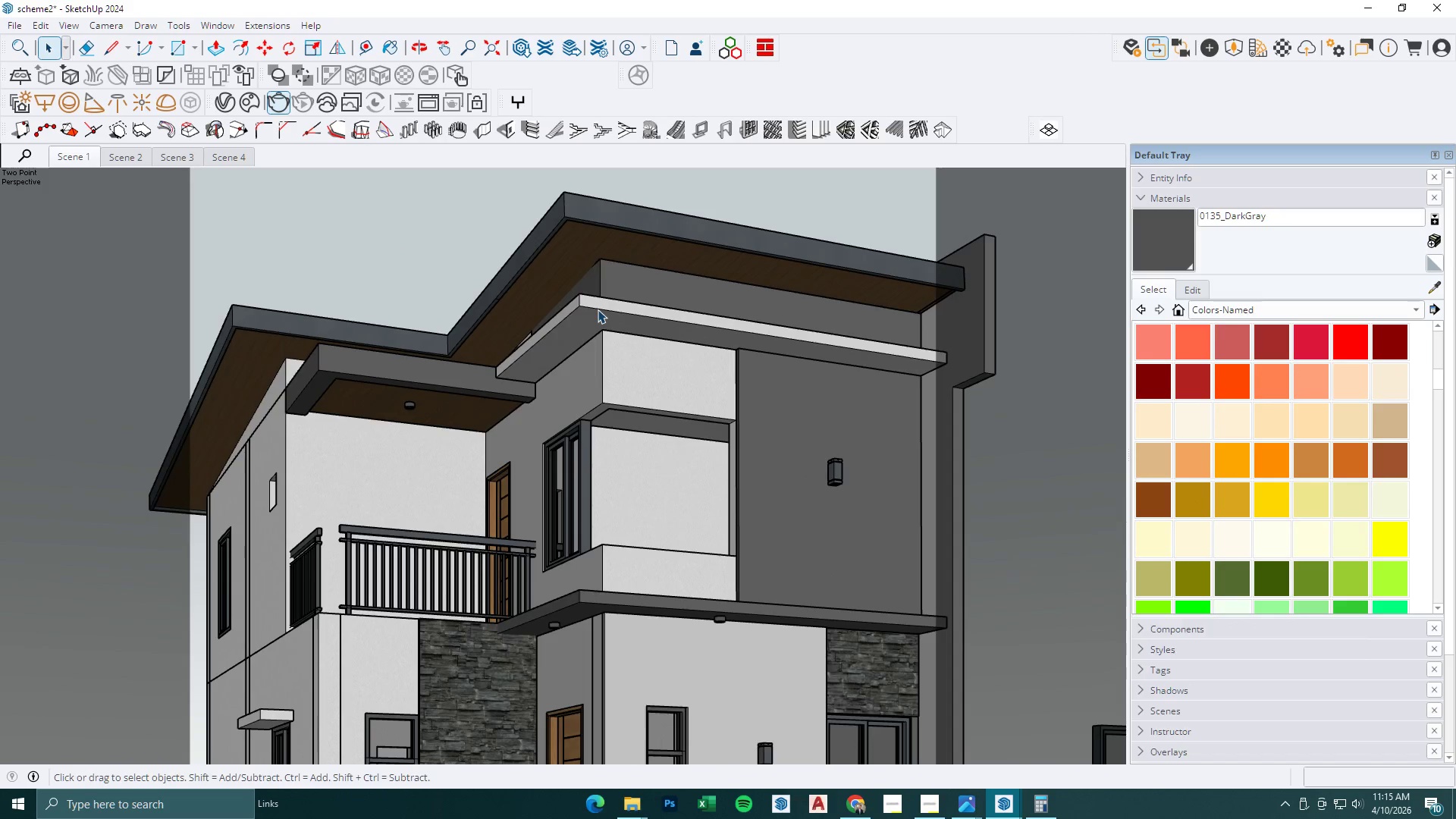 
double_click([598, 309])
 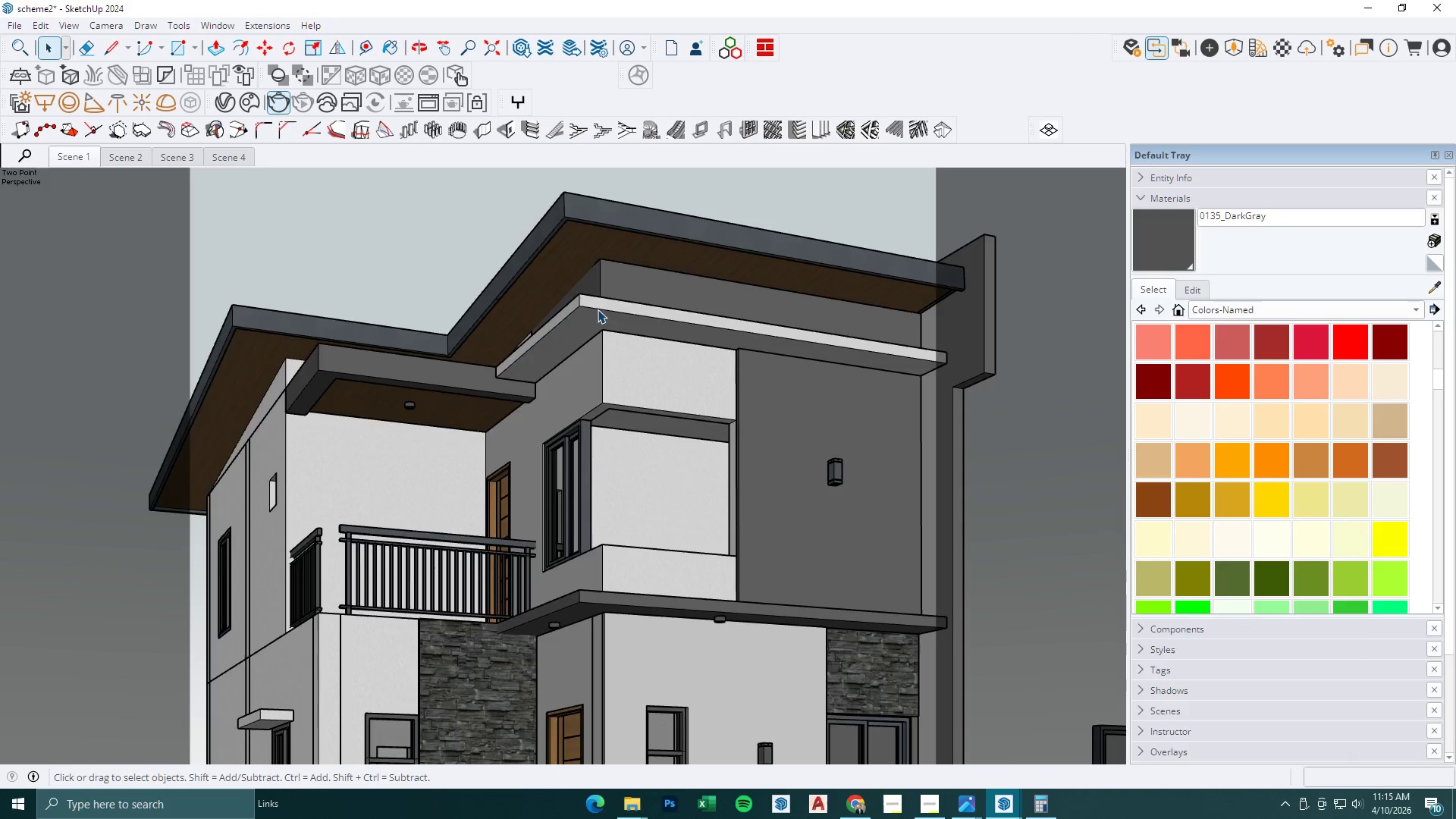 
triple_click([598, 309])
 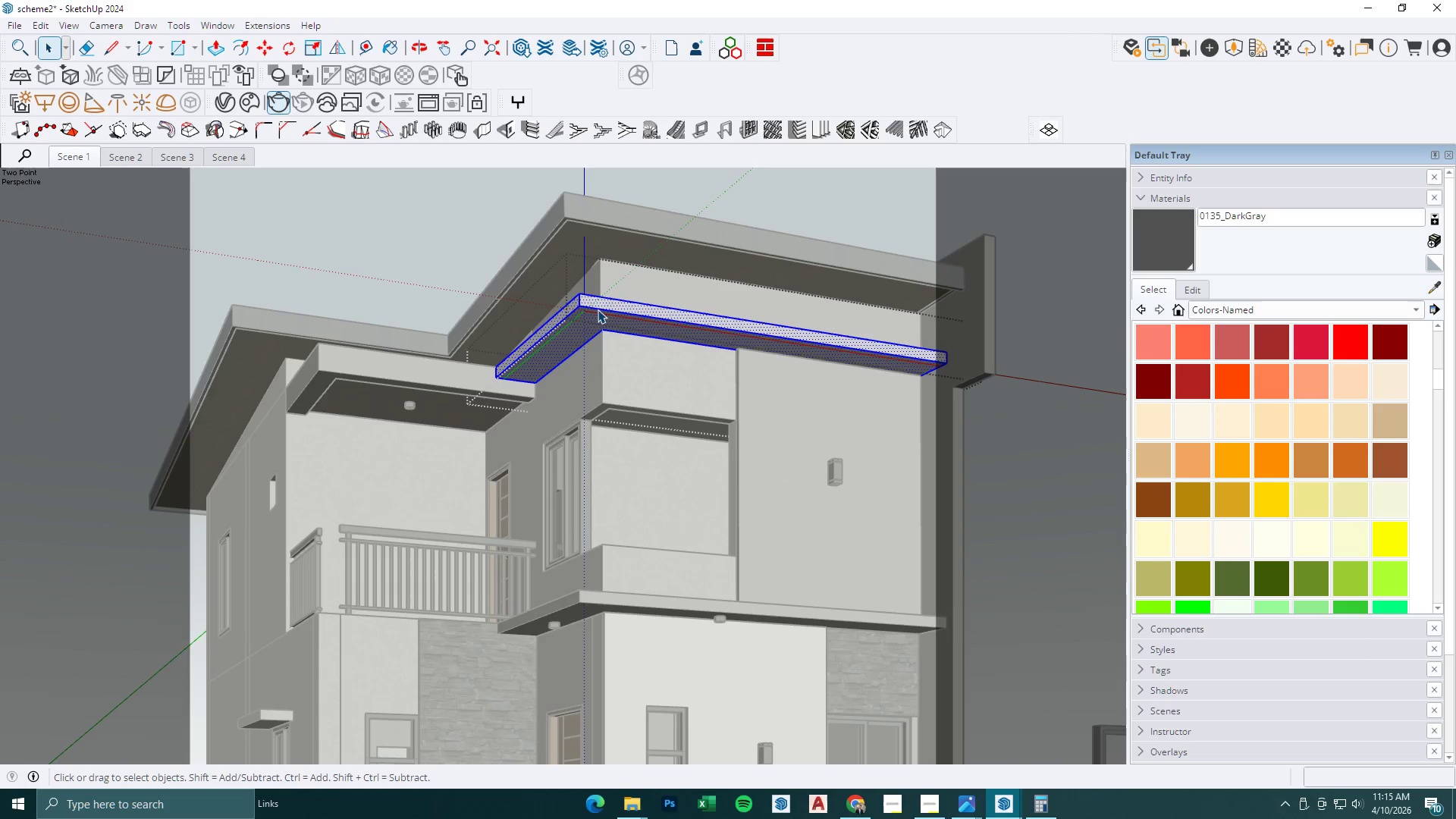 
scroll: coordinate [597, 325], scroll_direction: up, amount: 4.0
 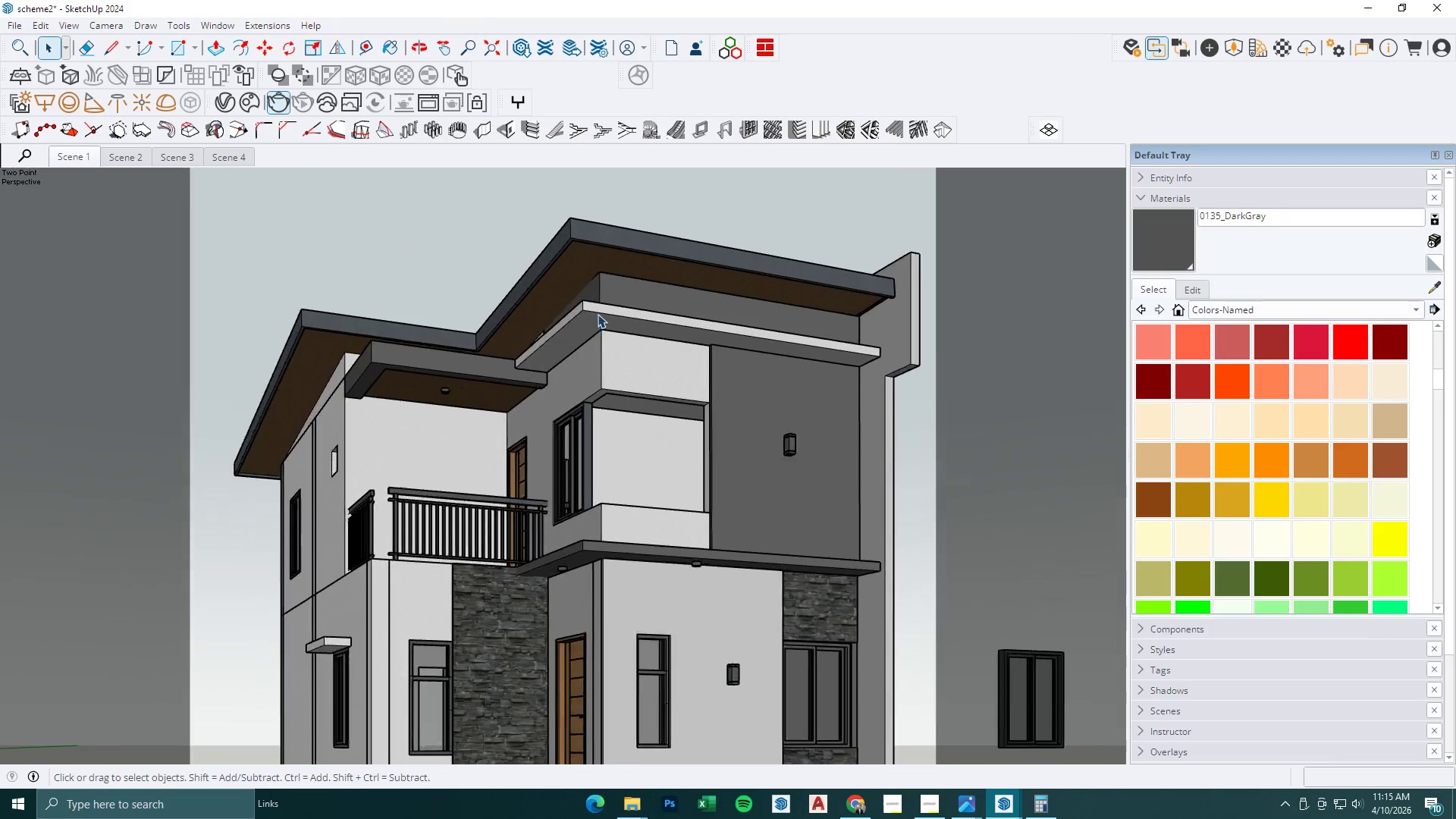 
triple_click([598, 309])
 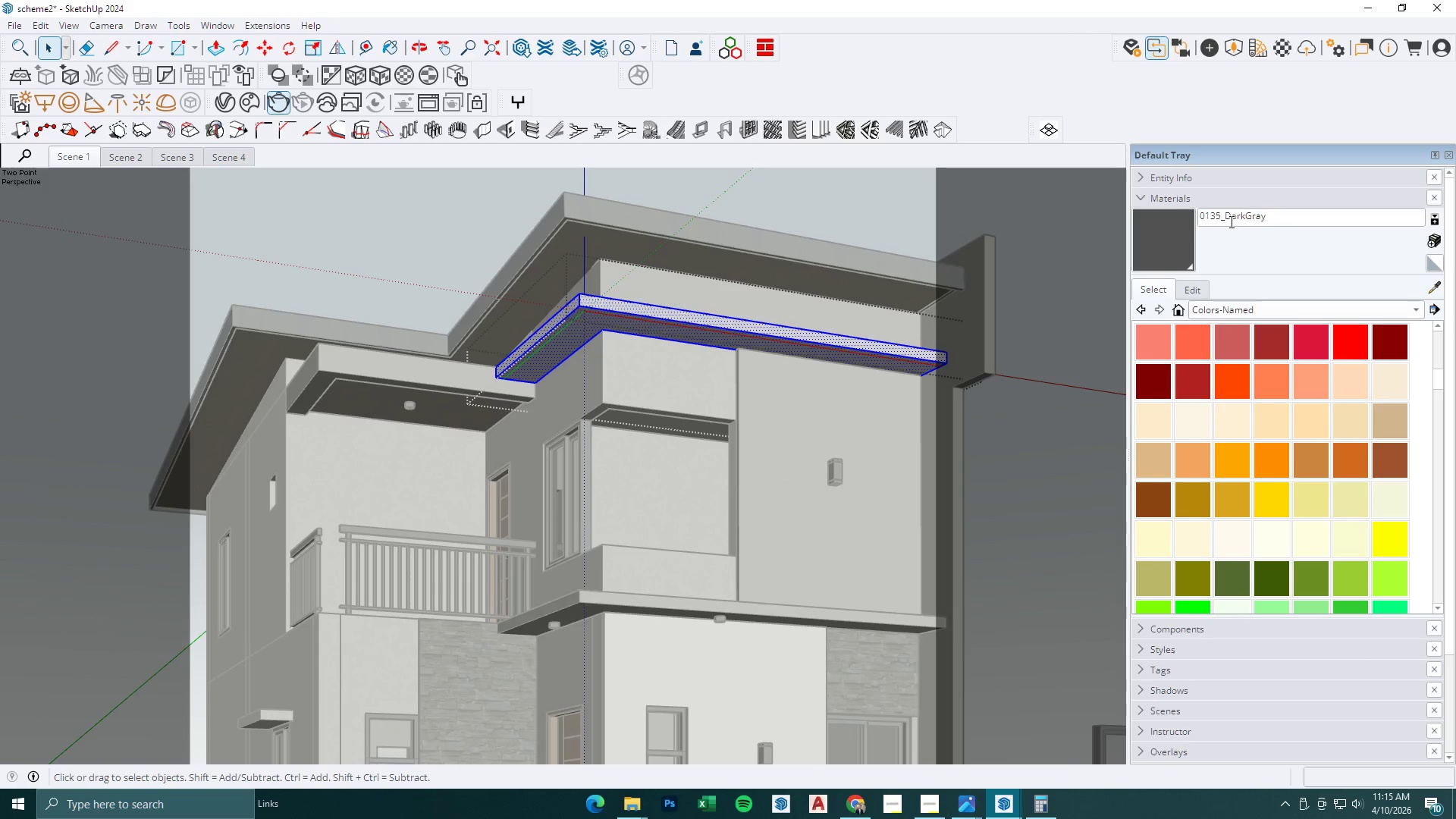 
left_click_drag(start_coordinate=[1192, 220], to_coordinate=[1188, 221])
 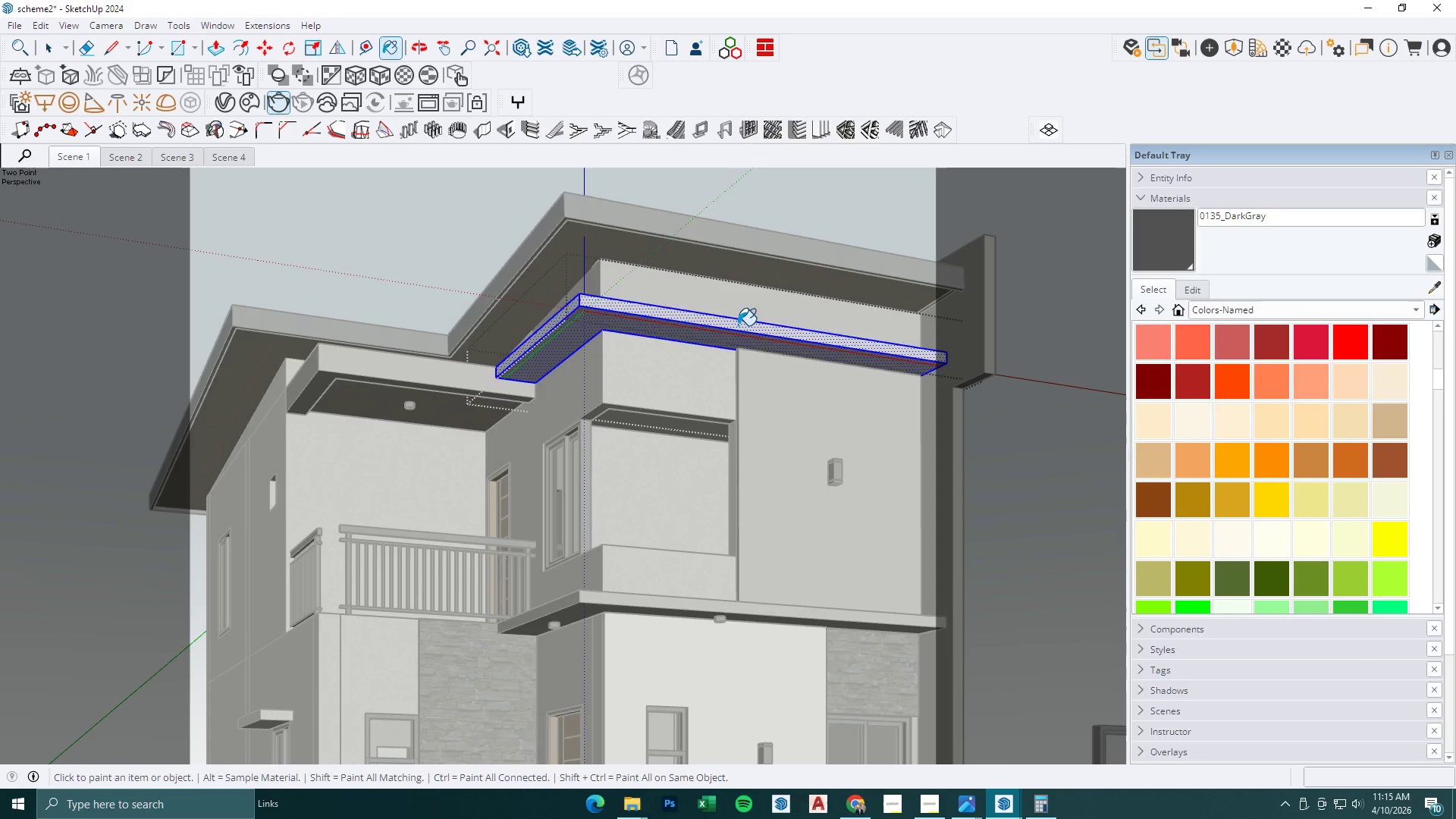 
key(Space)
 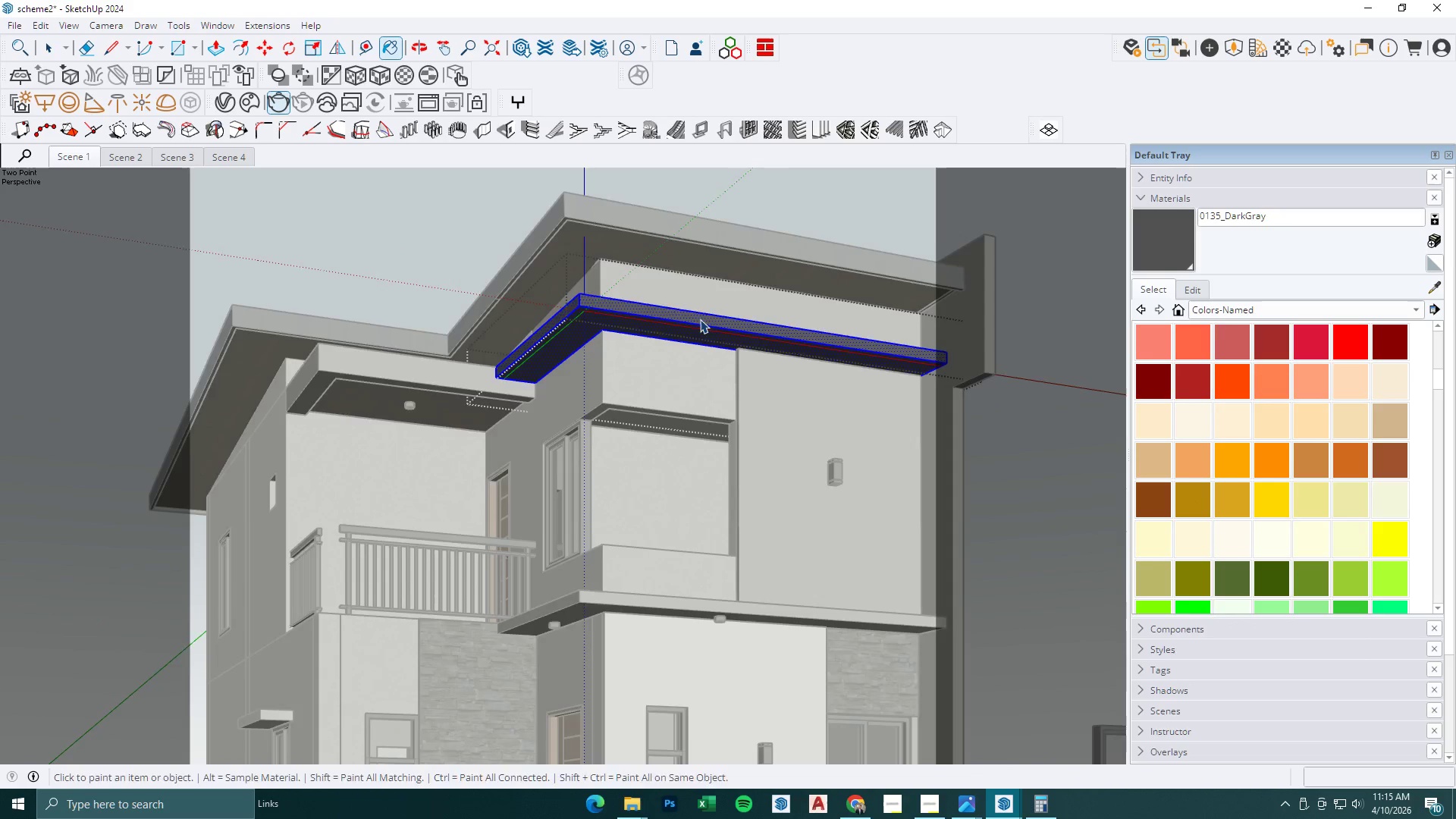 
key(Escape)
 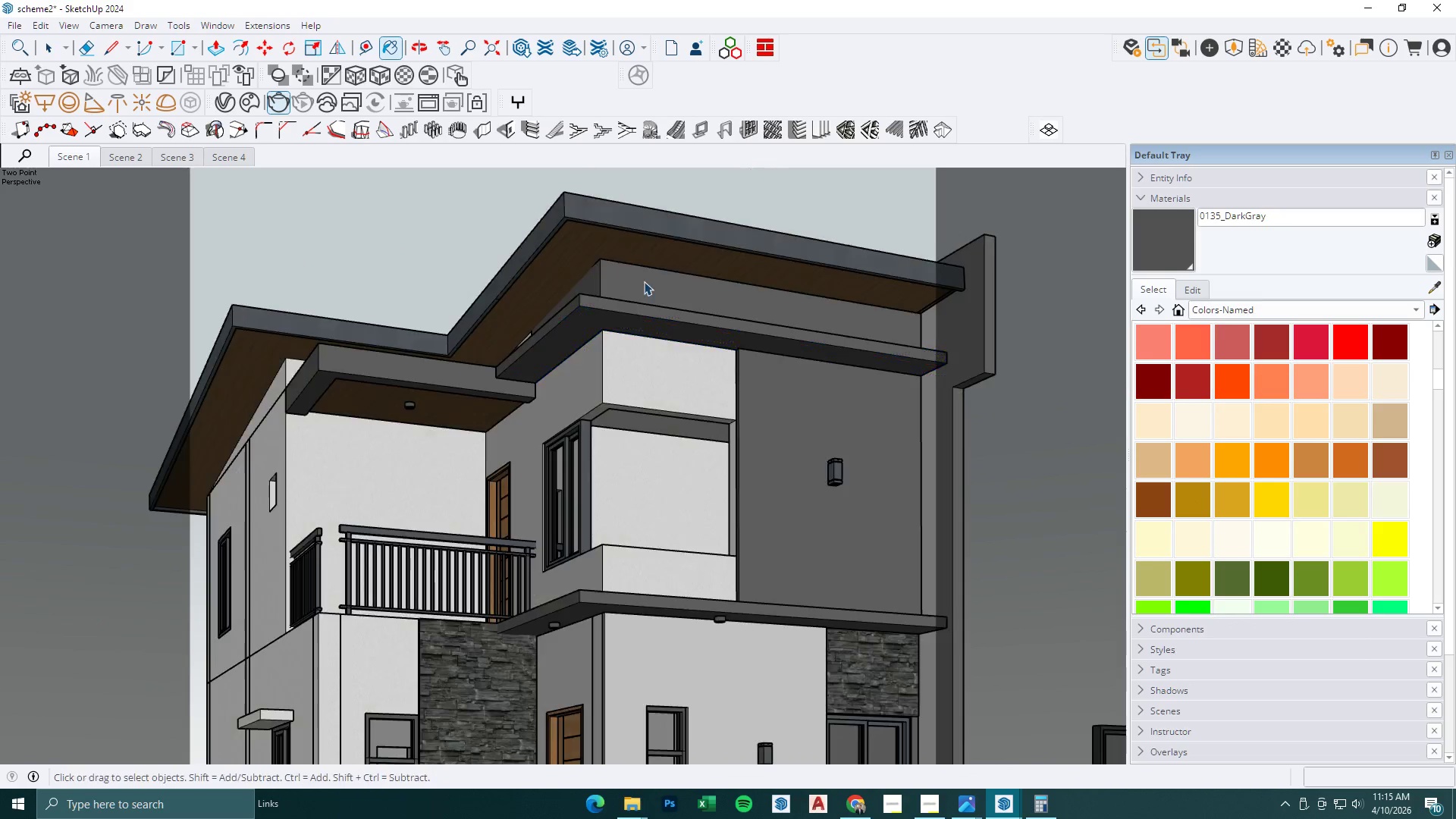 
key(Escape)
 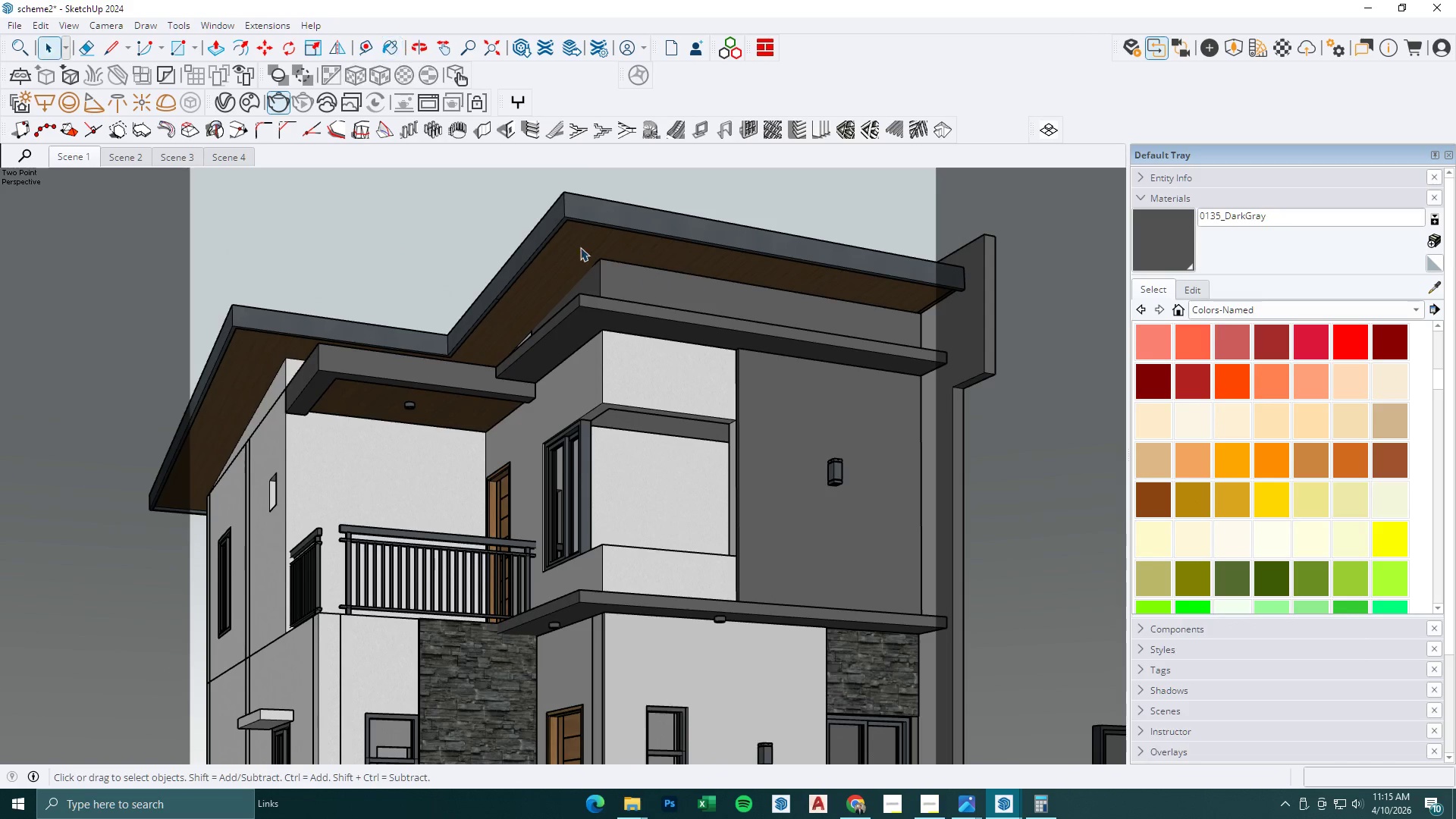 
key(Escape)
 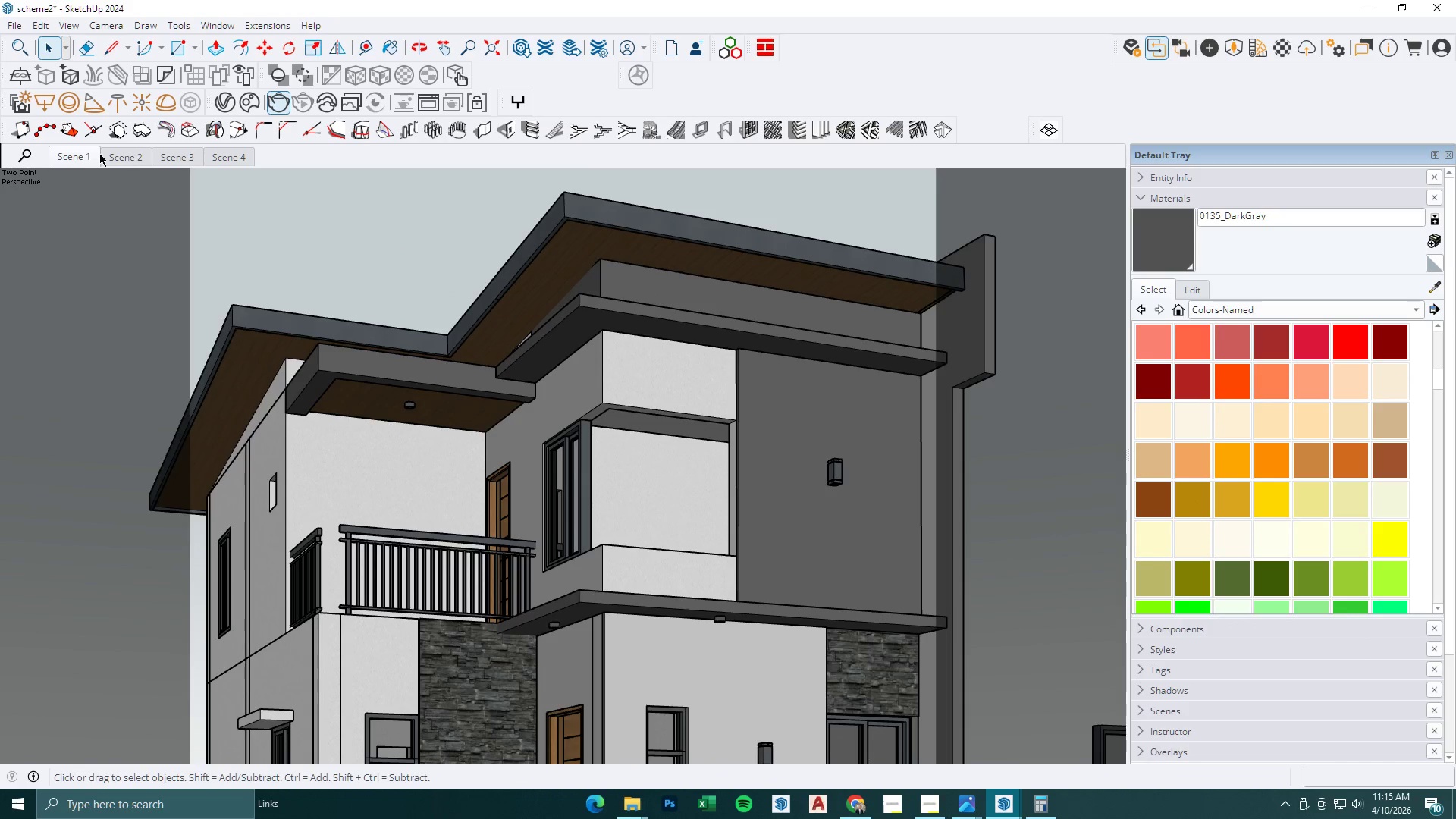 
left_click([76, 159])
 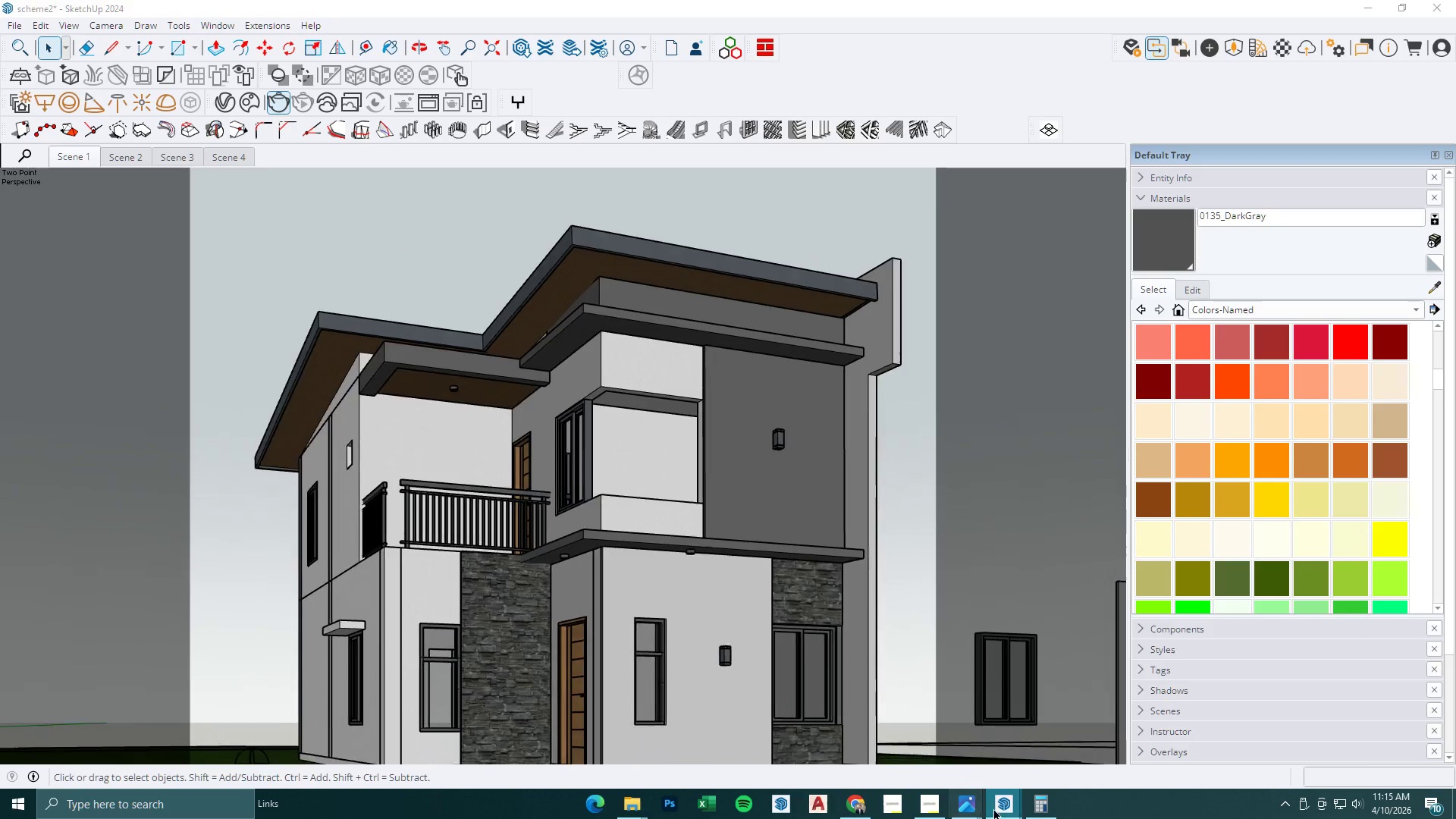 
double_click([1068, 755])
 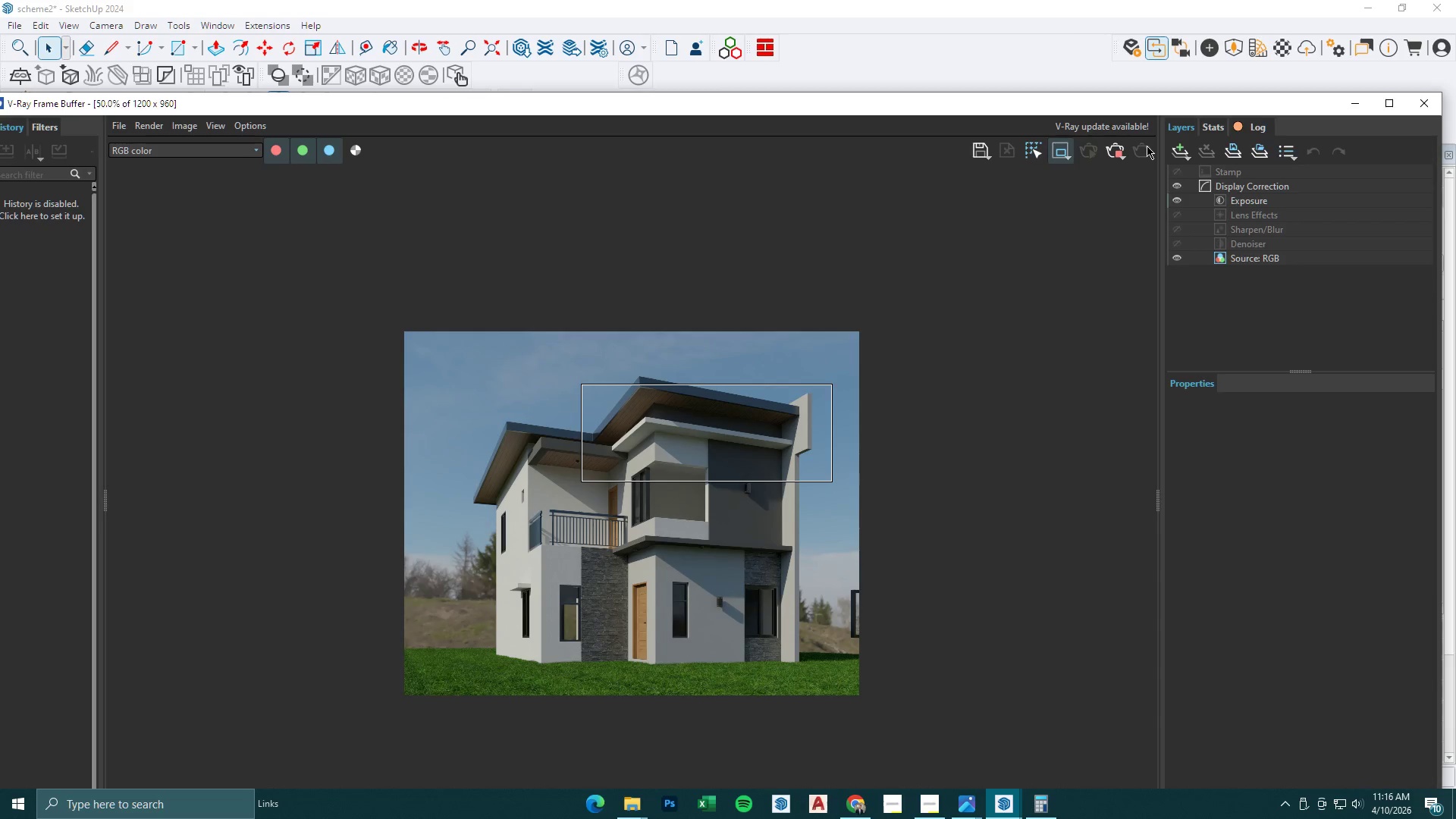 
wait(20.53)
 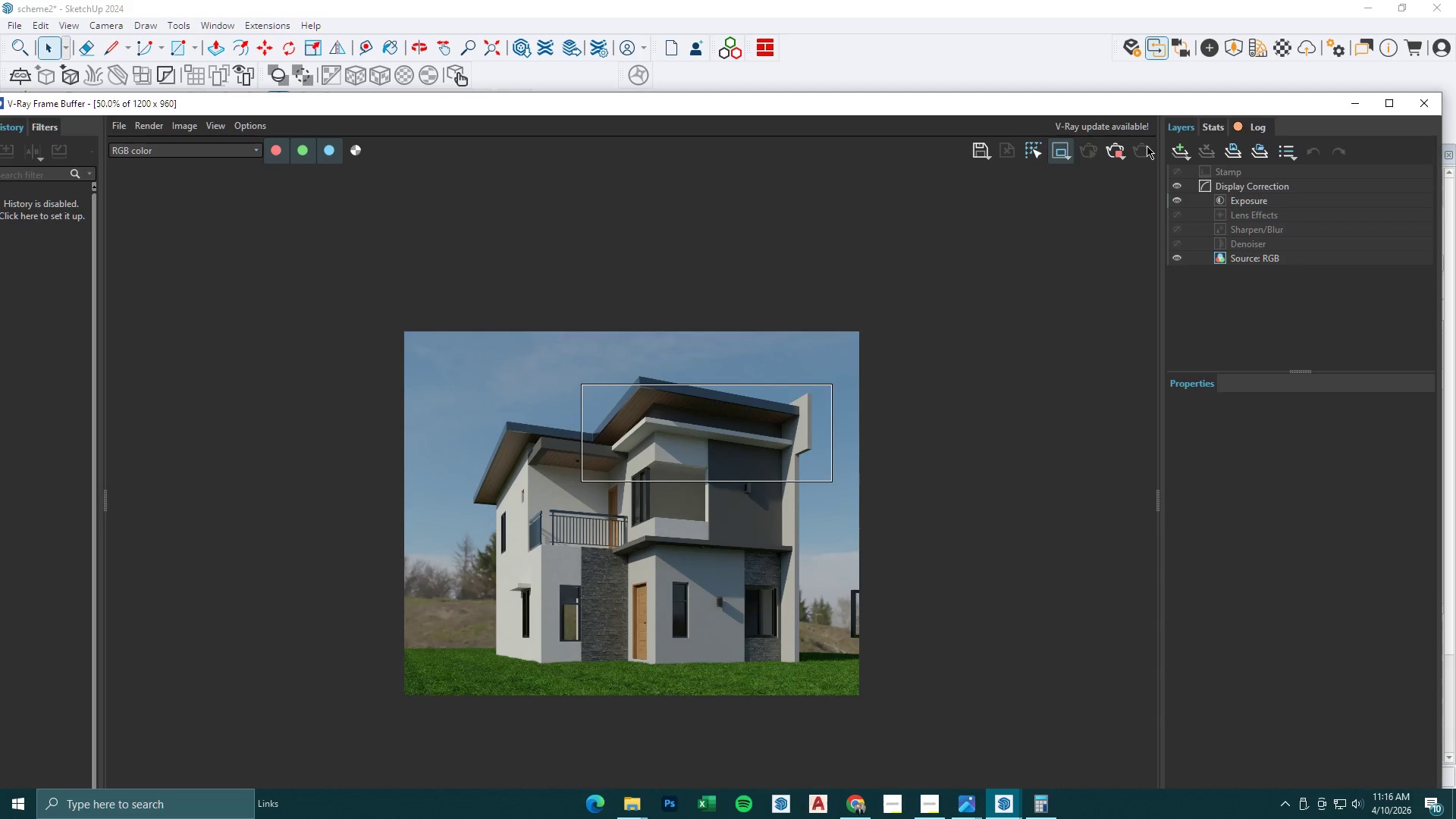 
left_click([1360, 97])
 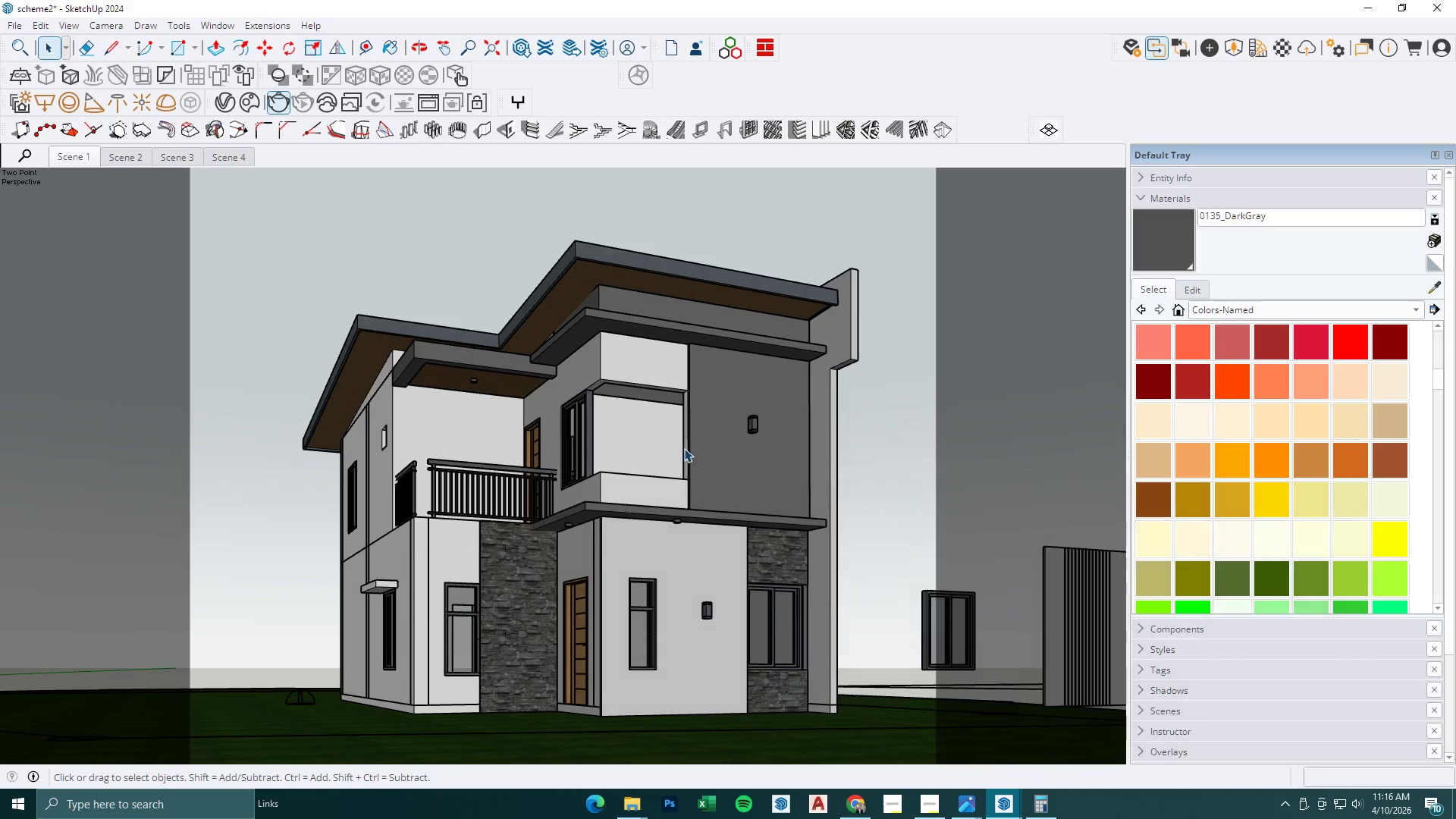 
double_click([725, 378])
 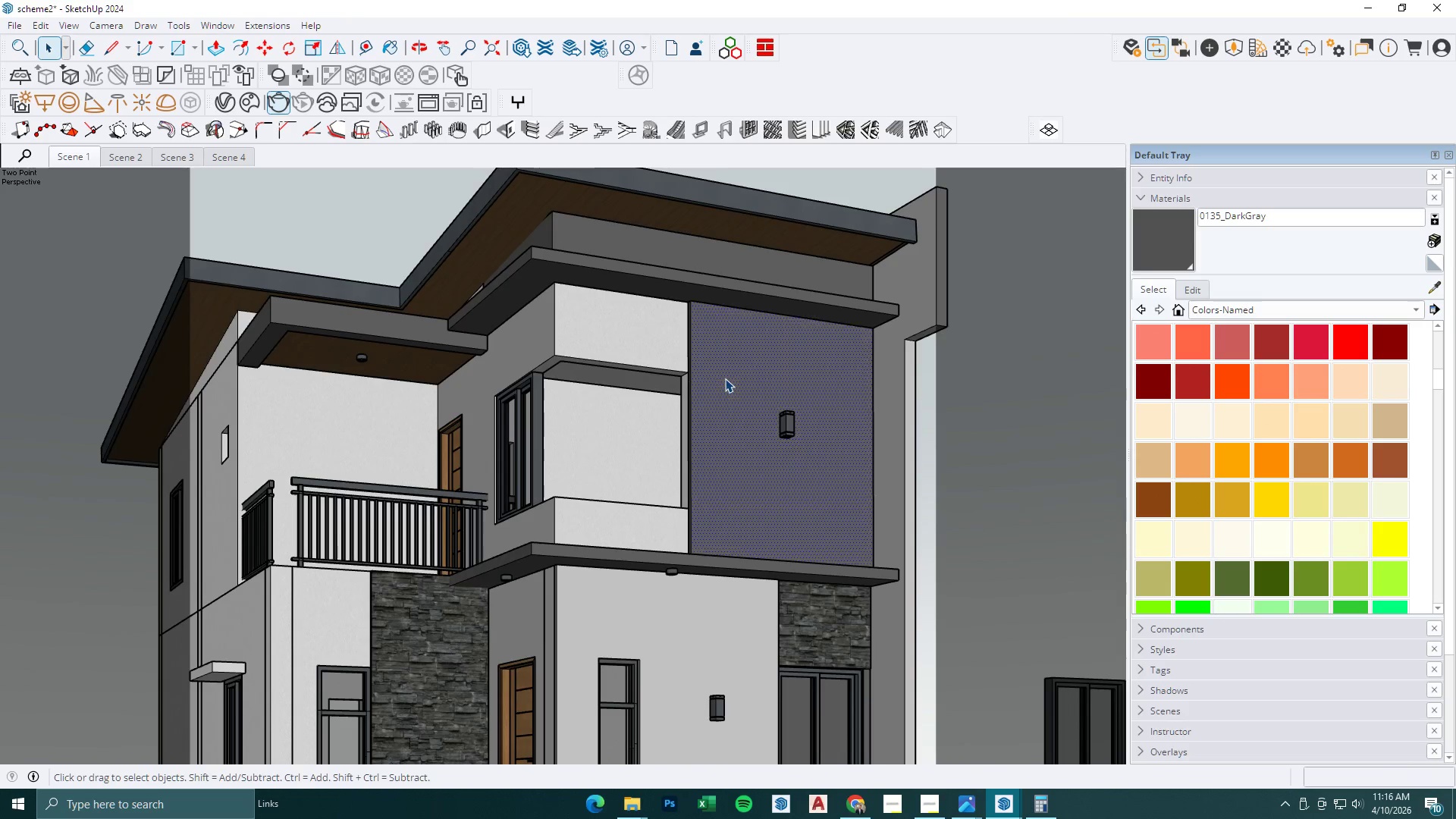 
triple_click([725, 378])
 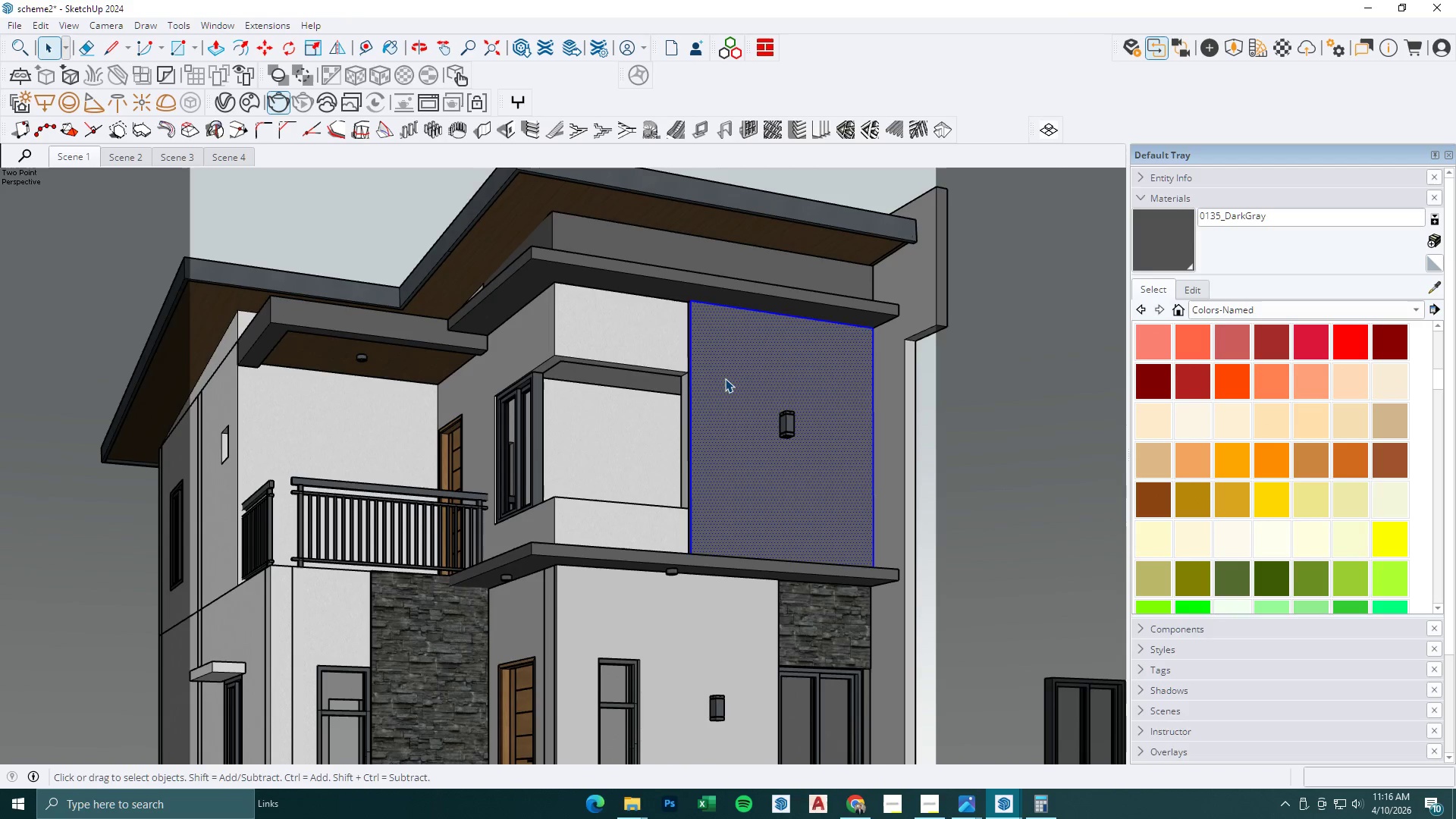 
scroll: coordinate [693, 416], scroll_direction: up, amount: 4.0
 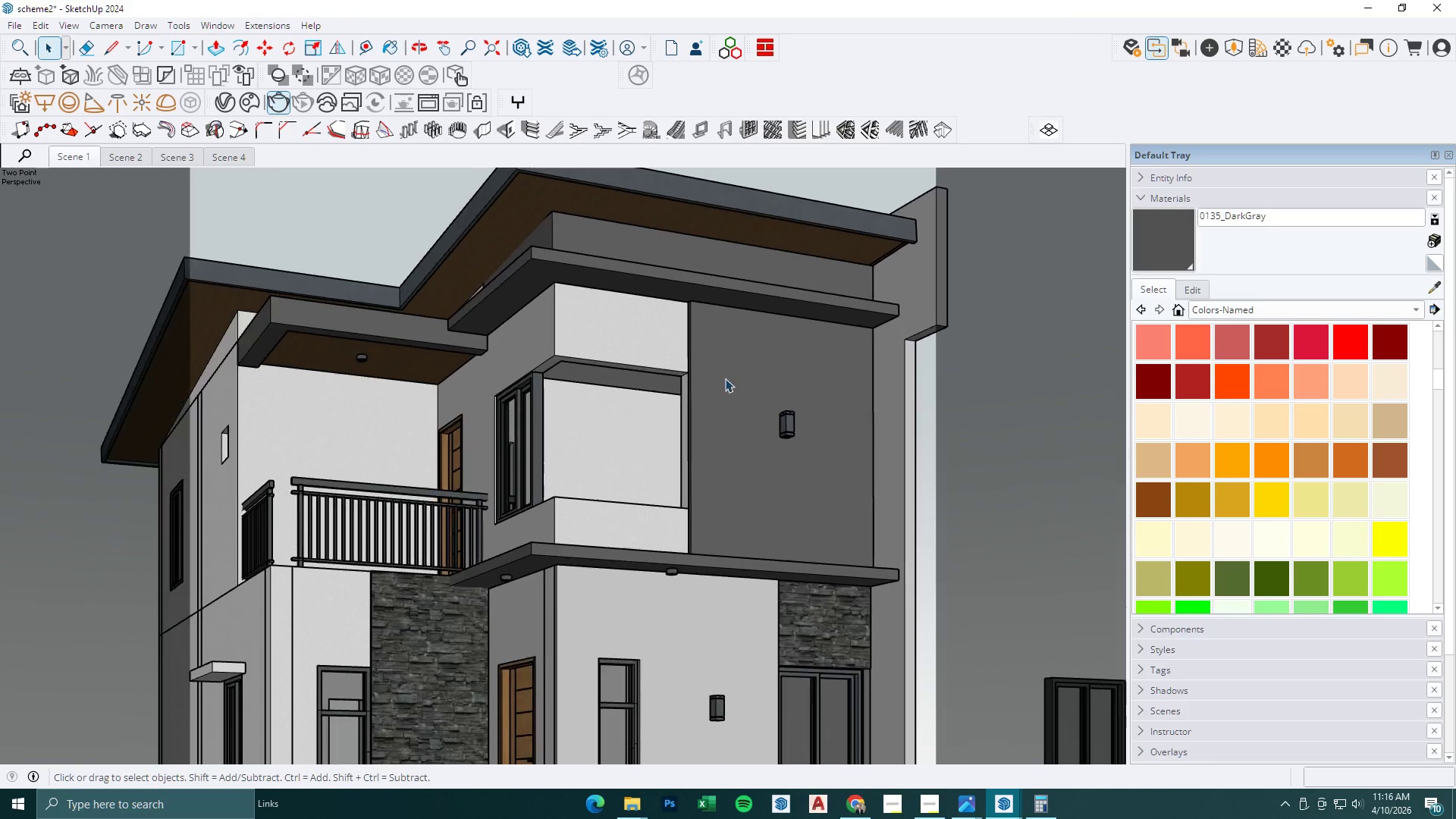 
triple_click([725, 378])
 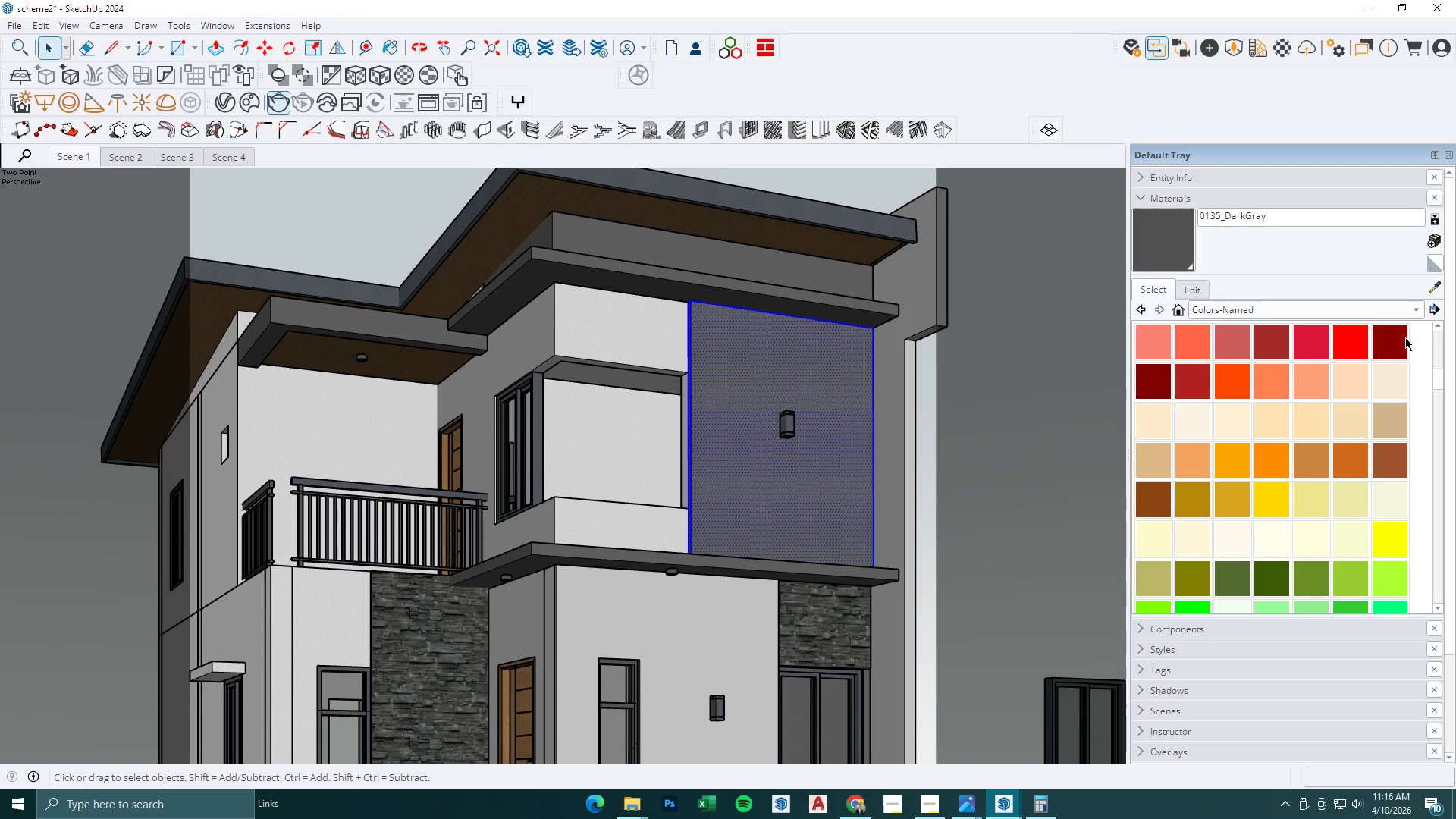 
left_click([1429, 280])
 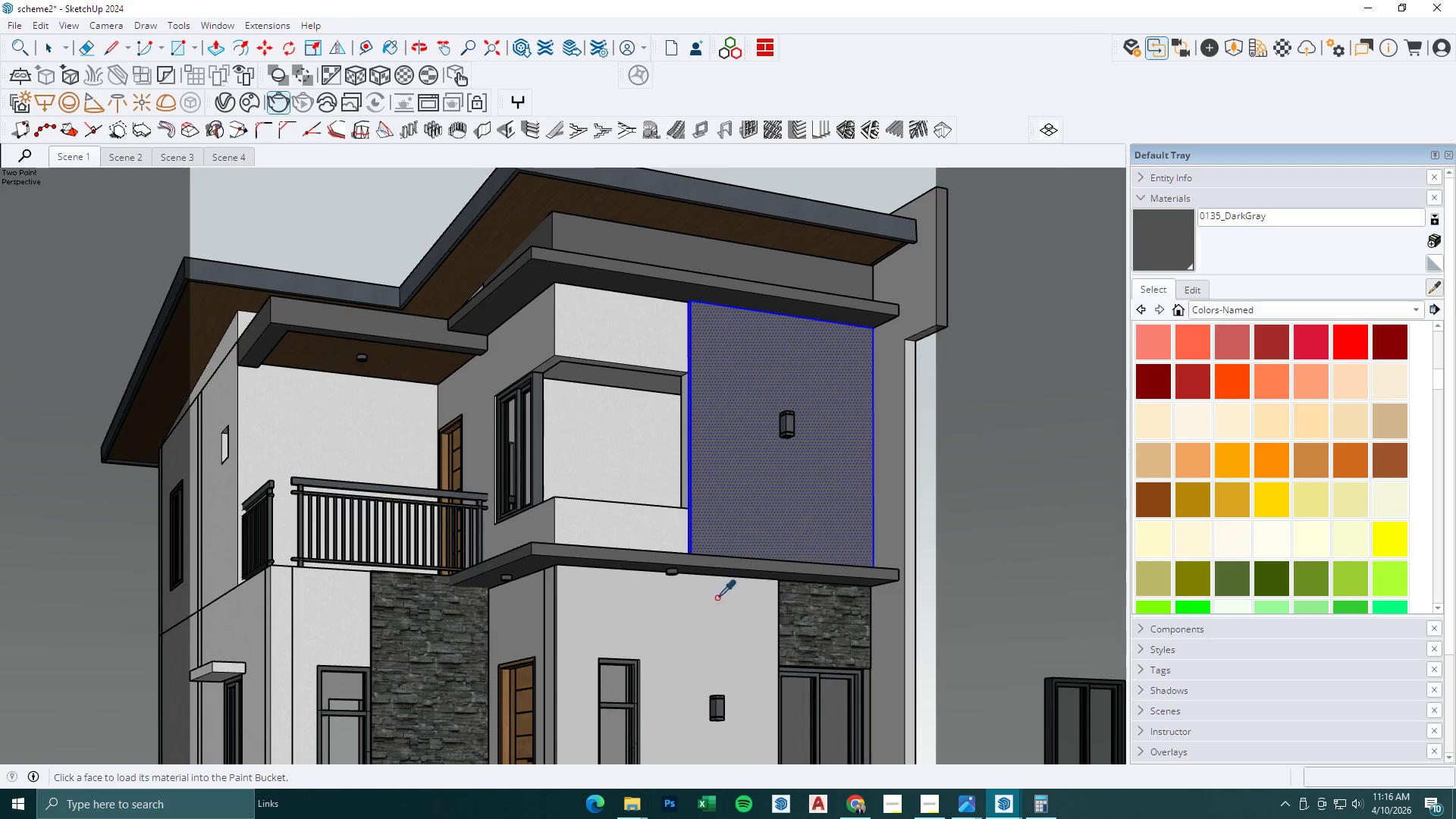 
left_click_drag(start_coordinate=[690, 639], to_coordinate=[697, 631])
 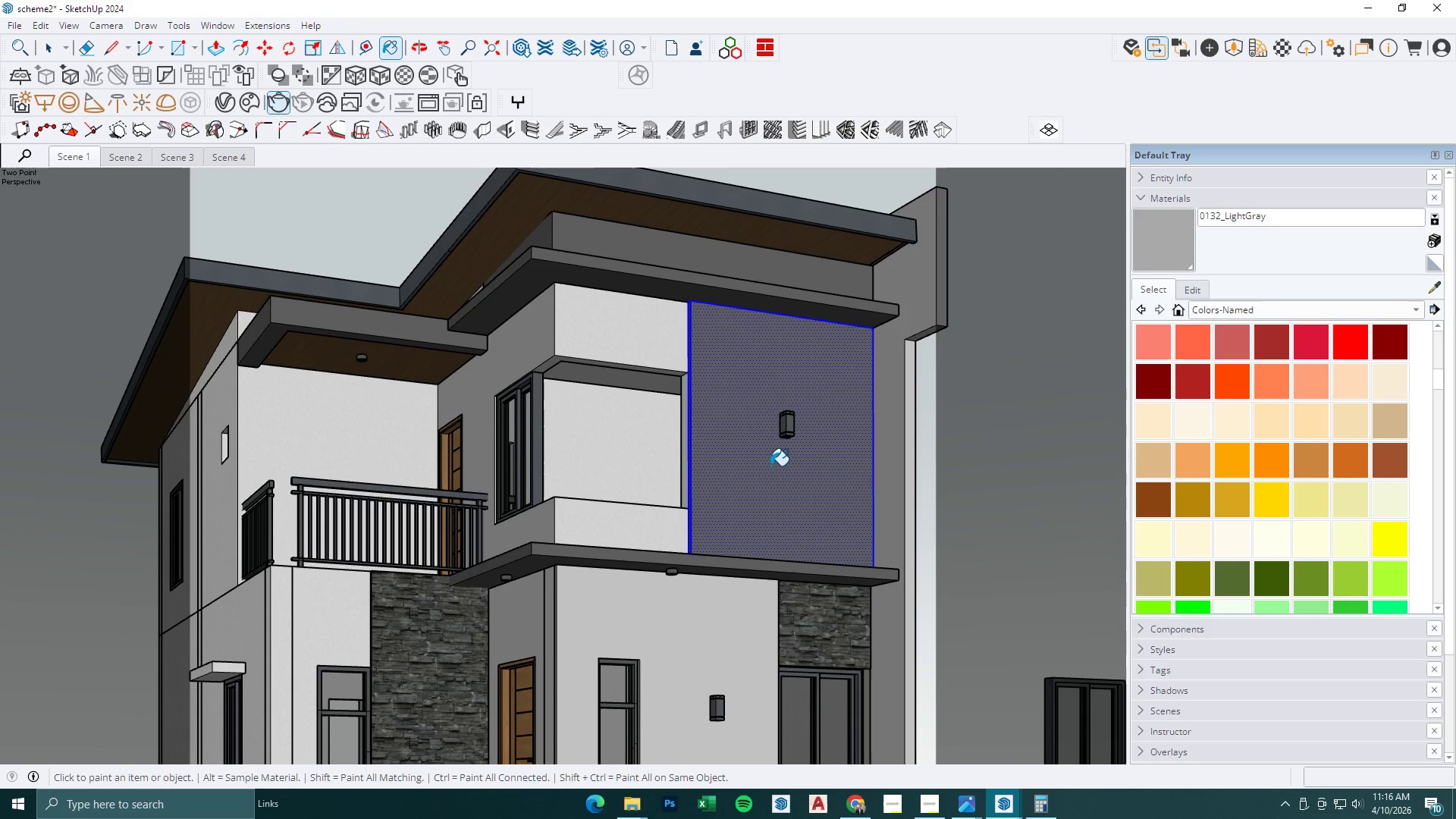 
double_click([772, 462])
 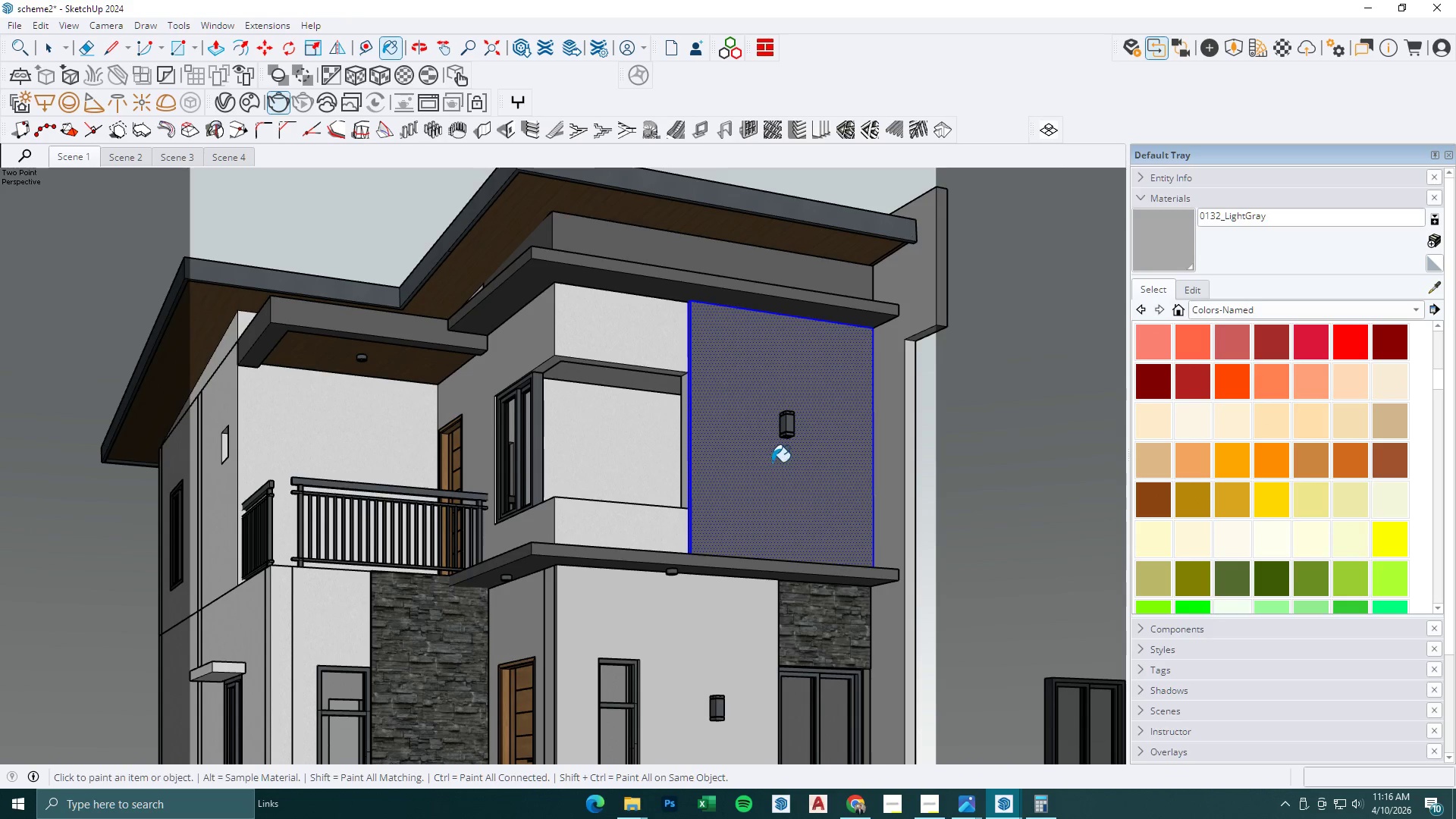 
key(Space)
 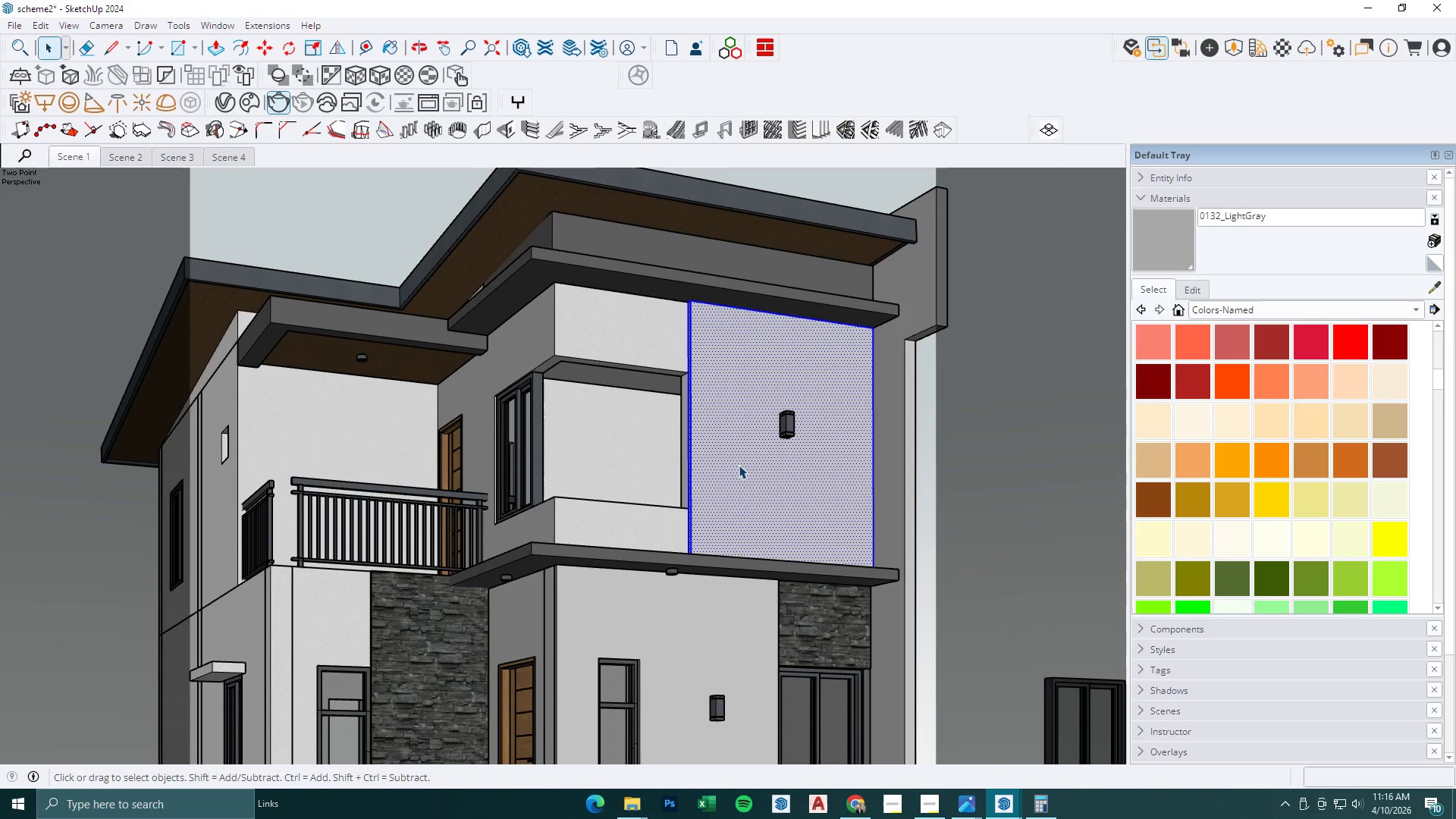 
double_click([739, 465])
 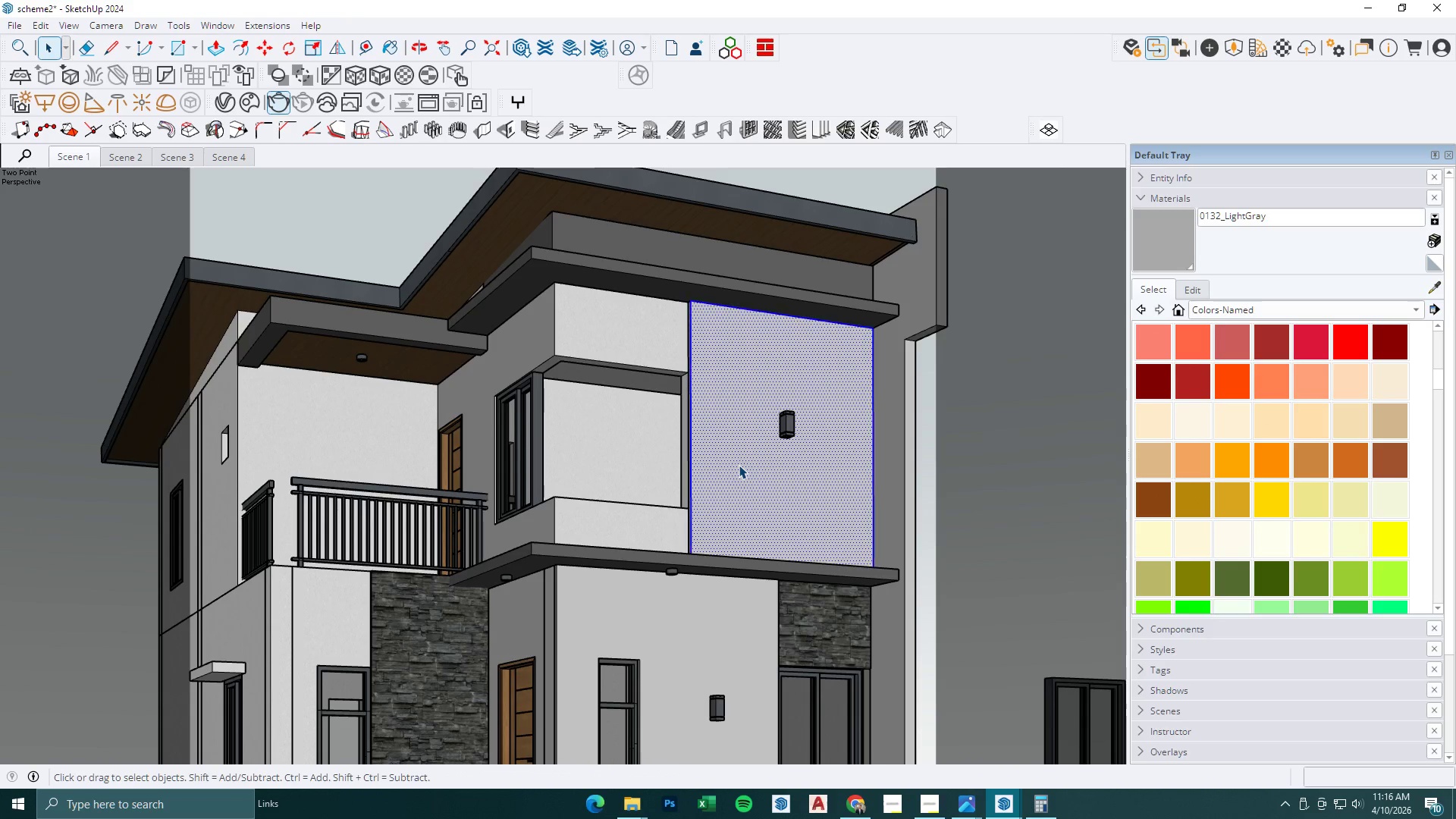 
triple_click([739, 465])
 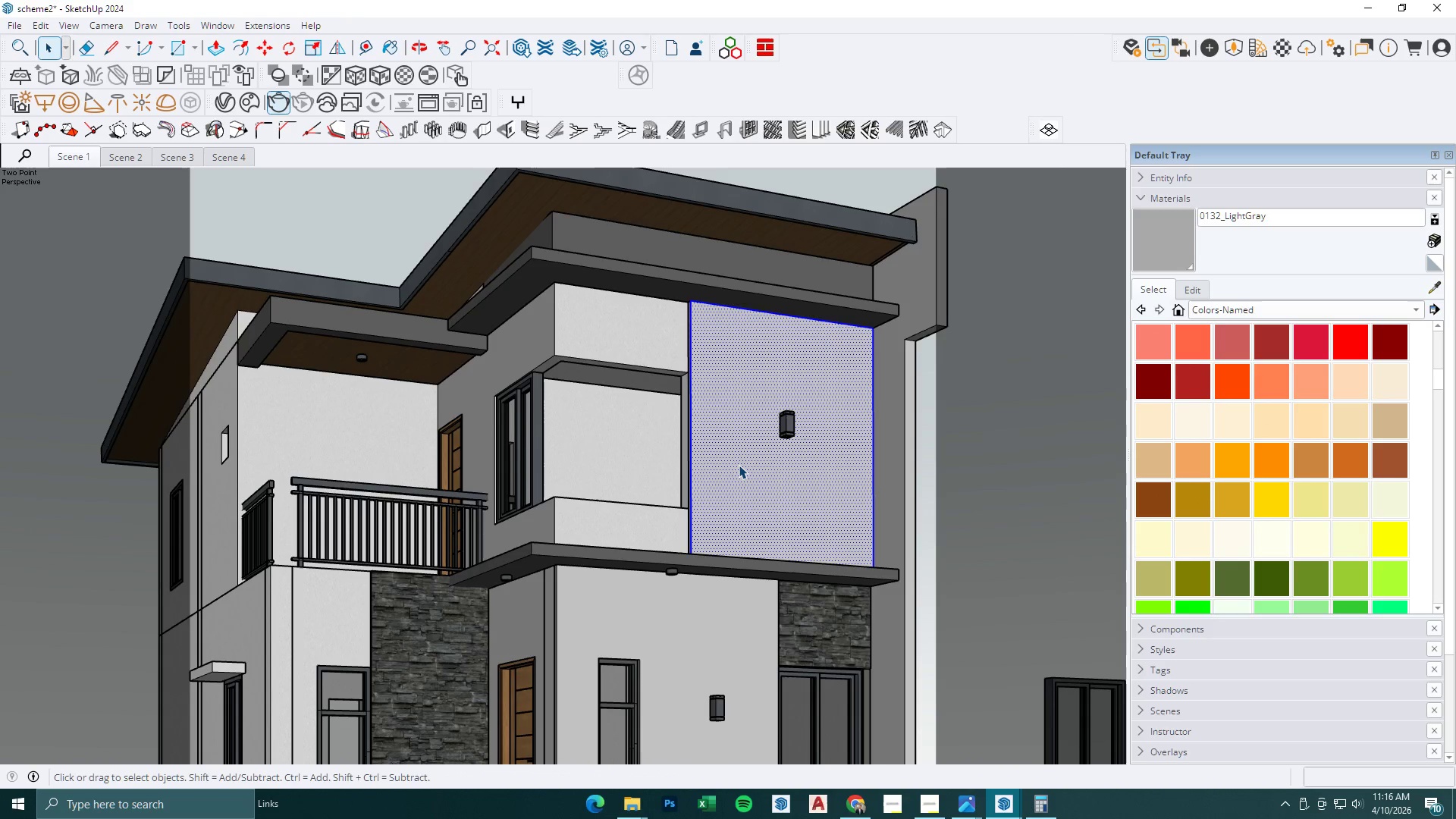 
triple_click([739, 465])
 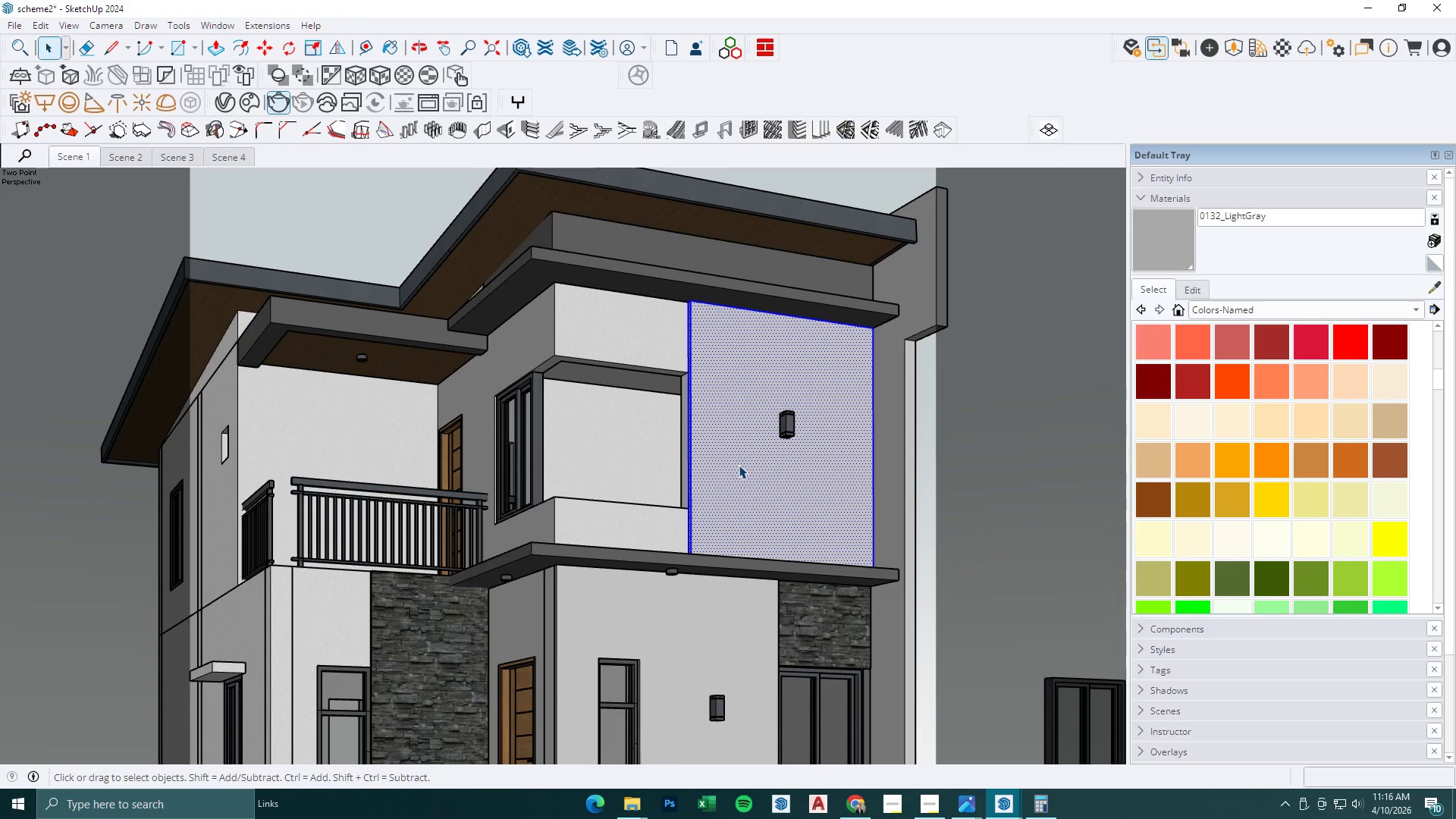 
right_click([739, 465])
 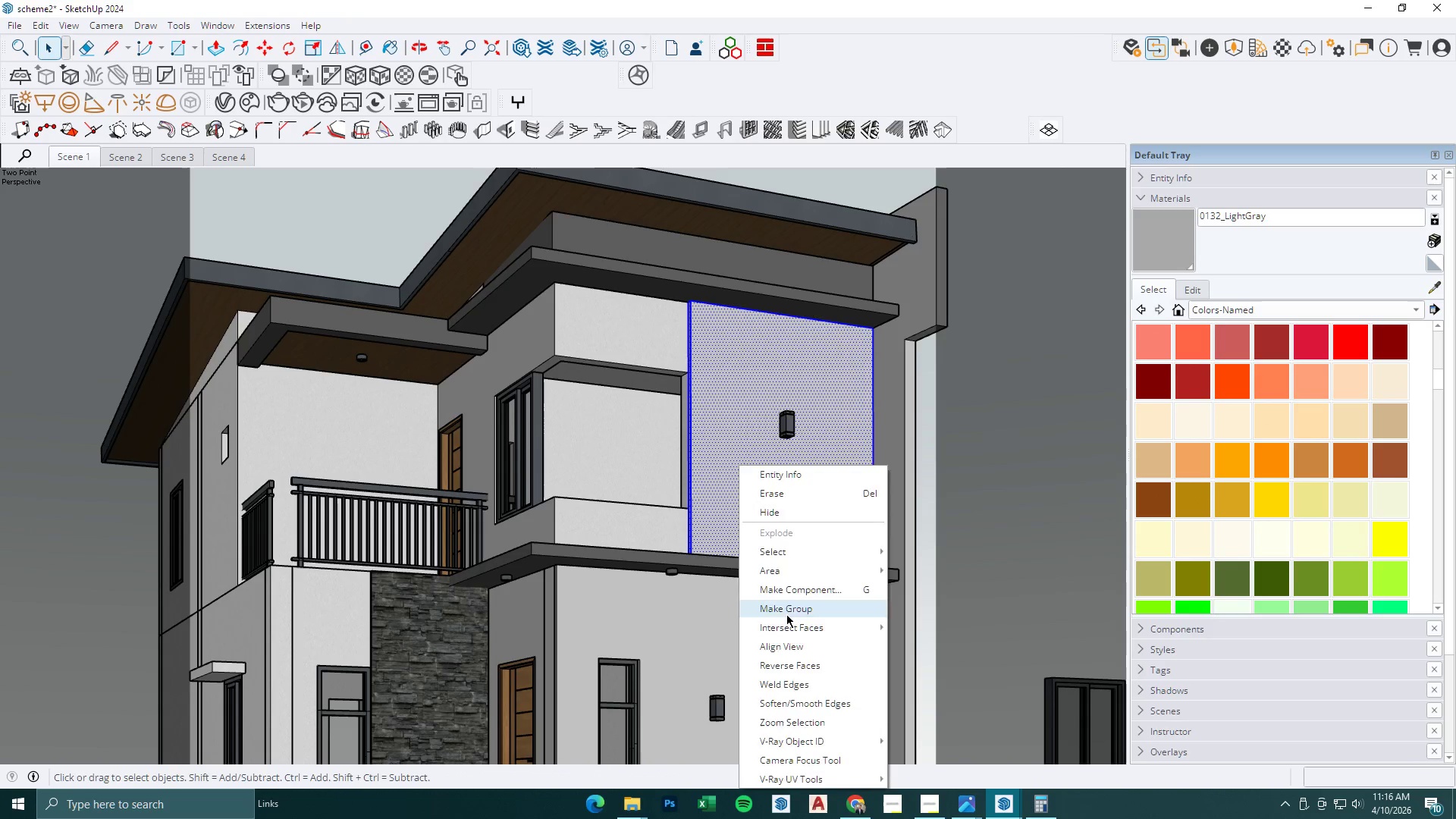 
double_click([604, 334])
 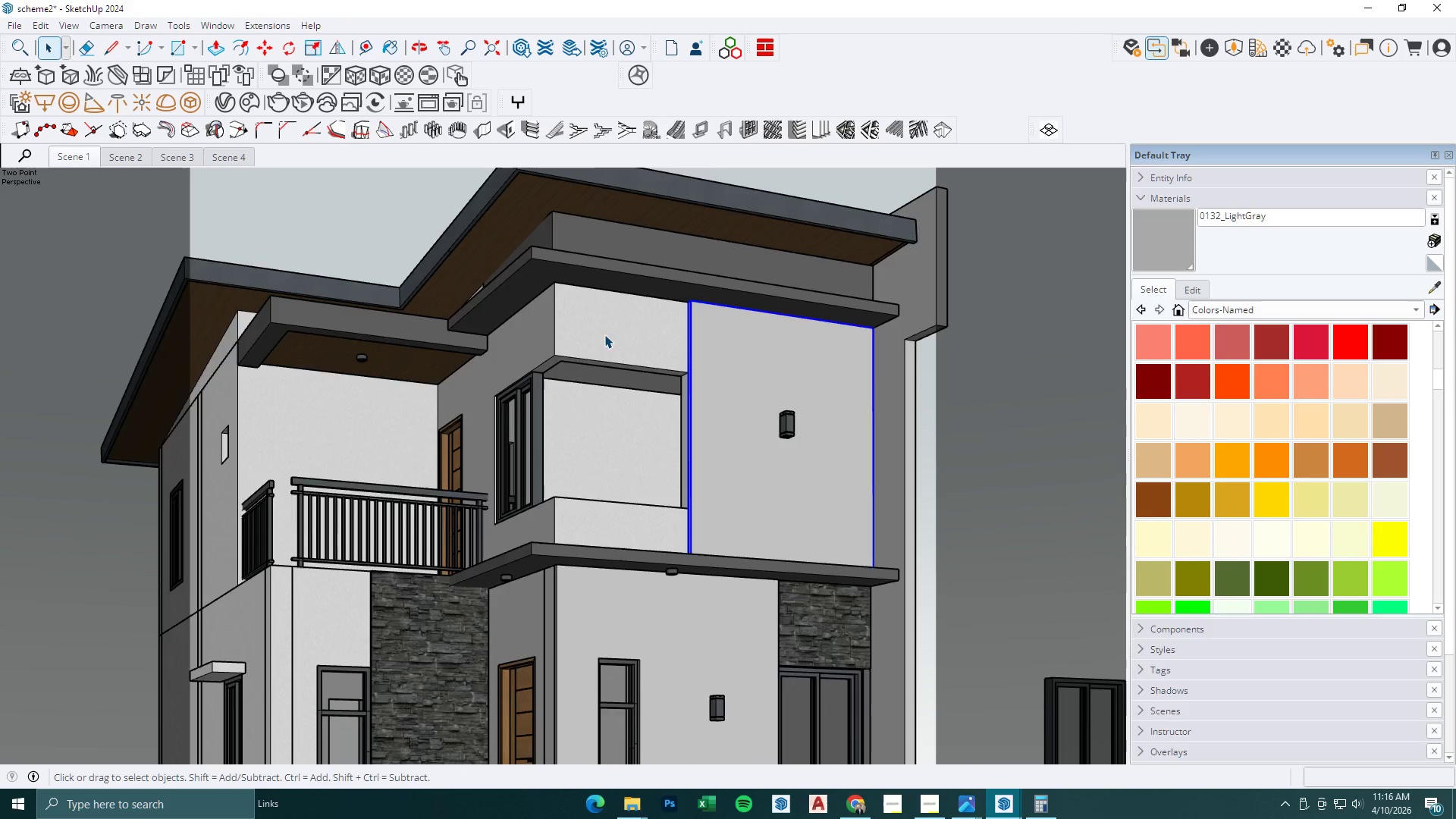 
triple_click([604, 334])
 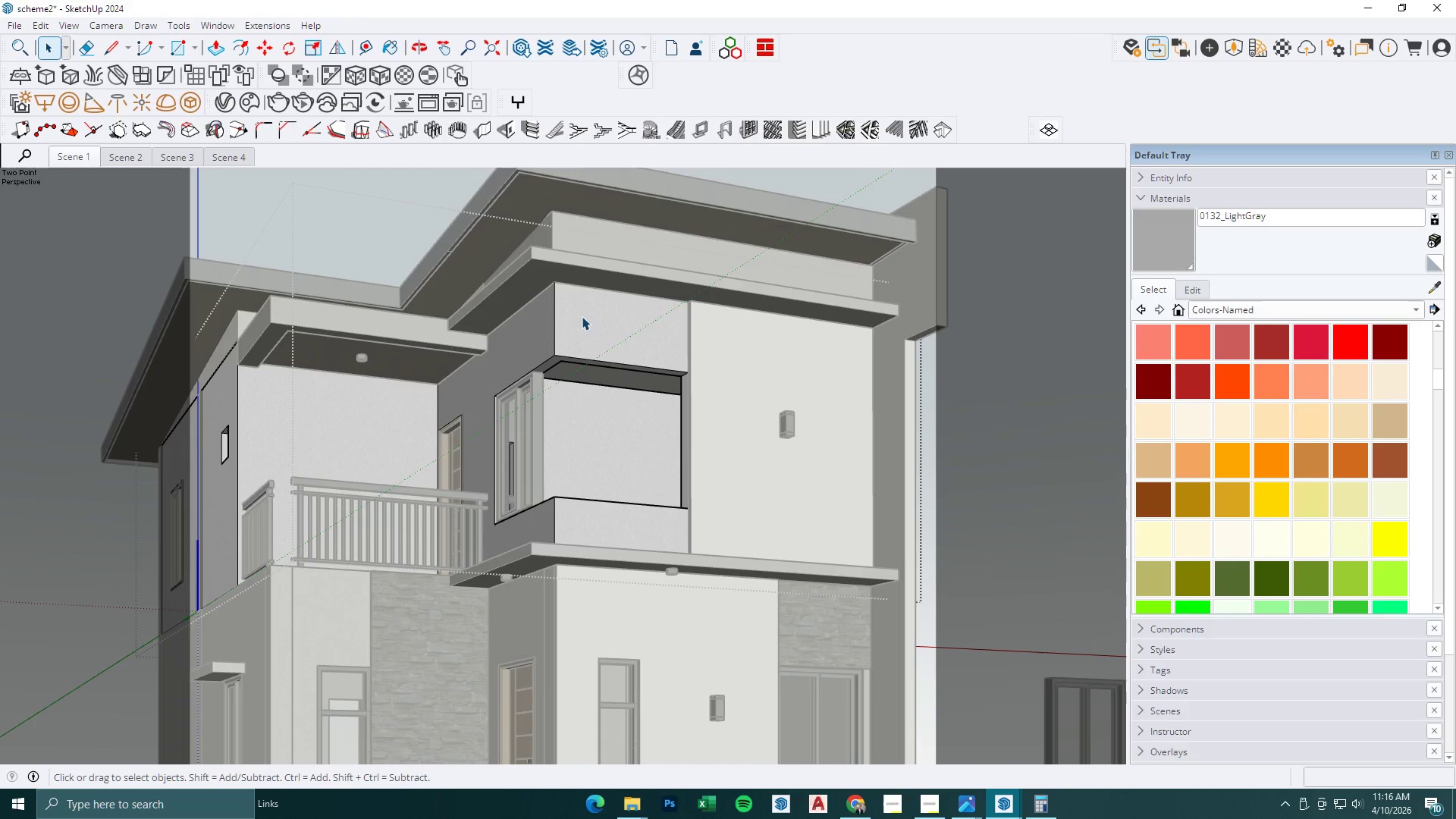 
triple_click([575, 314])
 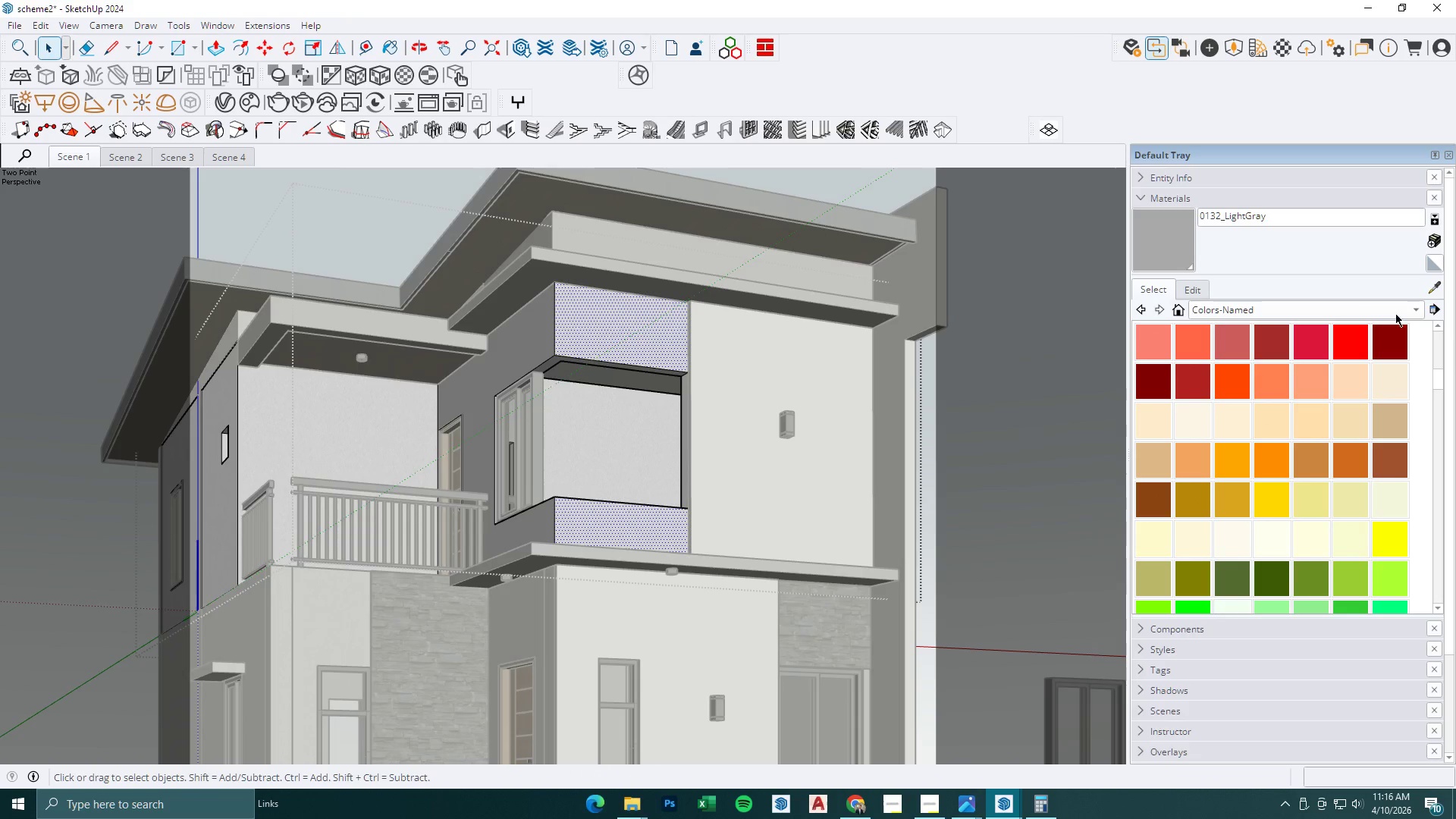 
left_click([1434, 290])
 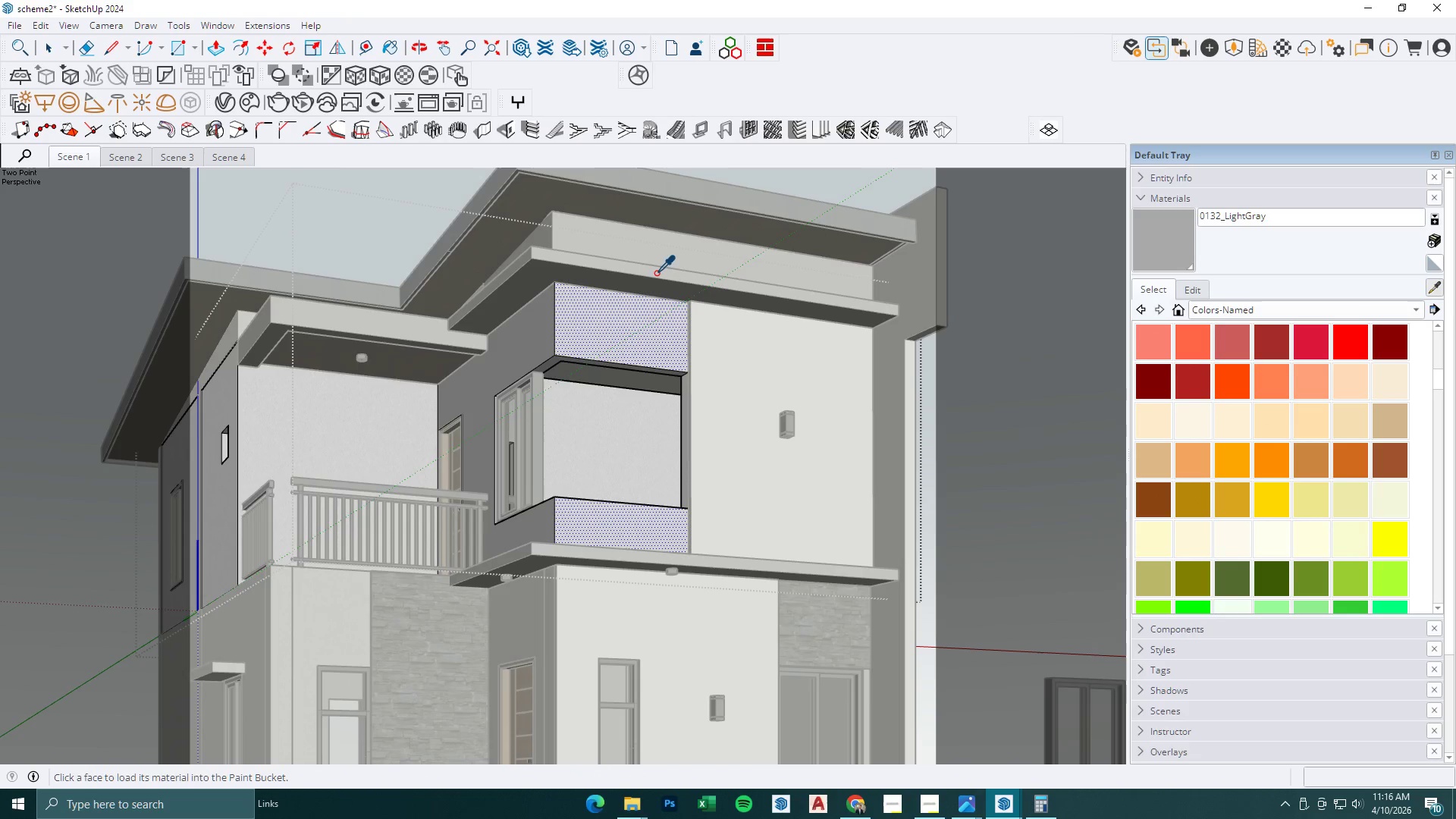 
left_click([647, 256])
 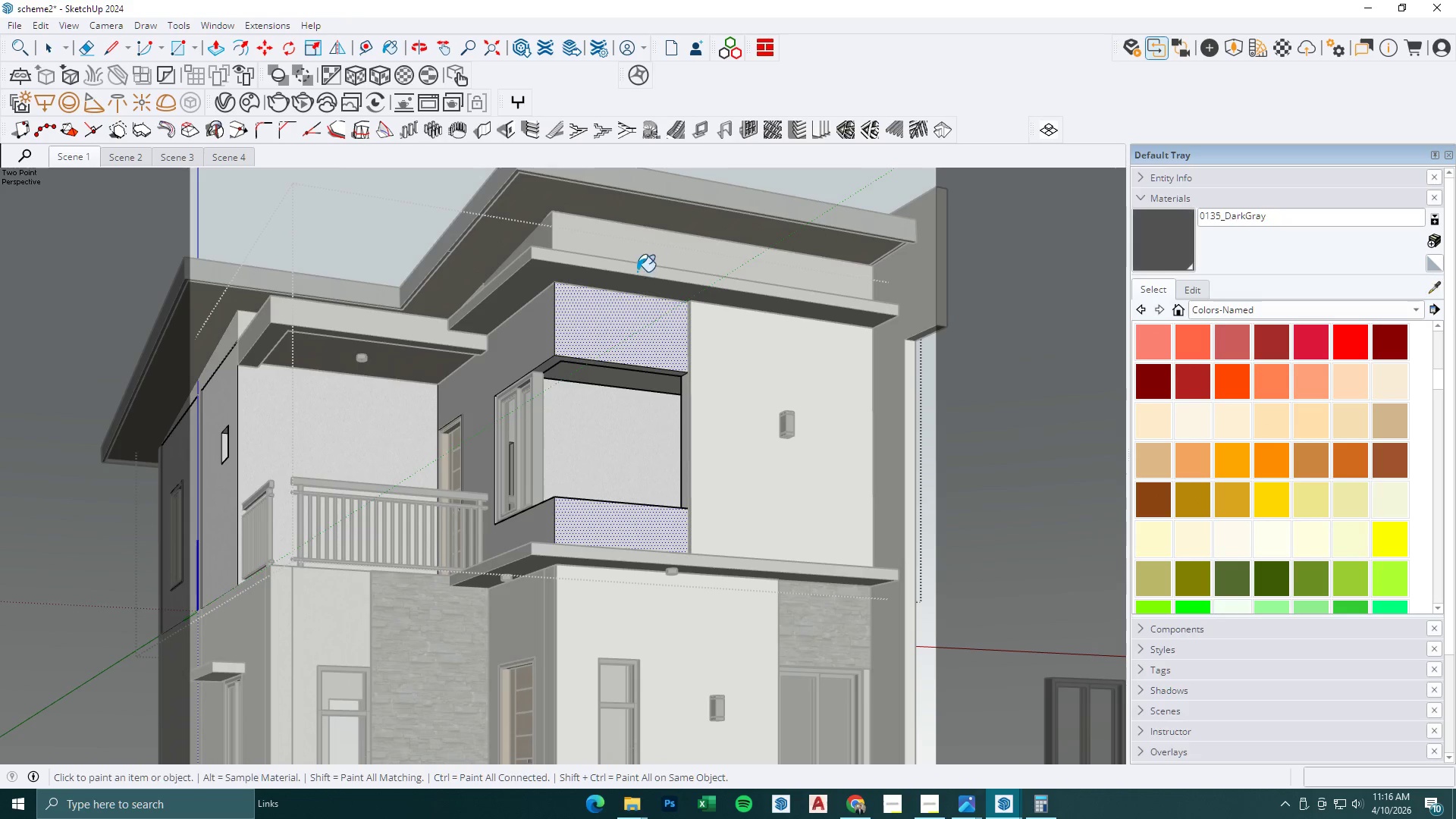 
left_click_drag(start_coordinate=[620, 306], to_coordinate=[618, 310])
 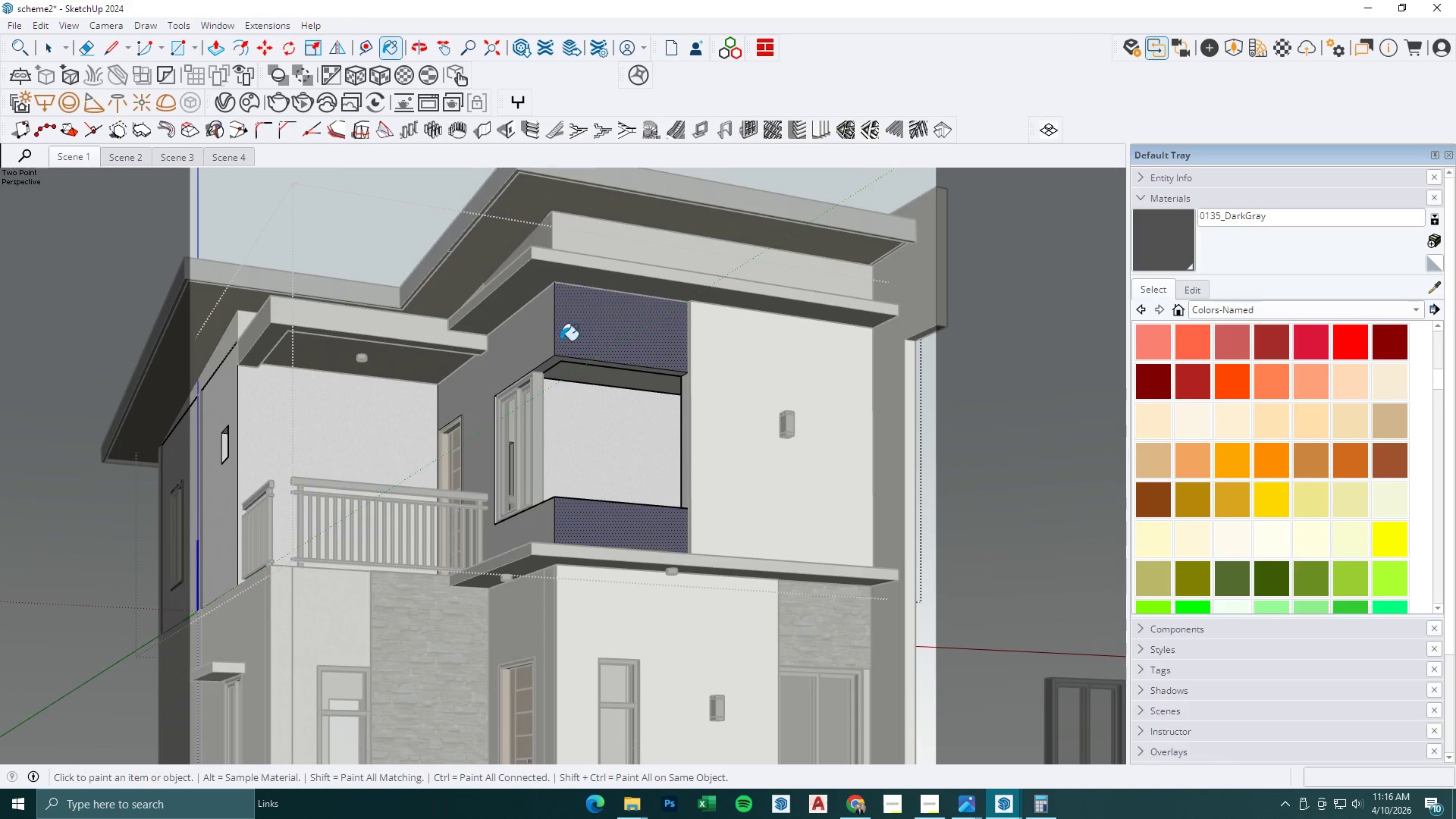 
triple_click([532, 334])
 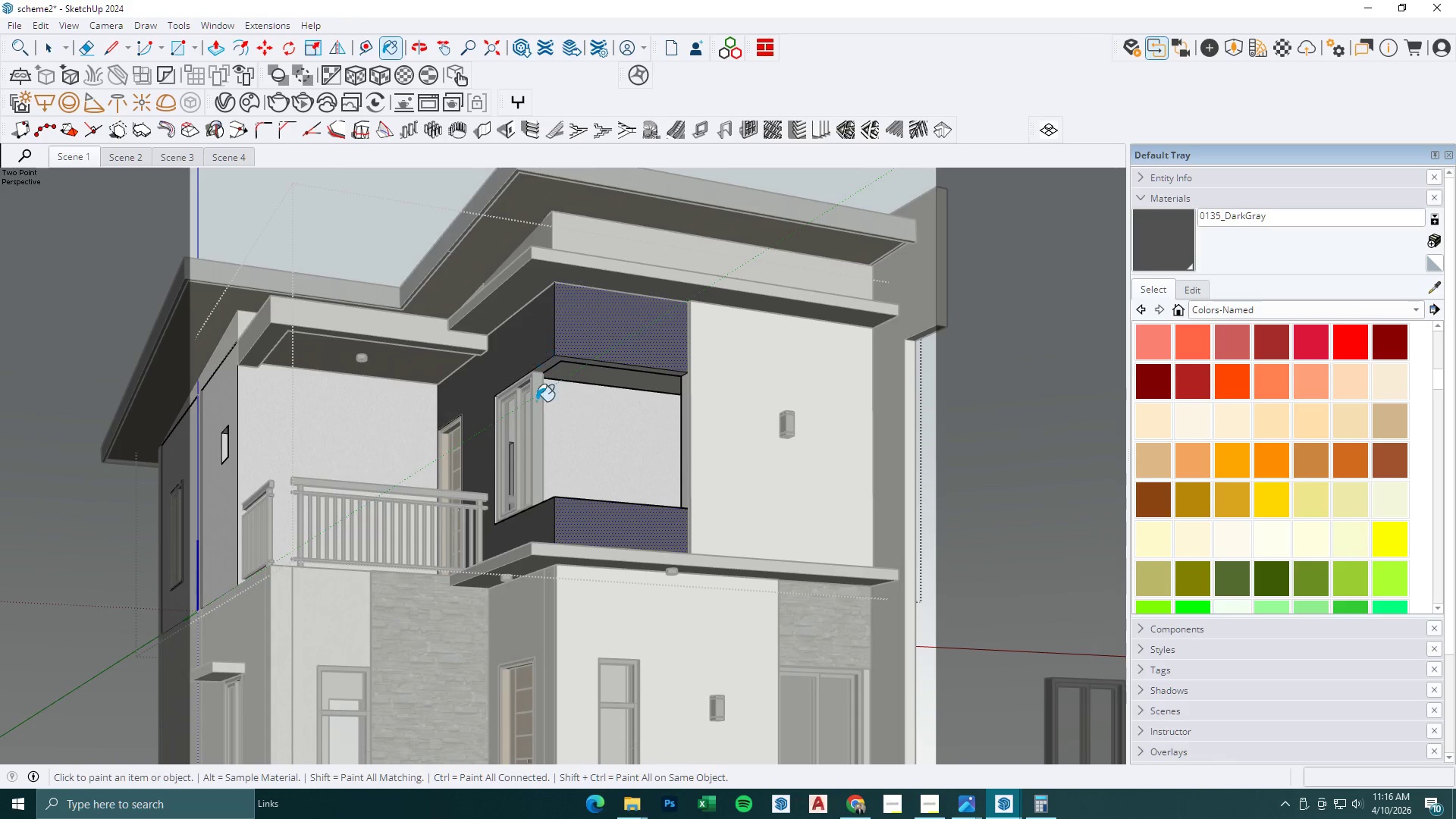 
key(Space)
 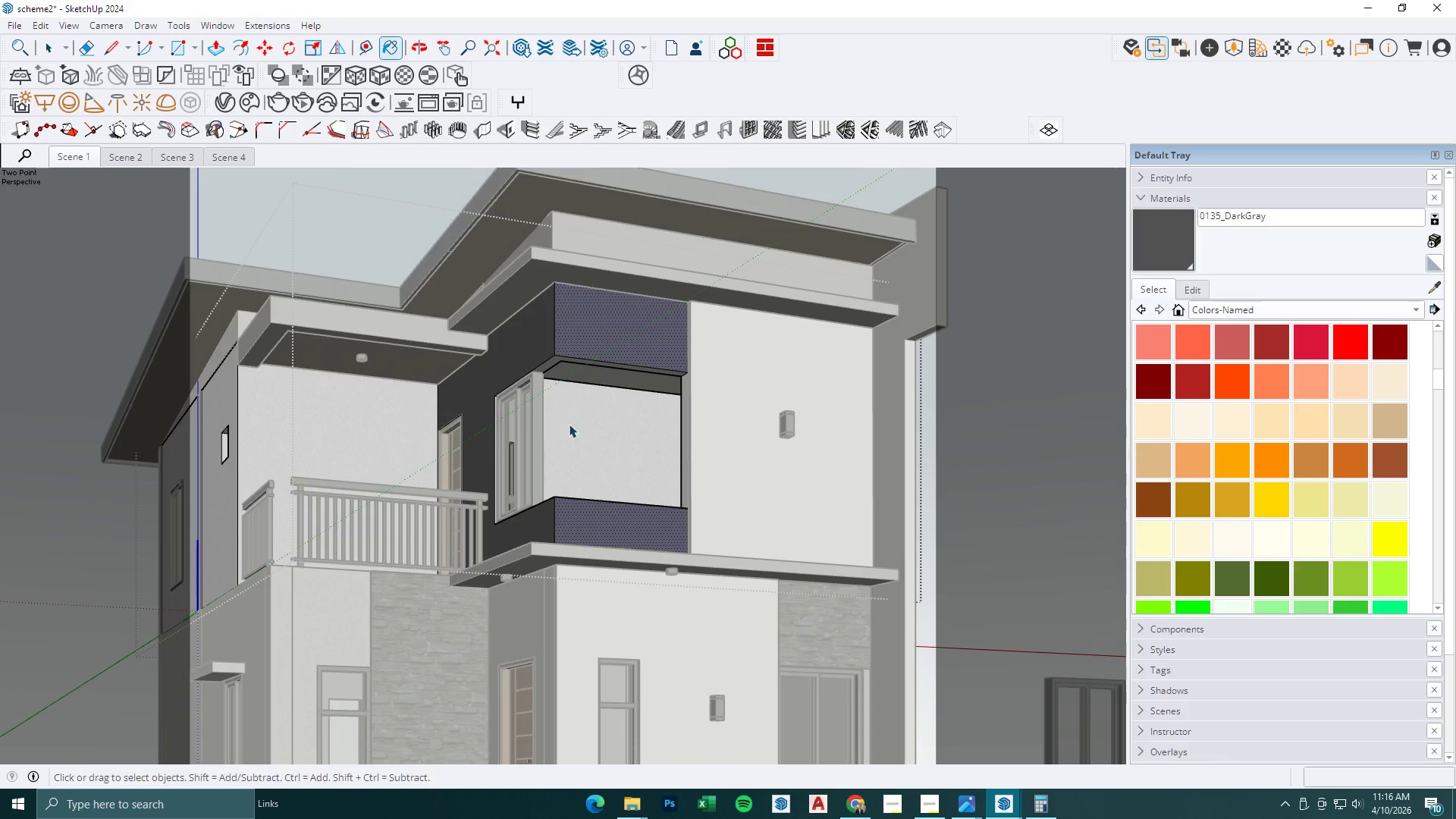 
key(Escape)
 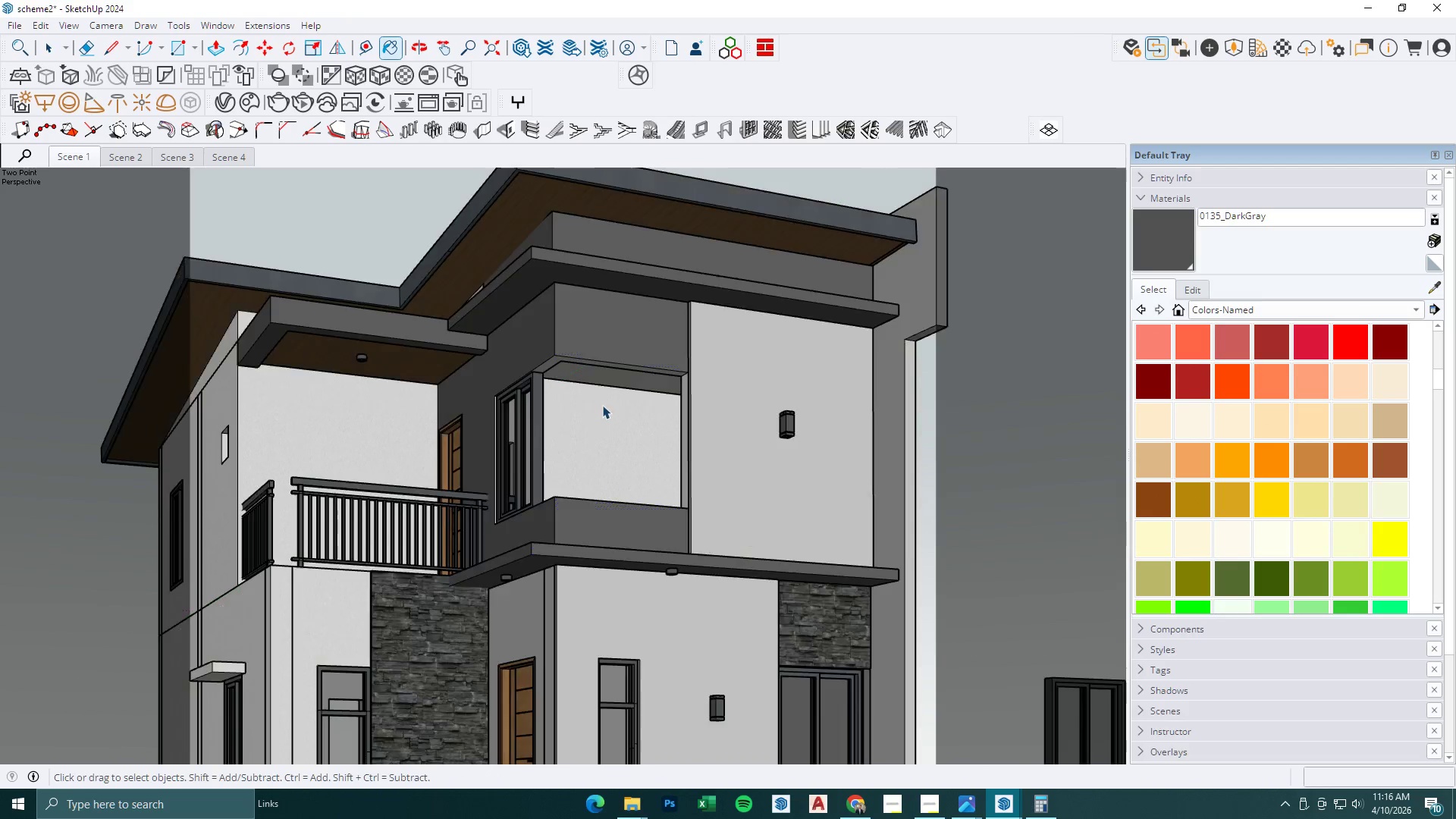 
key(Escape)
 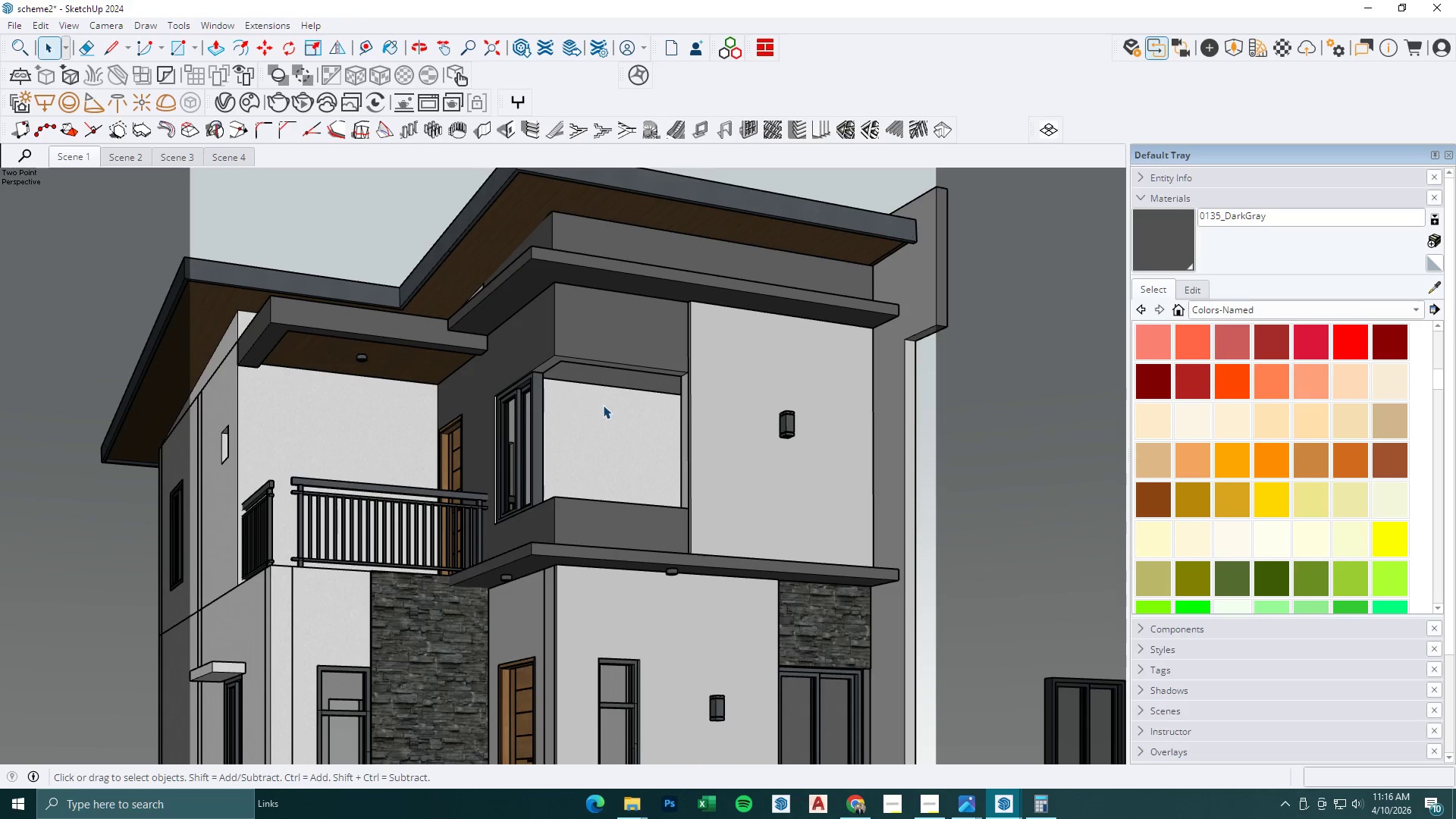 
key(Escape)
 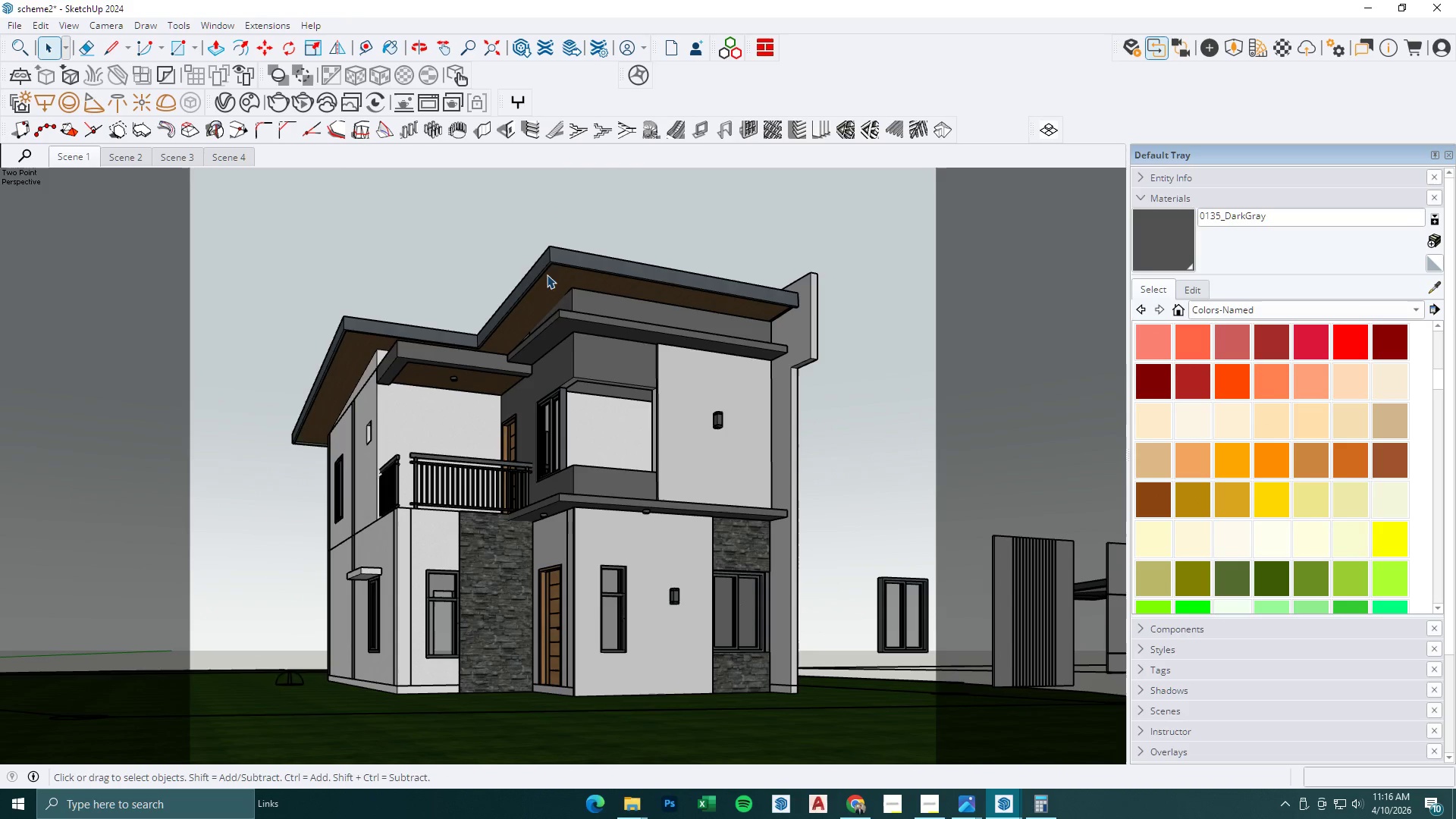 
scroll: coordinate [842, 466], scroll_direction: down, amount: 10.0
 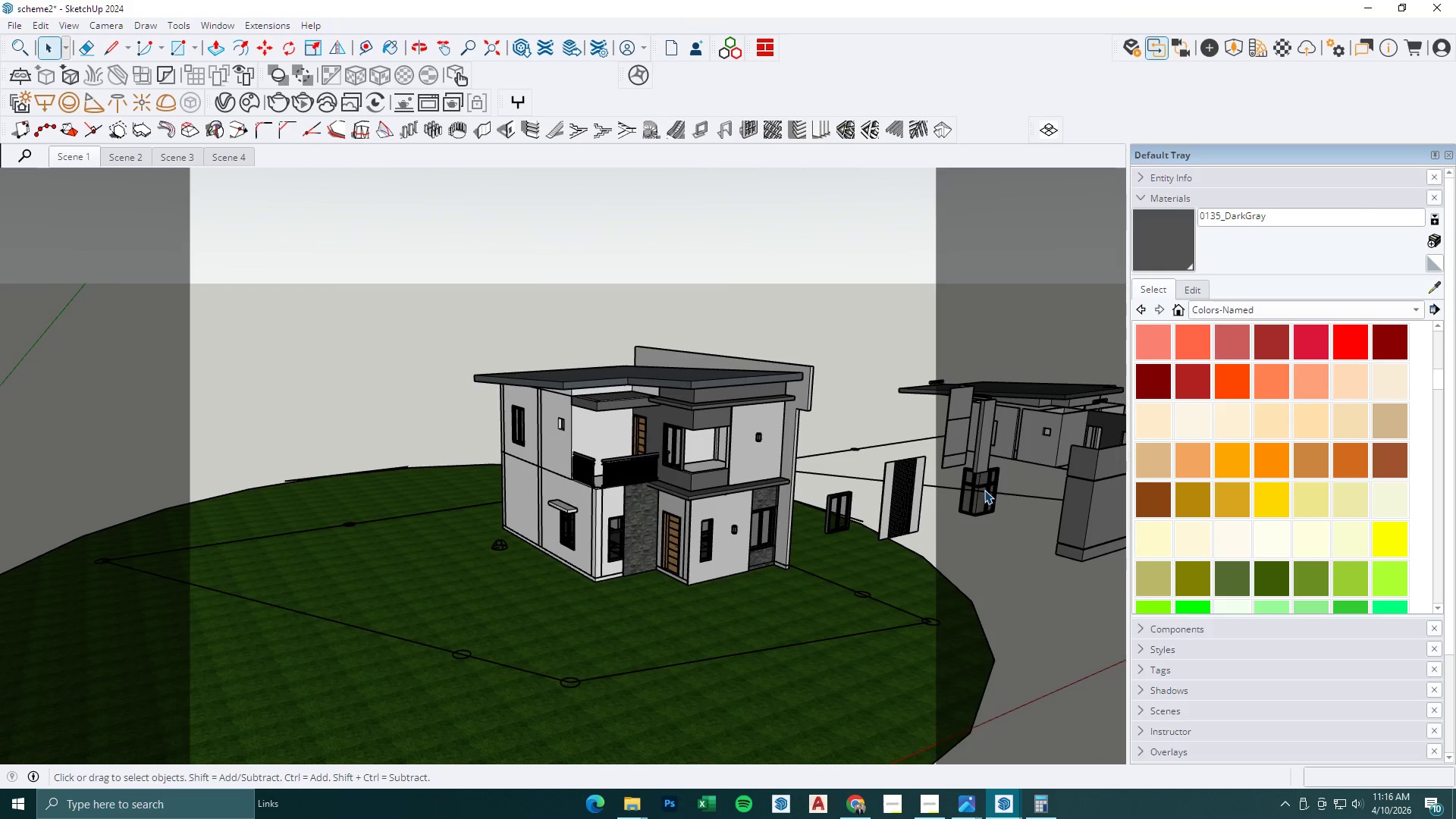 
left_click([694, 447])
 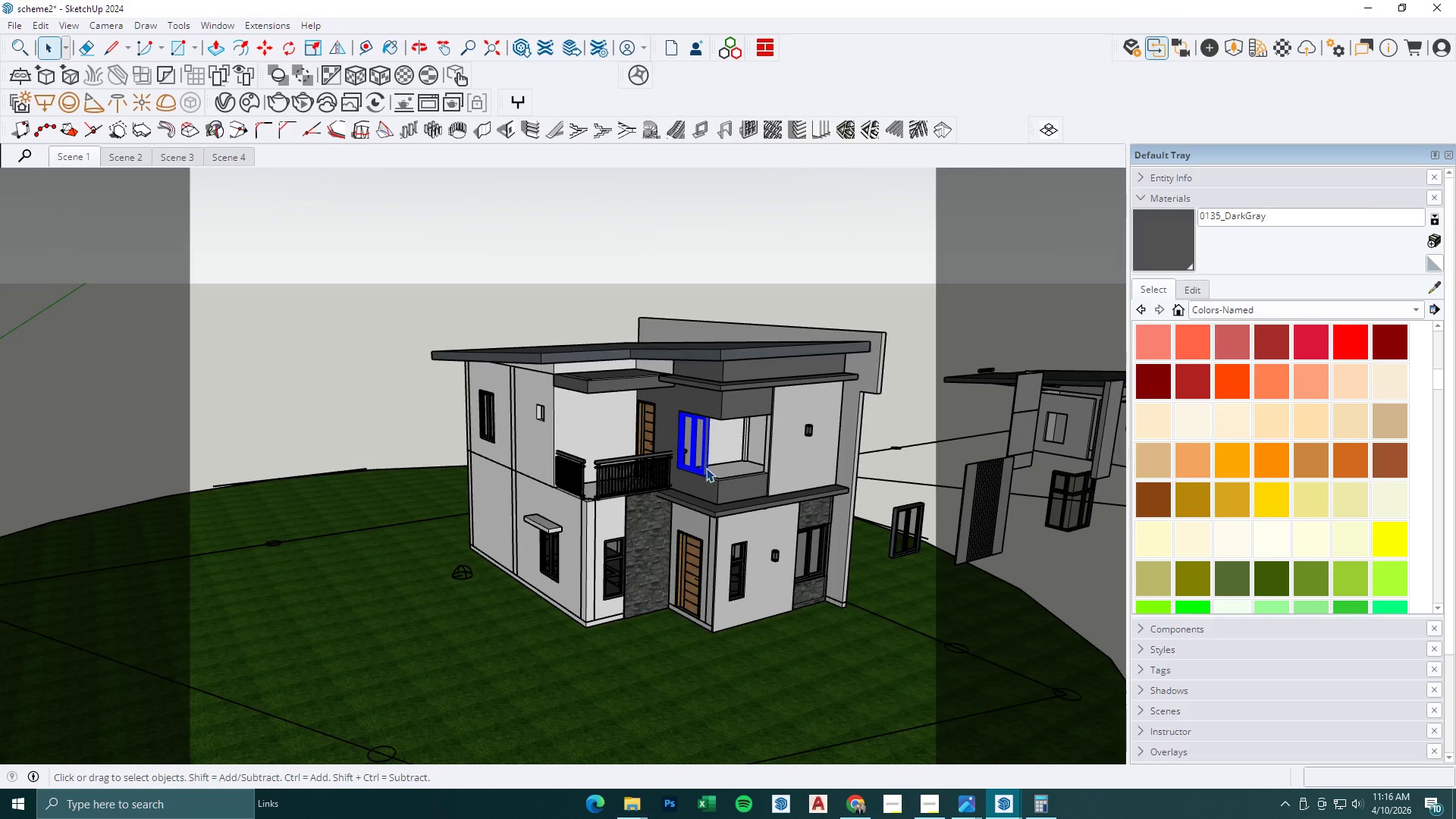 
scroll: coordinate [620, 455], scroll_direction: up, amount: 3.0
 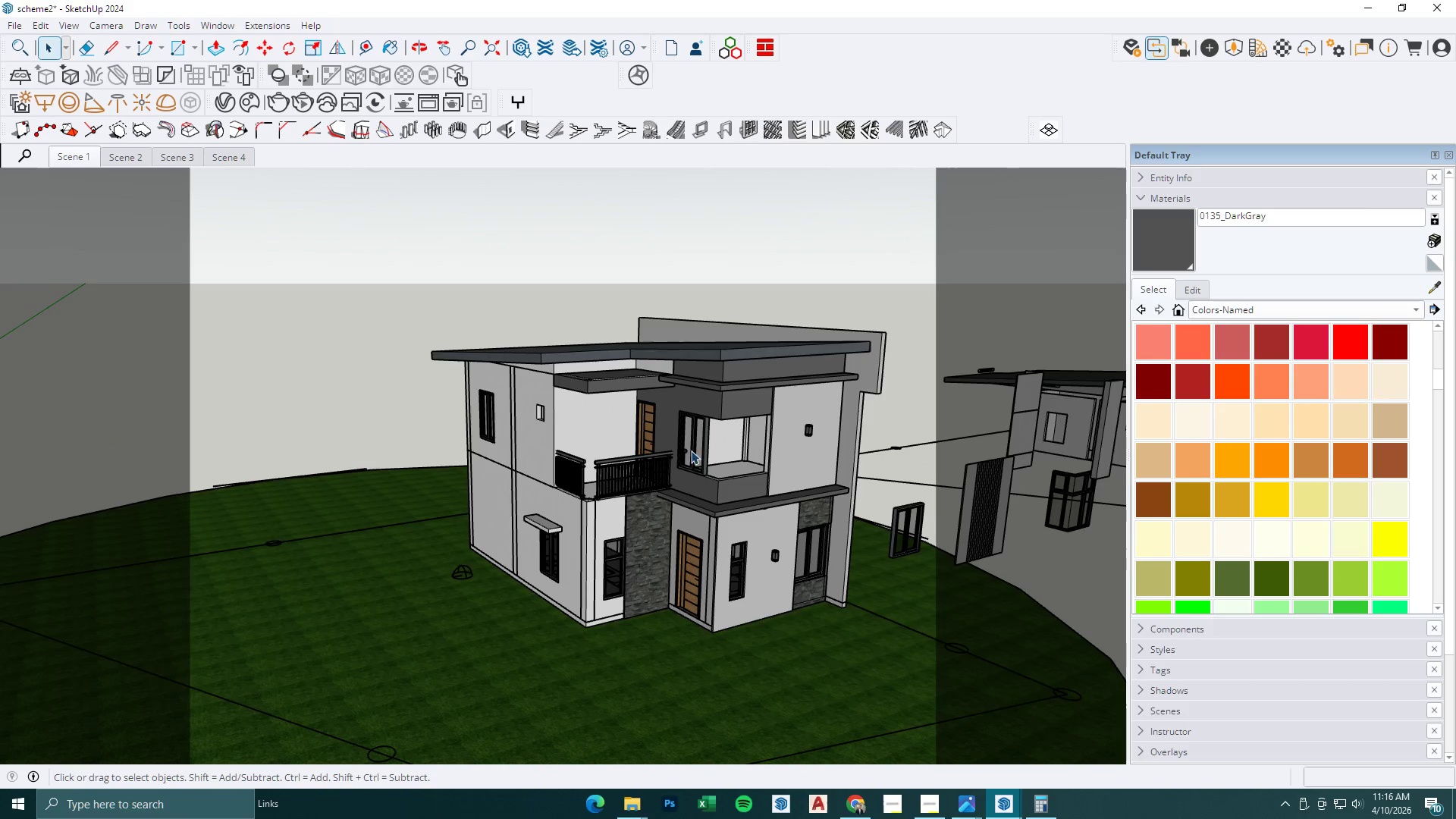 
key(M)
 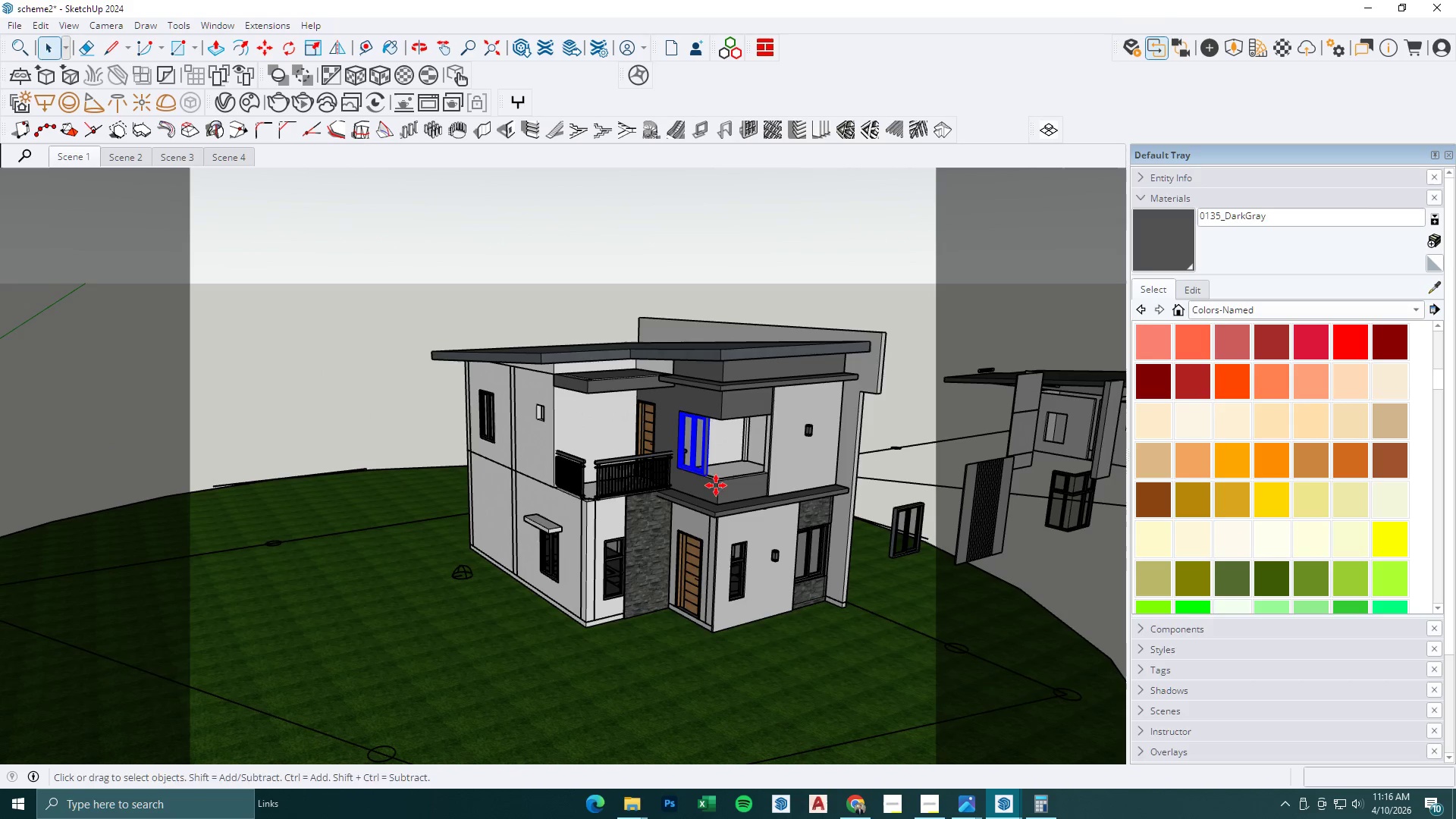 
left_click([717, 472])
 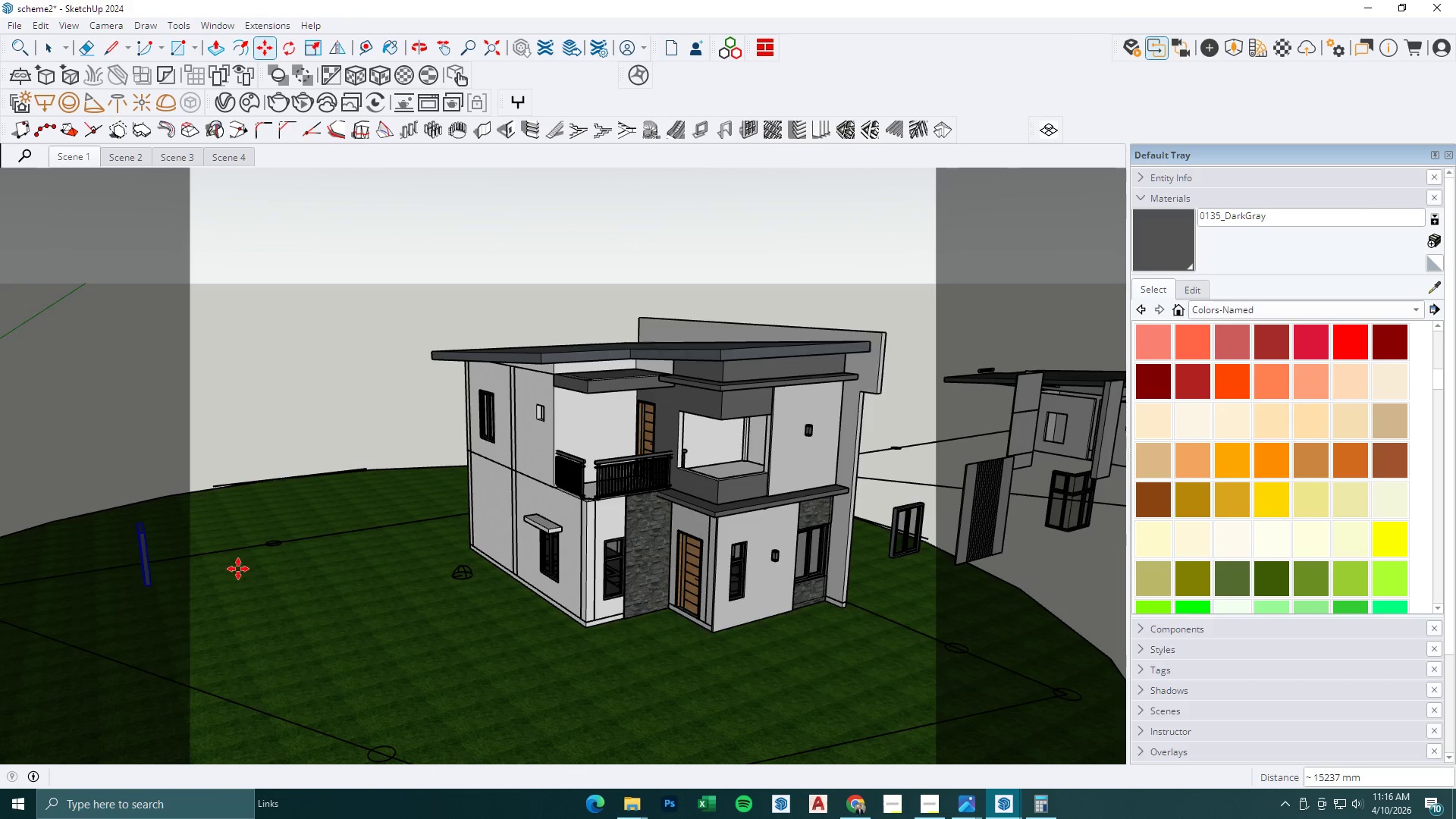 
key(Space)
 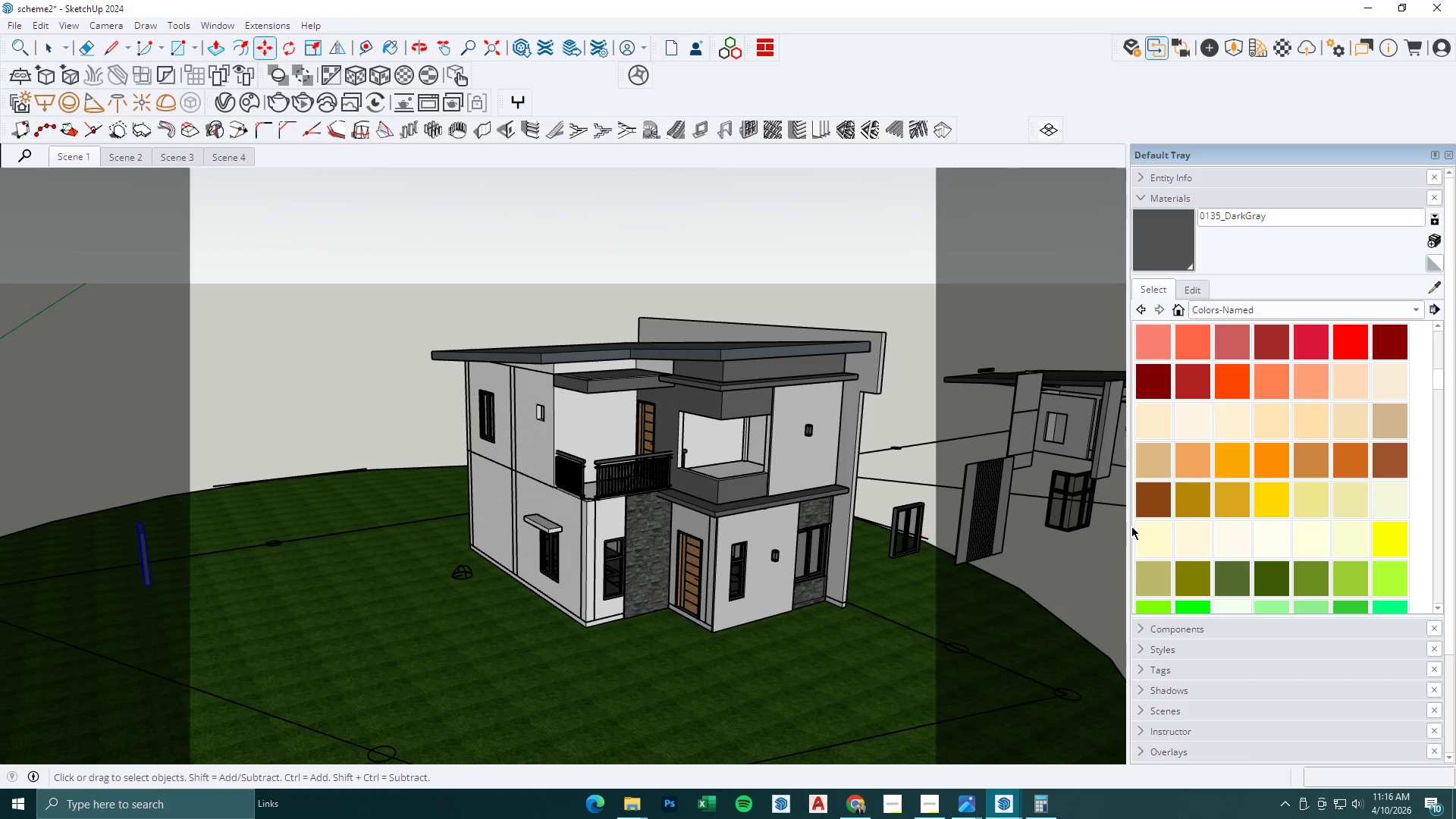 
key(Escape)
 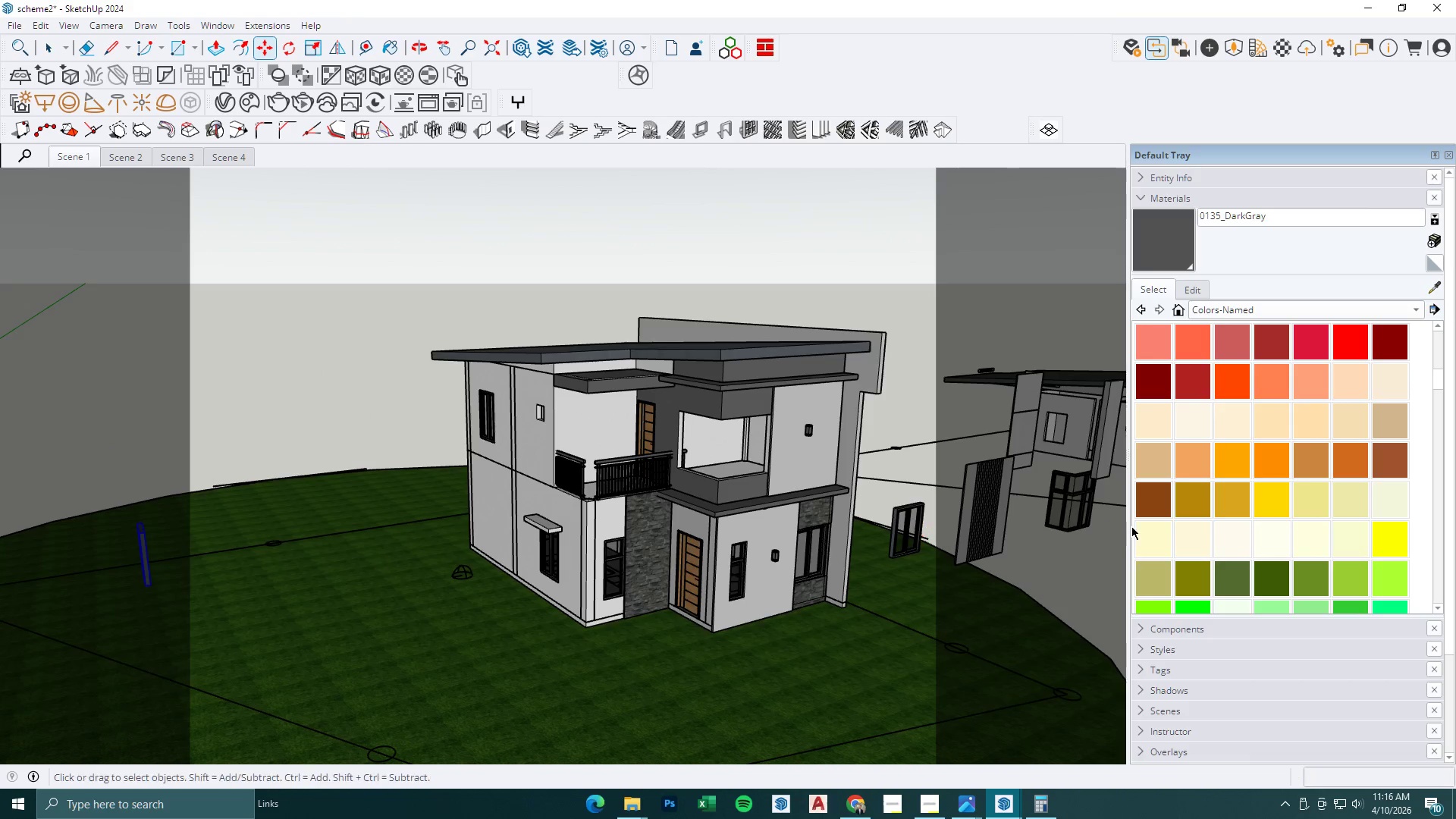 
left_click([1029, 504])
 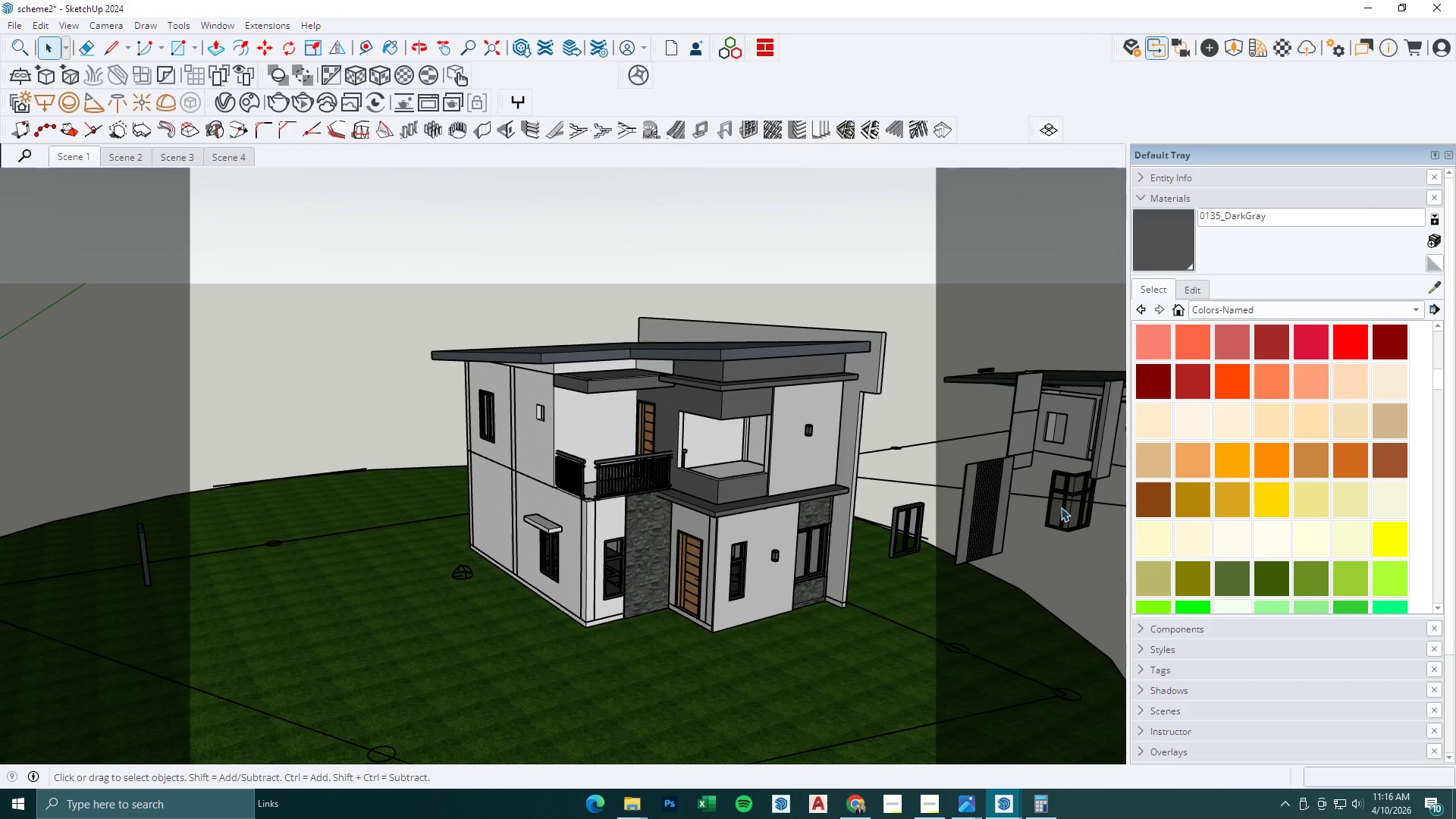 
scroll: coordinate [1131, 526], scroll_direction: up, amount: 2.0
 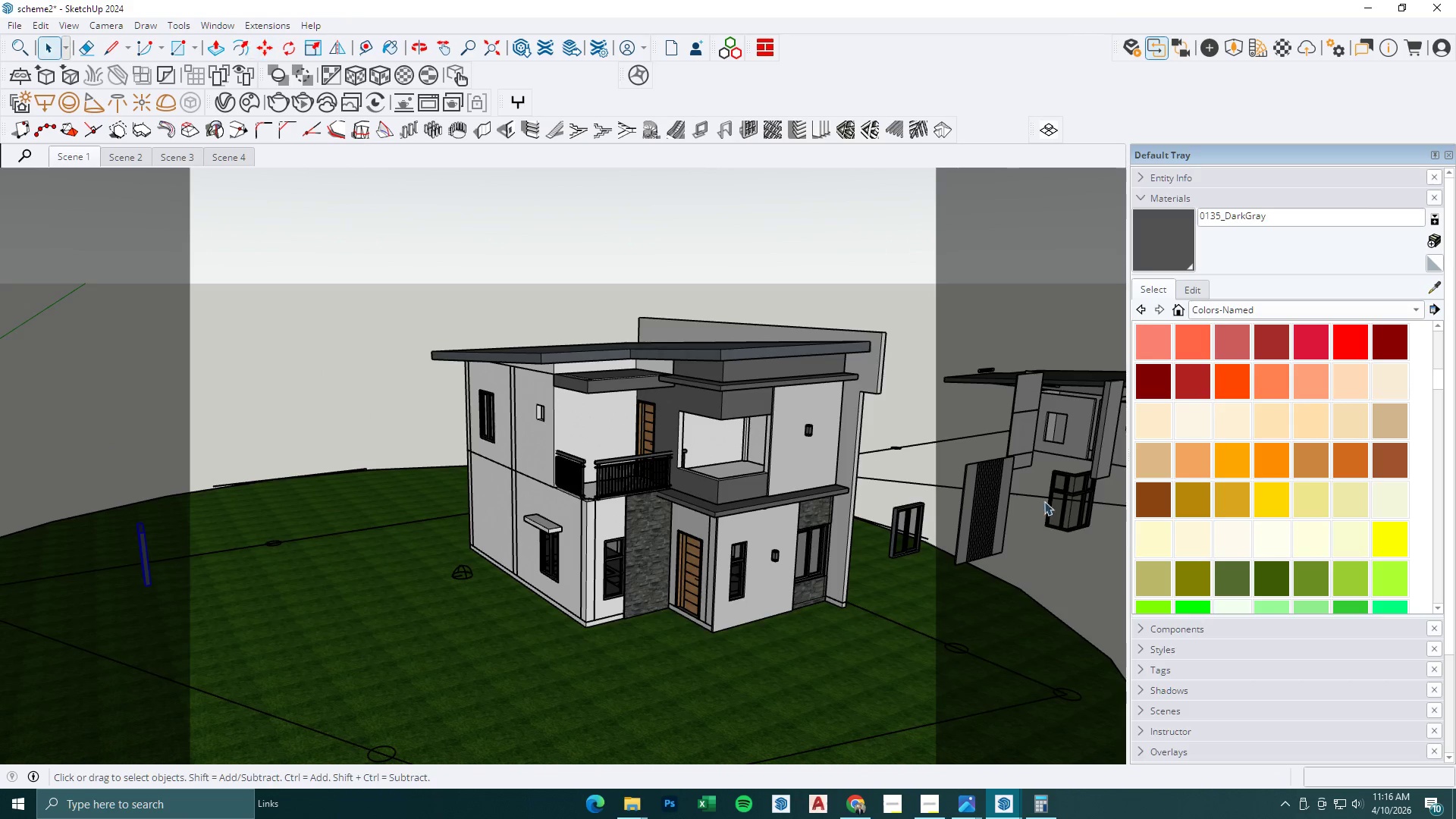 
double_click([1065, 507])
 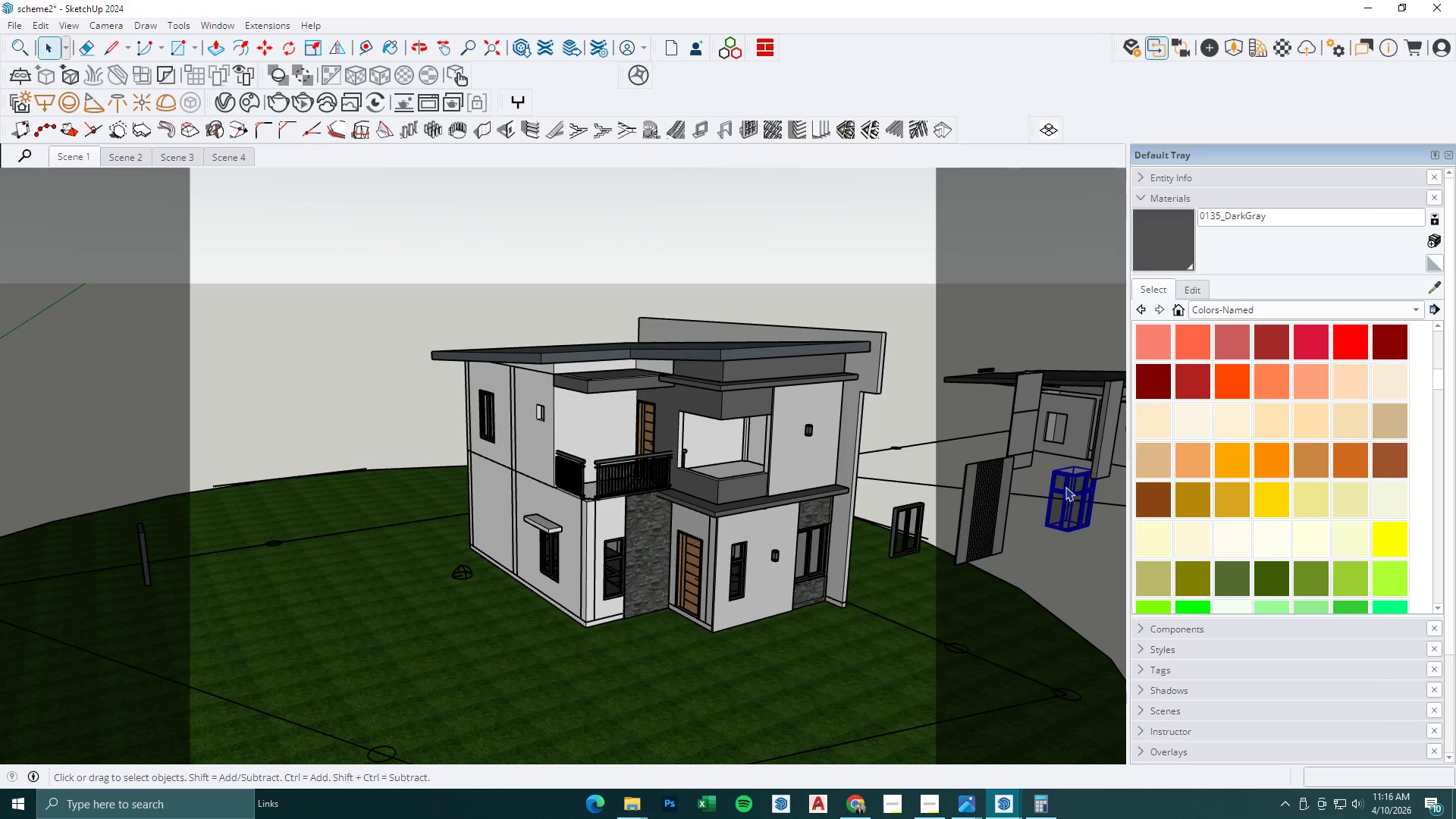 
key(M)
 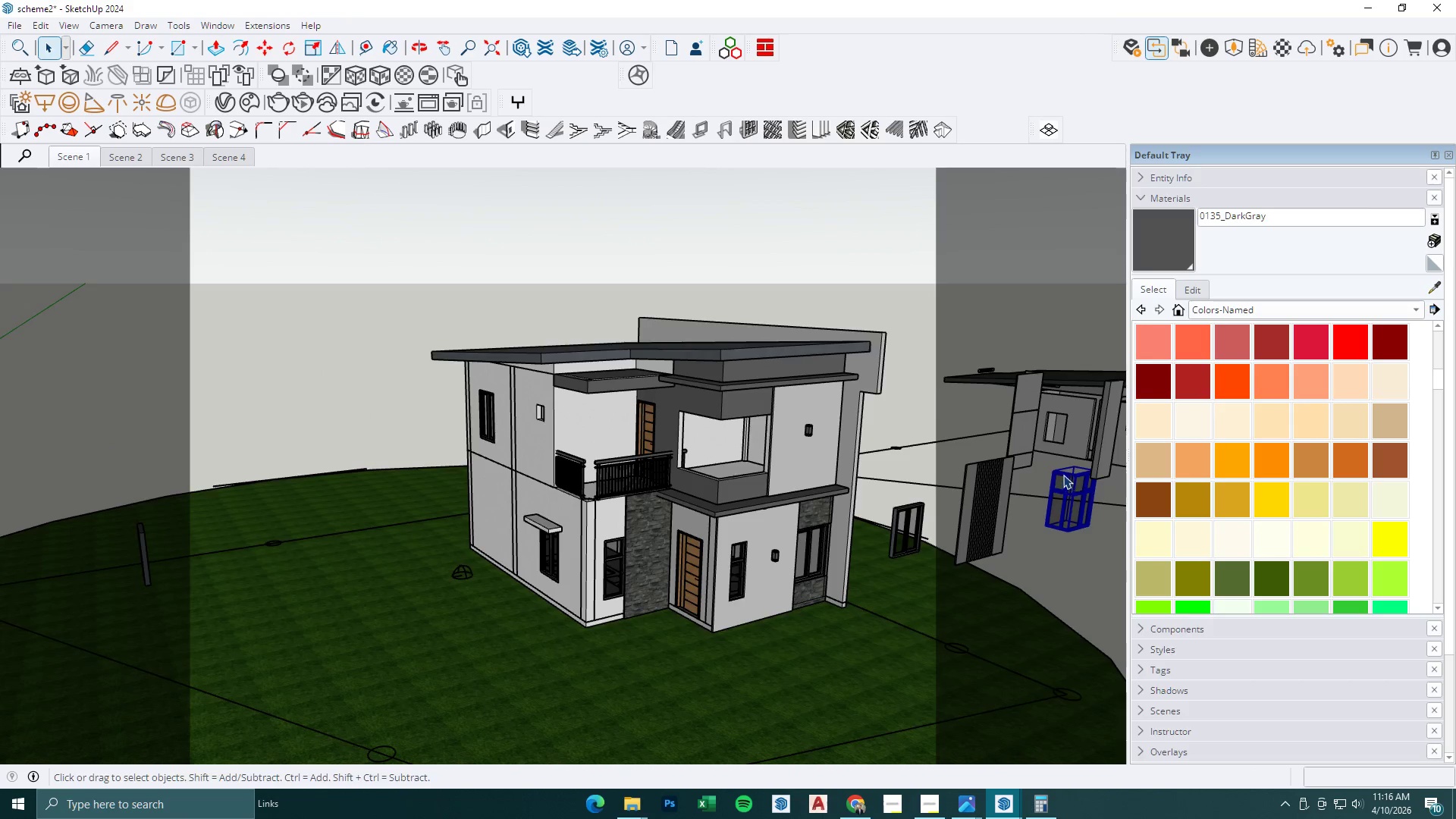 
scroll: coordinate [1059, 469], scroll_direction: up, amount: 2.0
 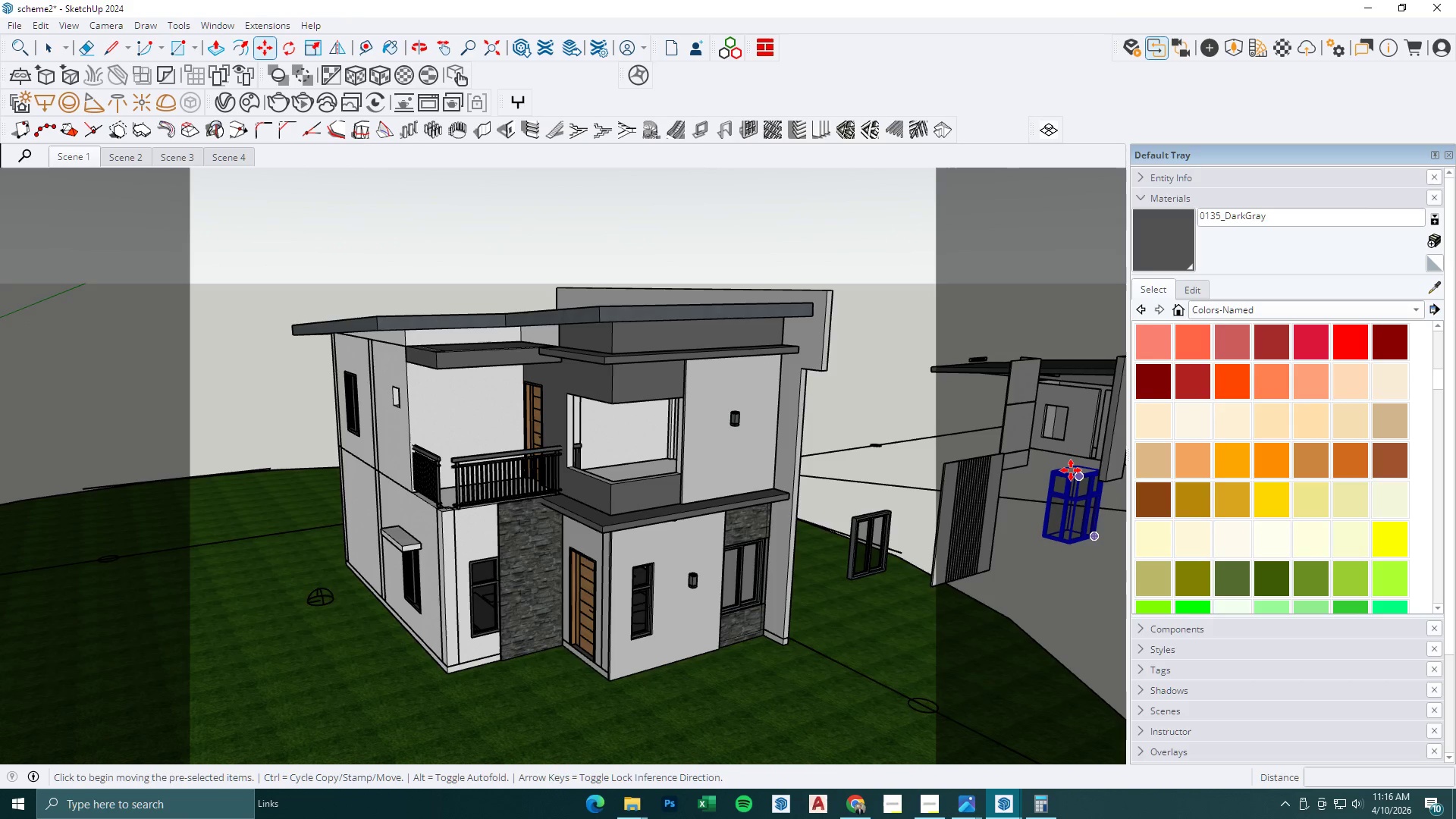 
left_click([1073, 471])
 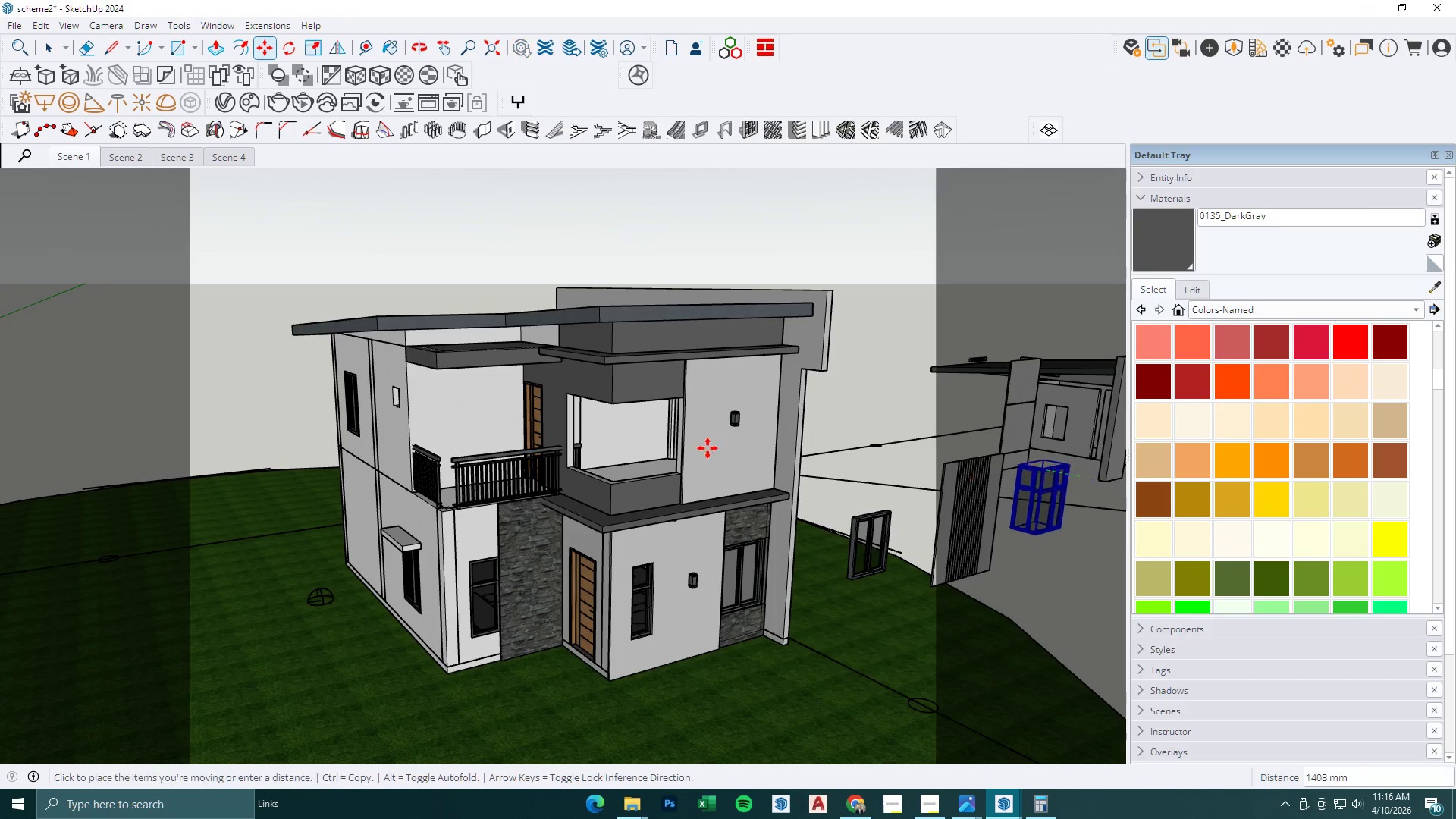 
scroll: coordinate [605, 408], scroll_direction: up, amount: 6.0
 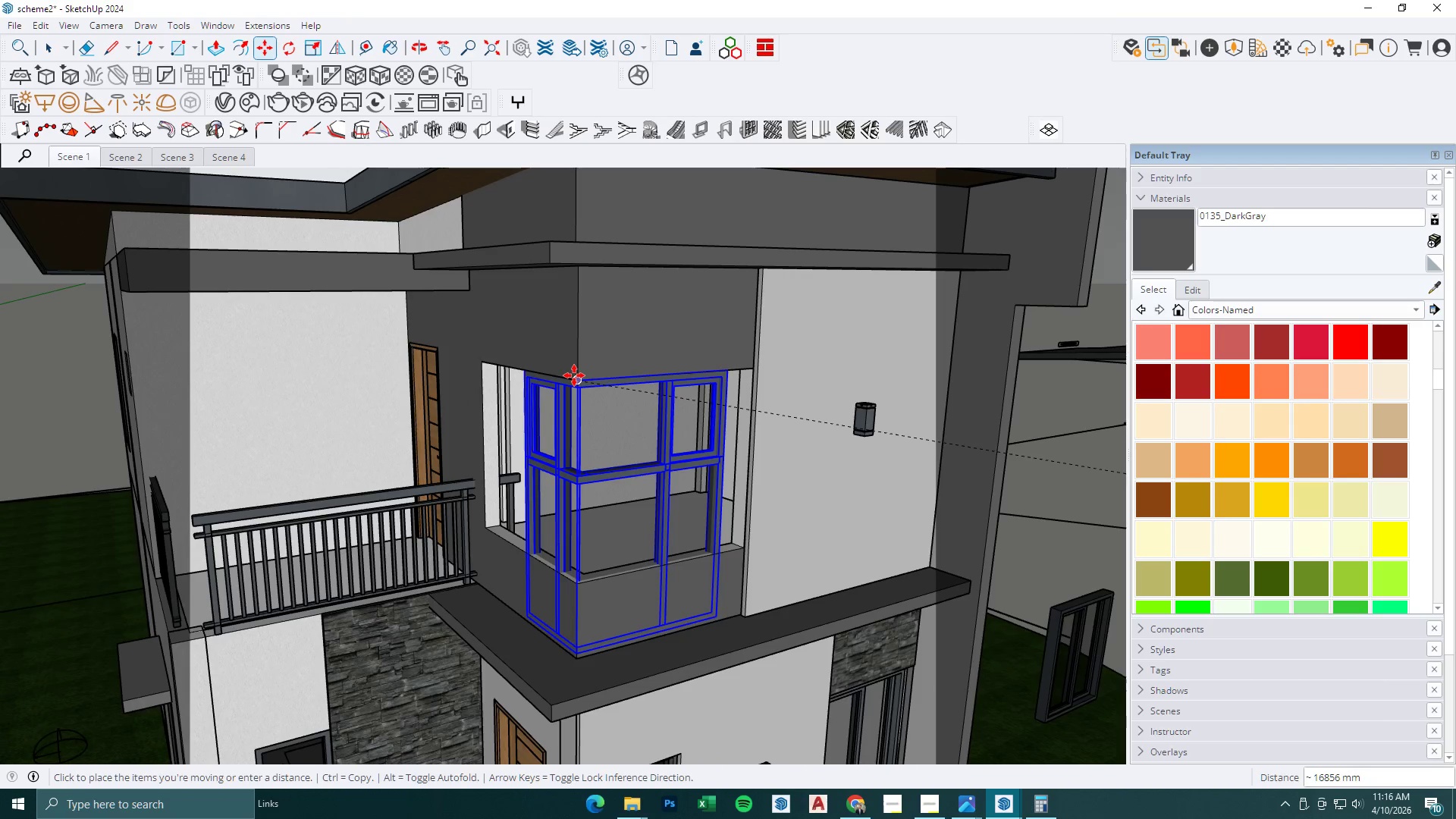 
left_click([574, 375])
 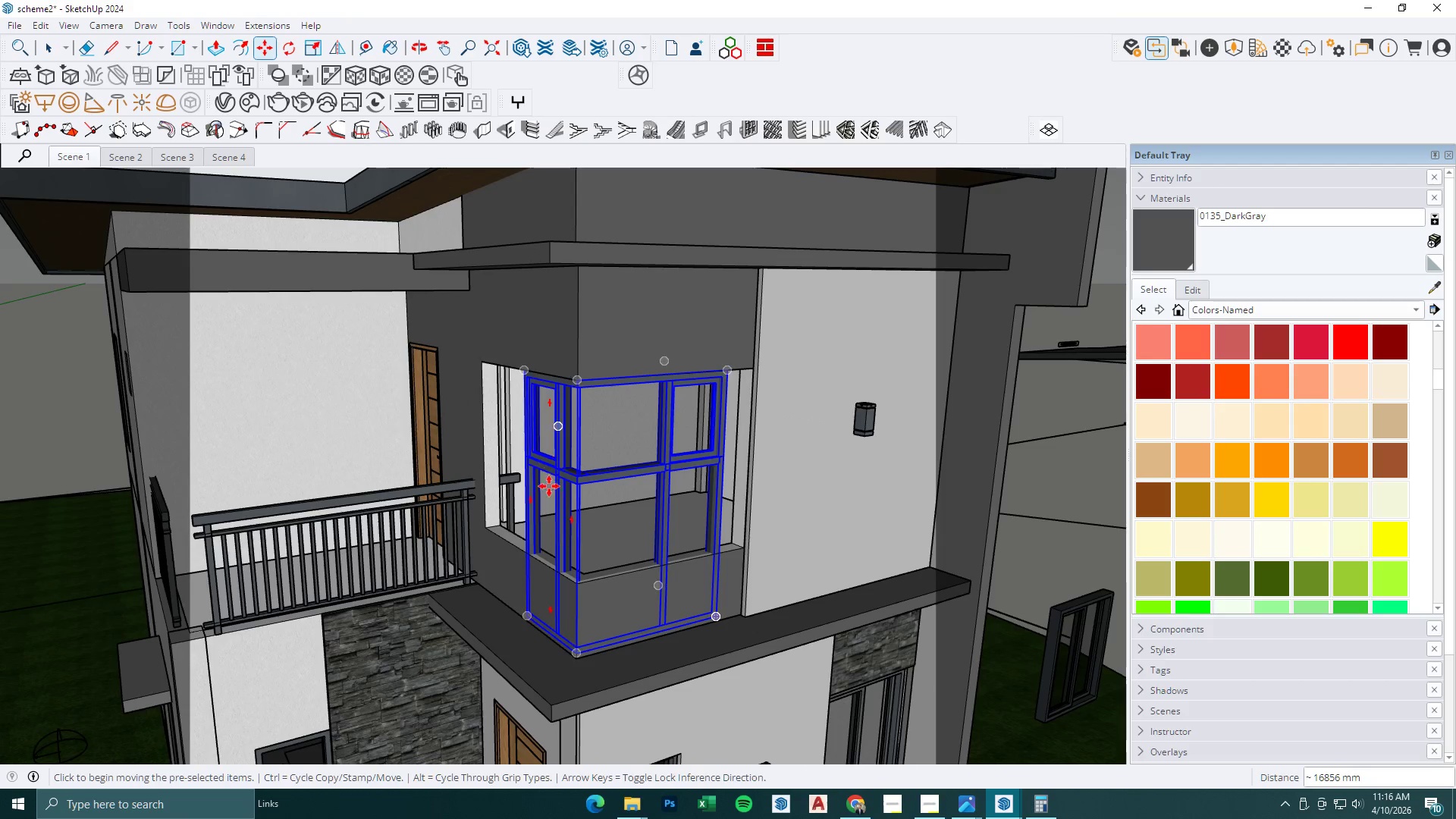 
scroll: coordinate [532, 534], scroll_direction: up, amount: 2.0
 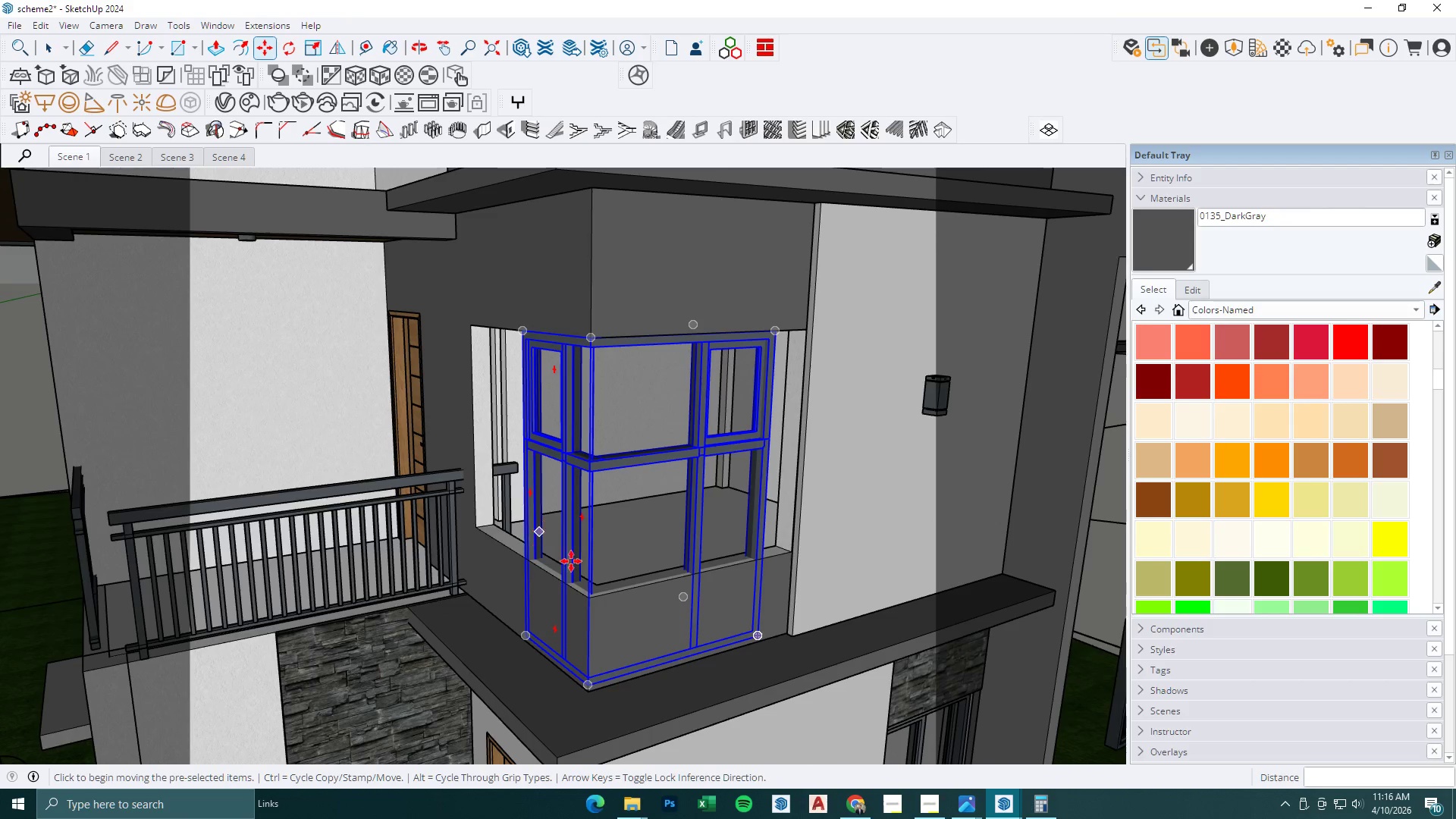 
key(S)
 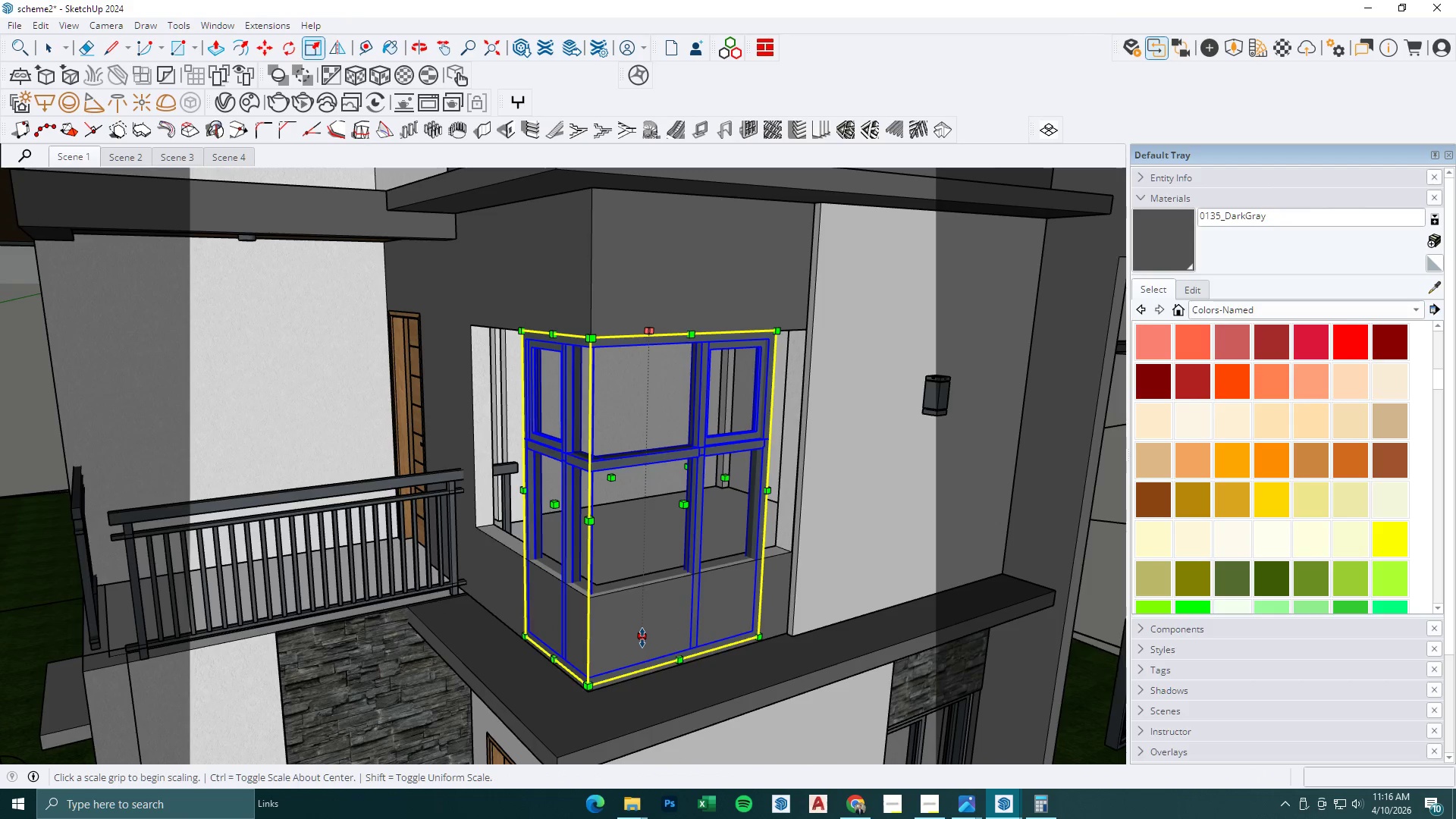 
left_click([642, 638])
 